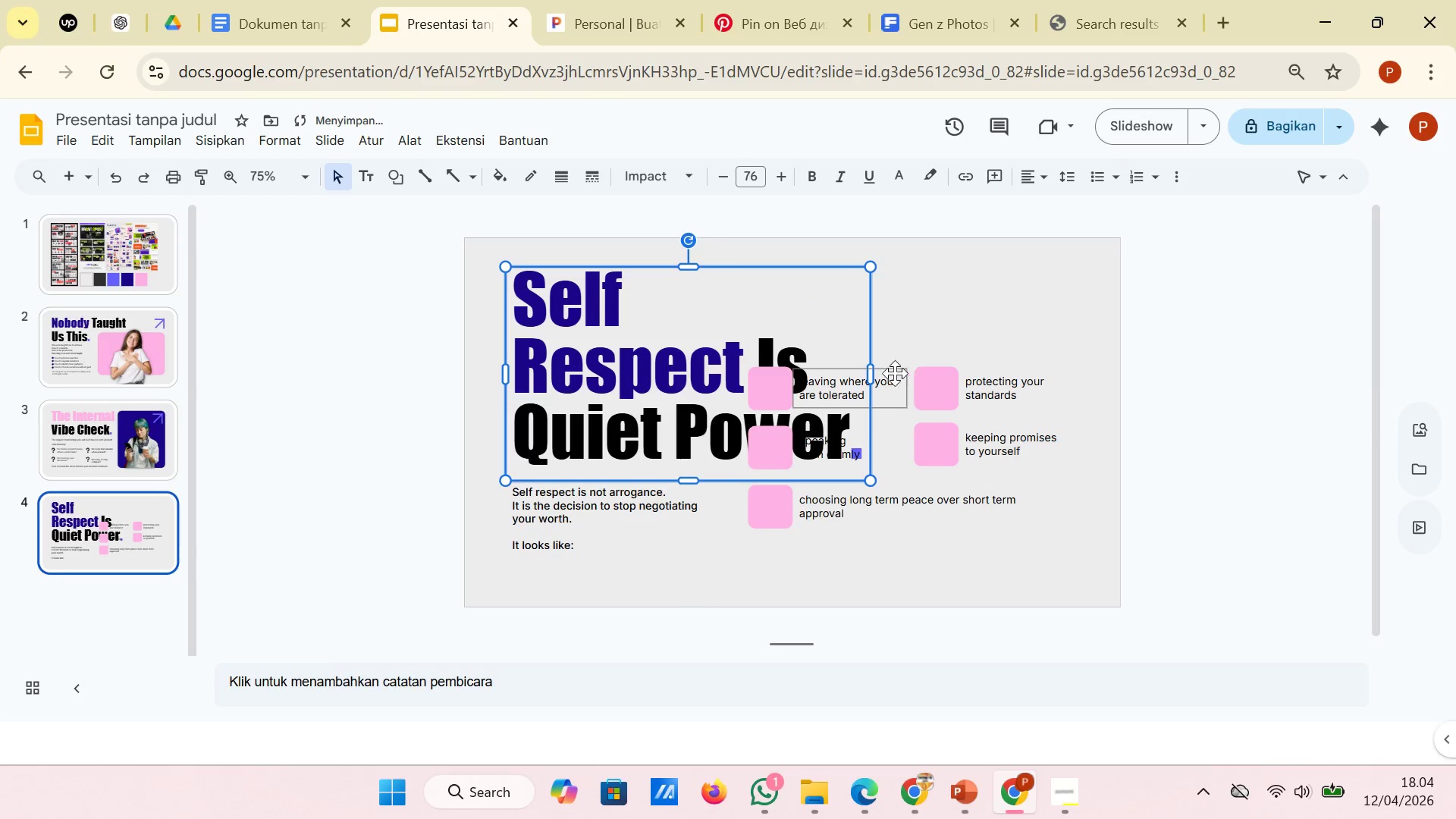 
left_click_drag(start_coordinate=[869, 378], to_coordinate=[898, 378])
 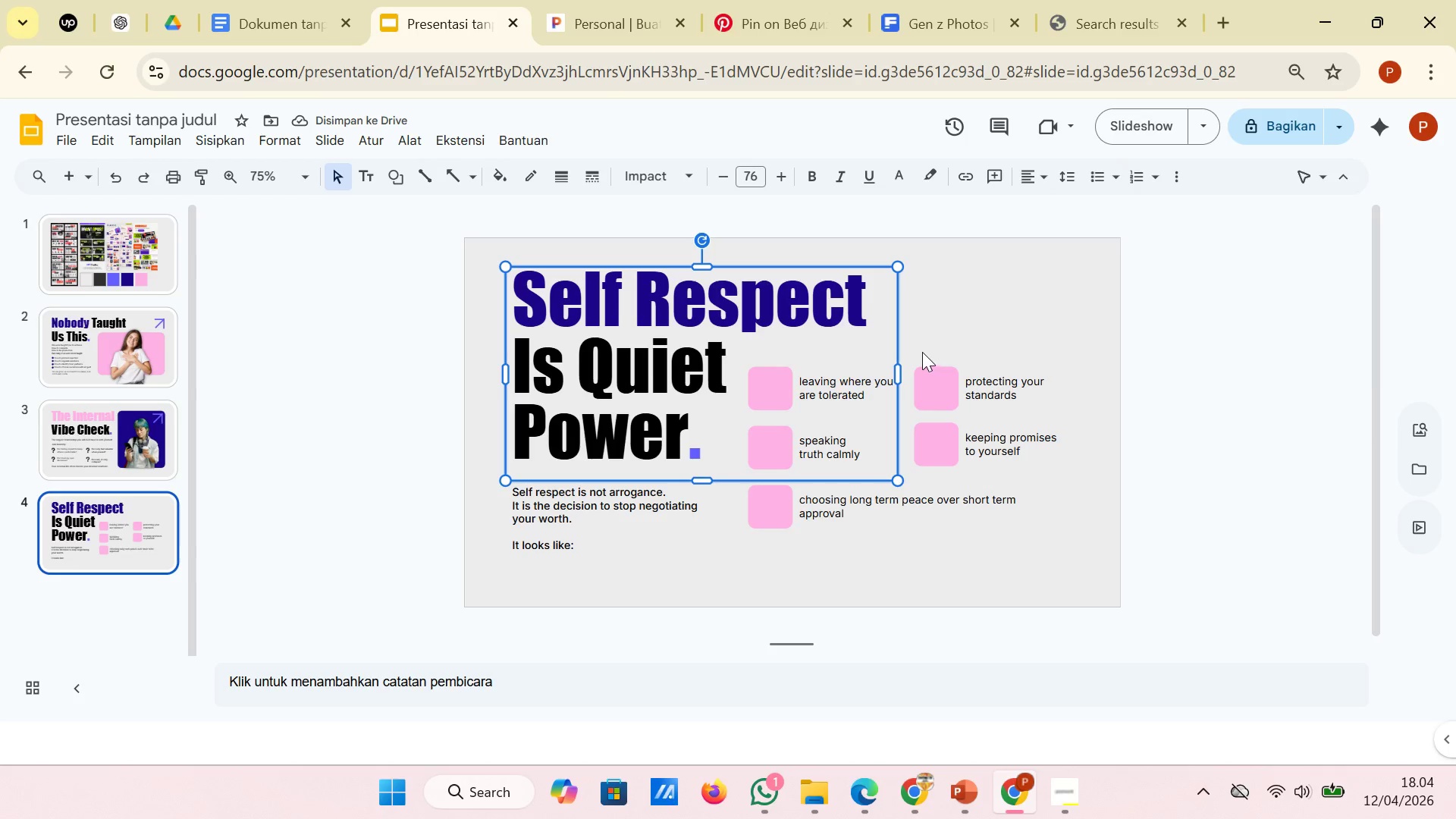 
wait(6.83)
 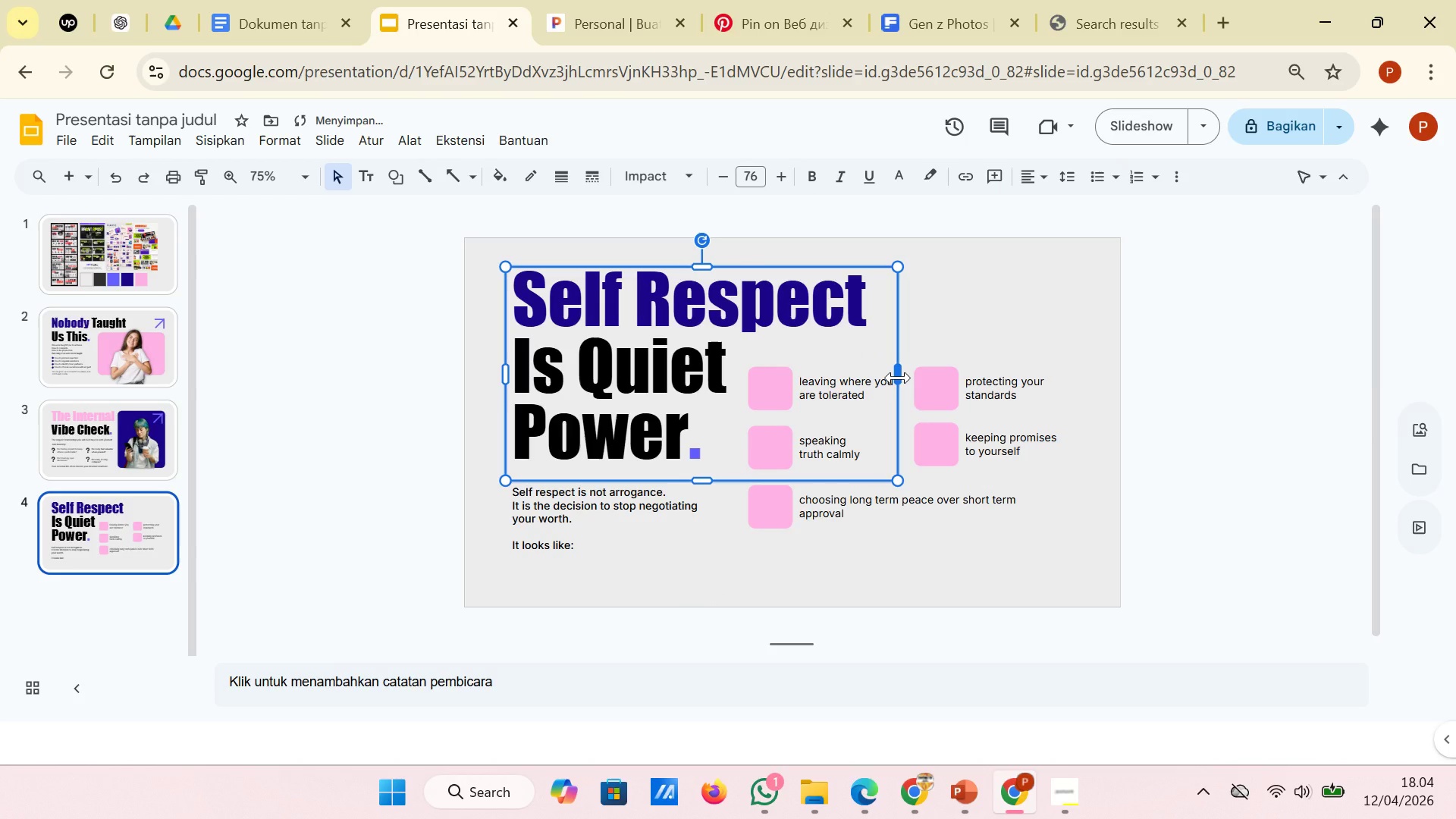 
double_click([717, 180])
 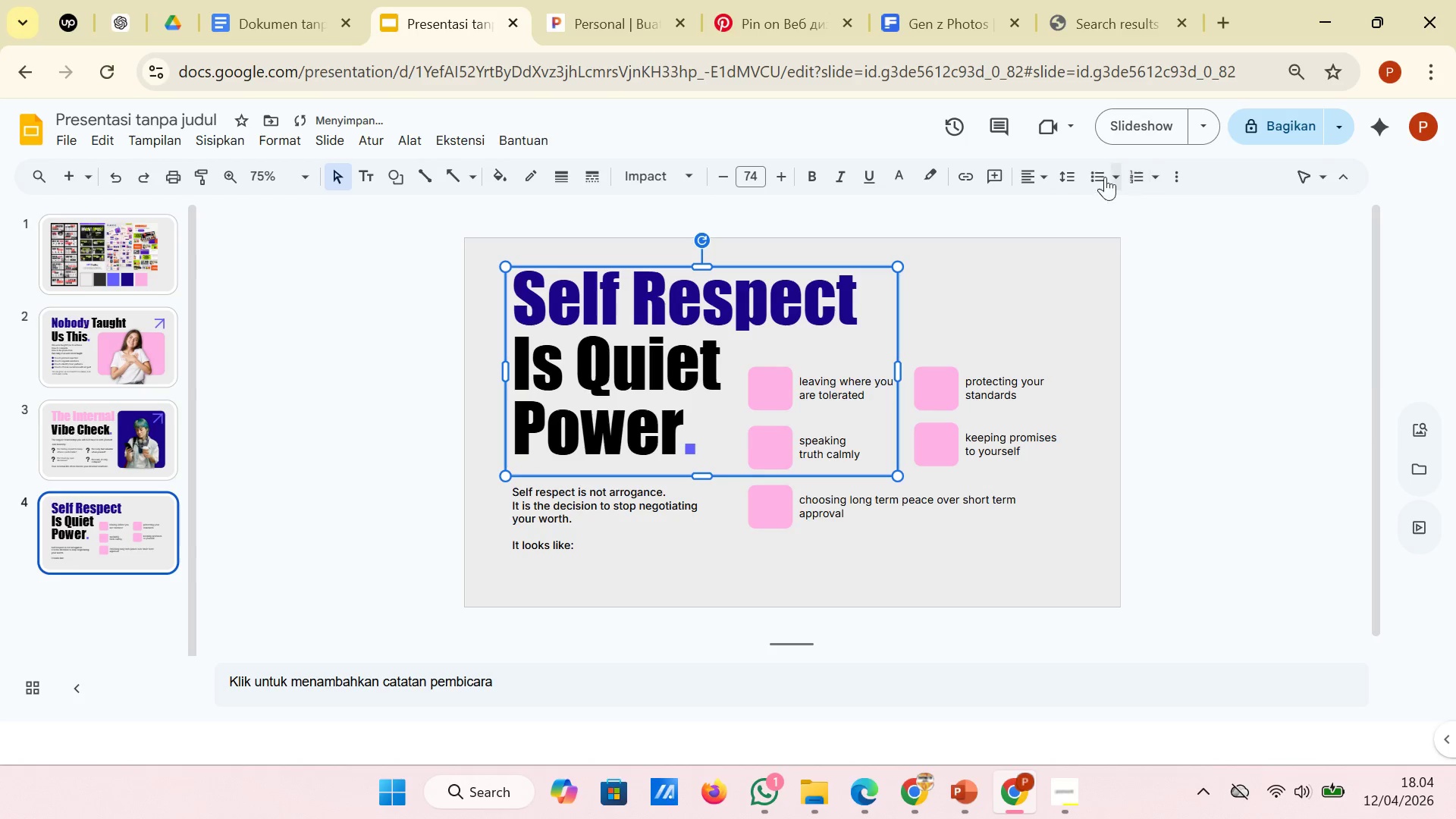 
left_click([1061, 180])
 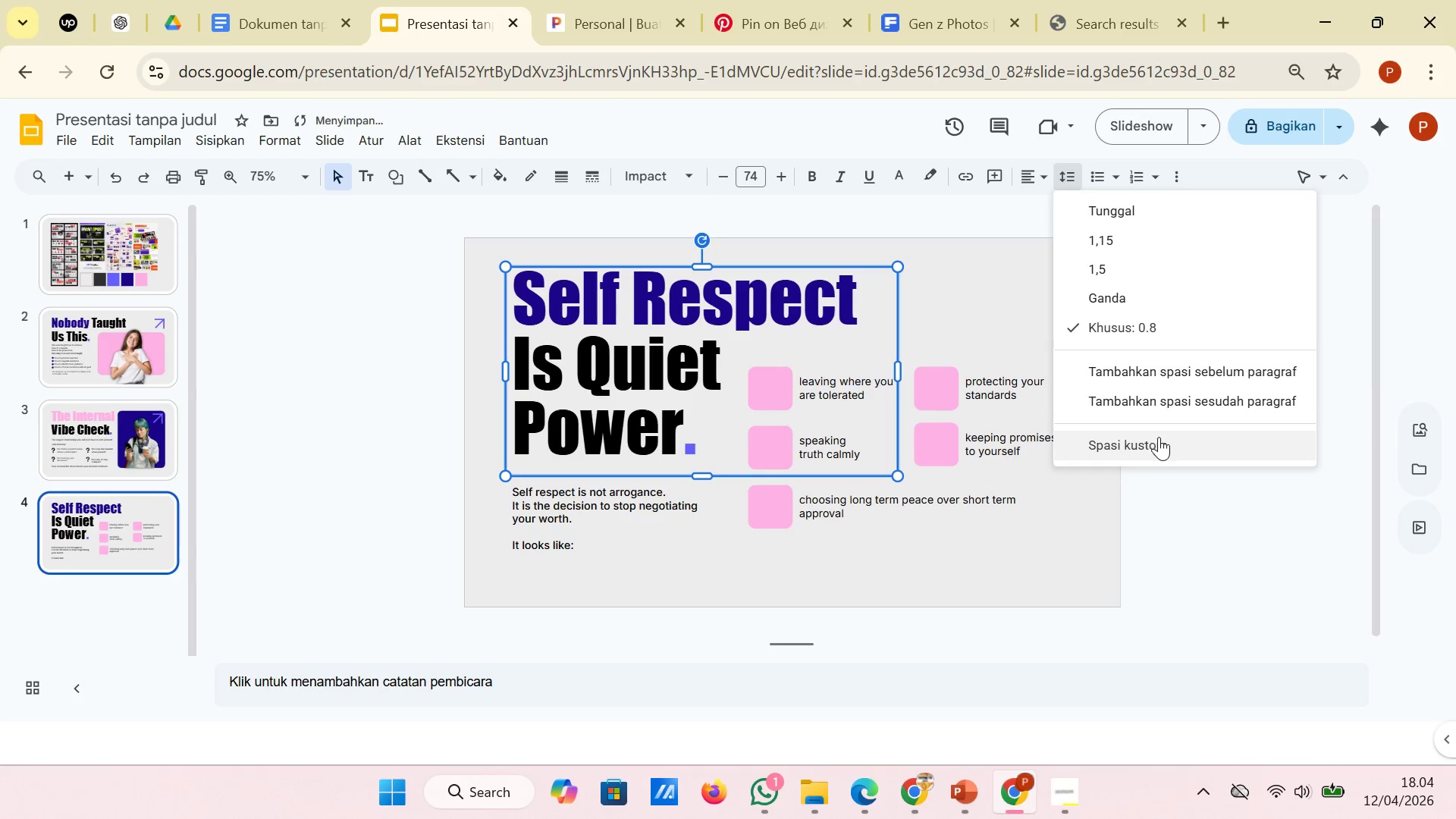 
left_click([1163, 445])
 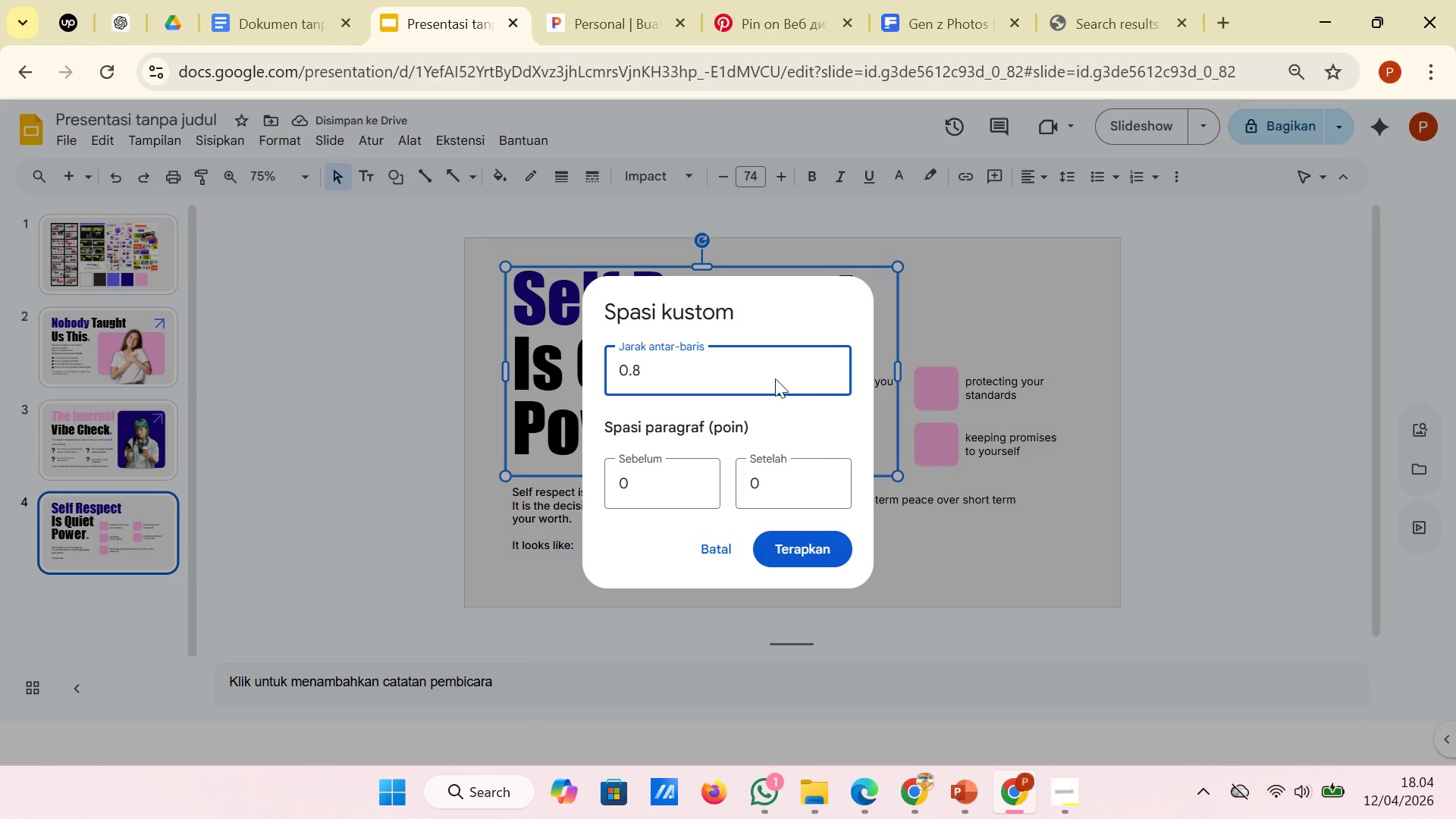 
left_click([774, 368])
 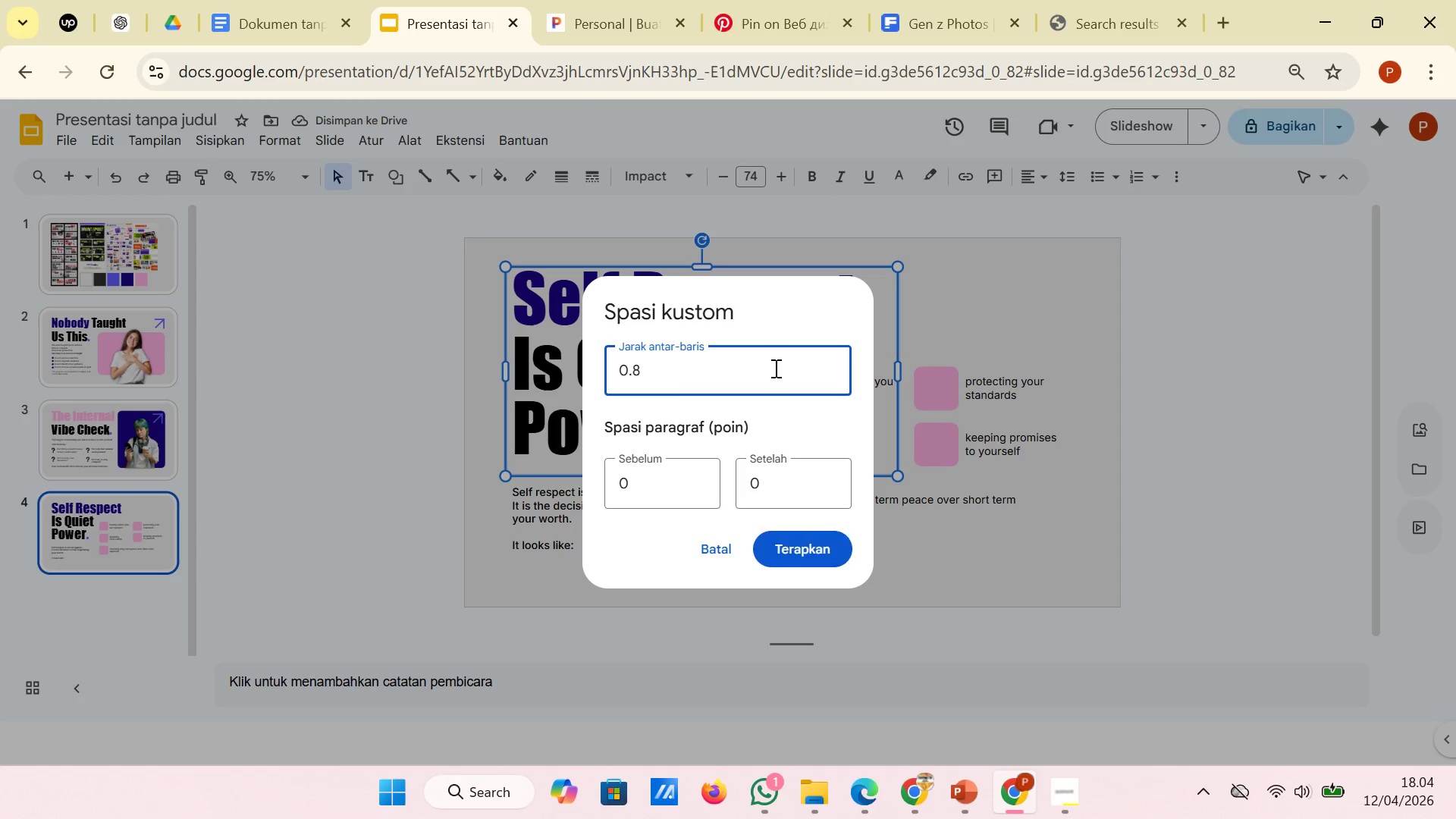 
key(Backspace)
 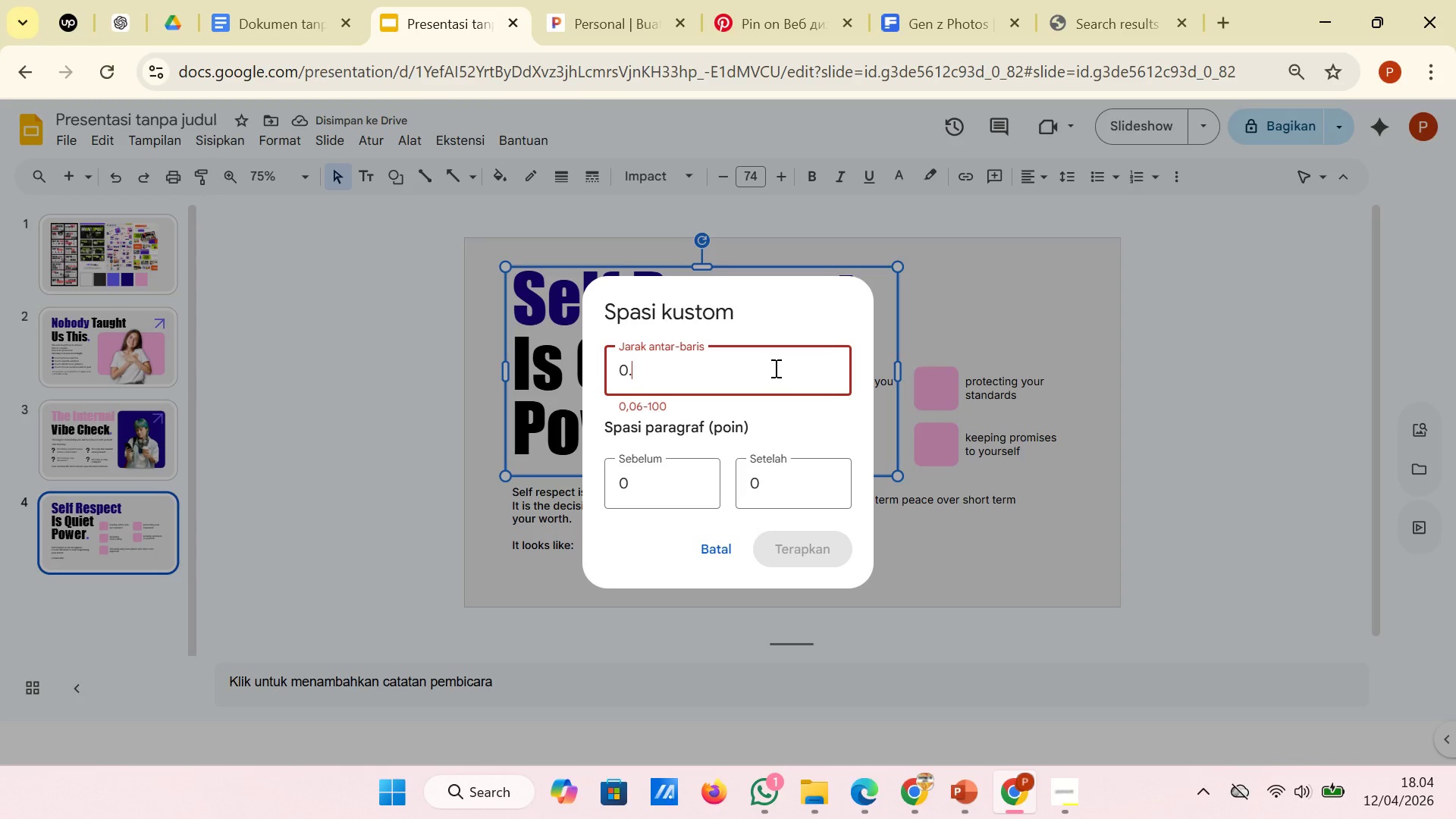 
key(9)
 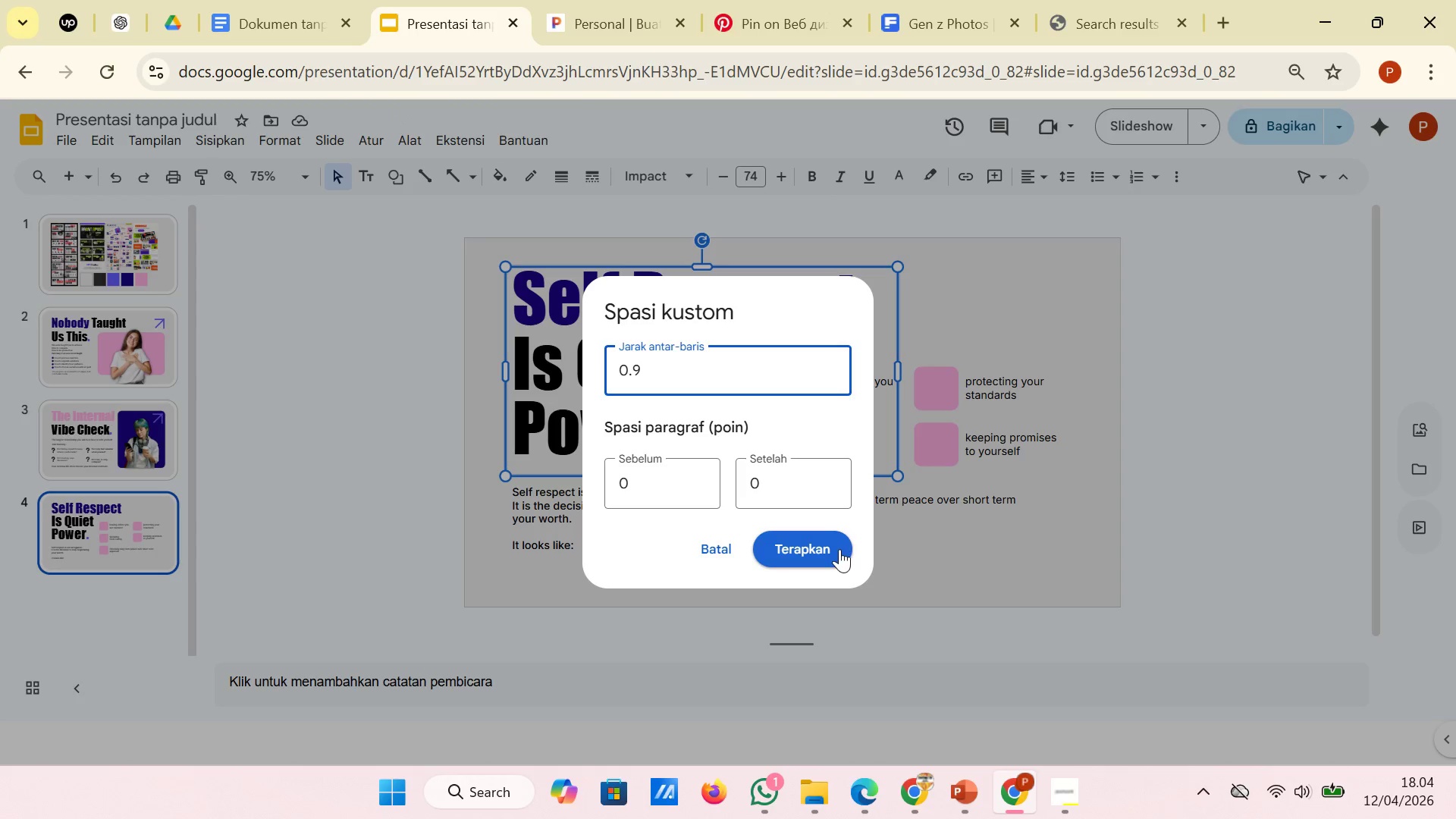 
left_click([830, 555])
 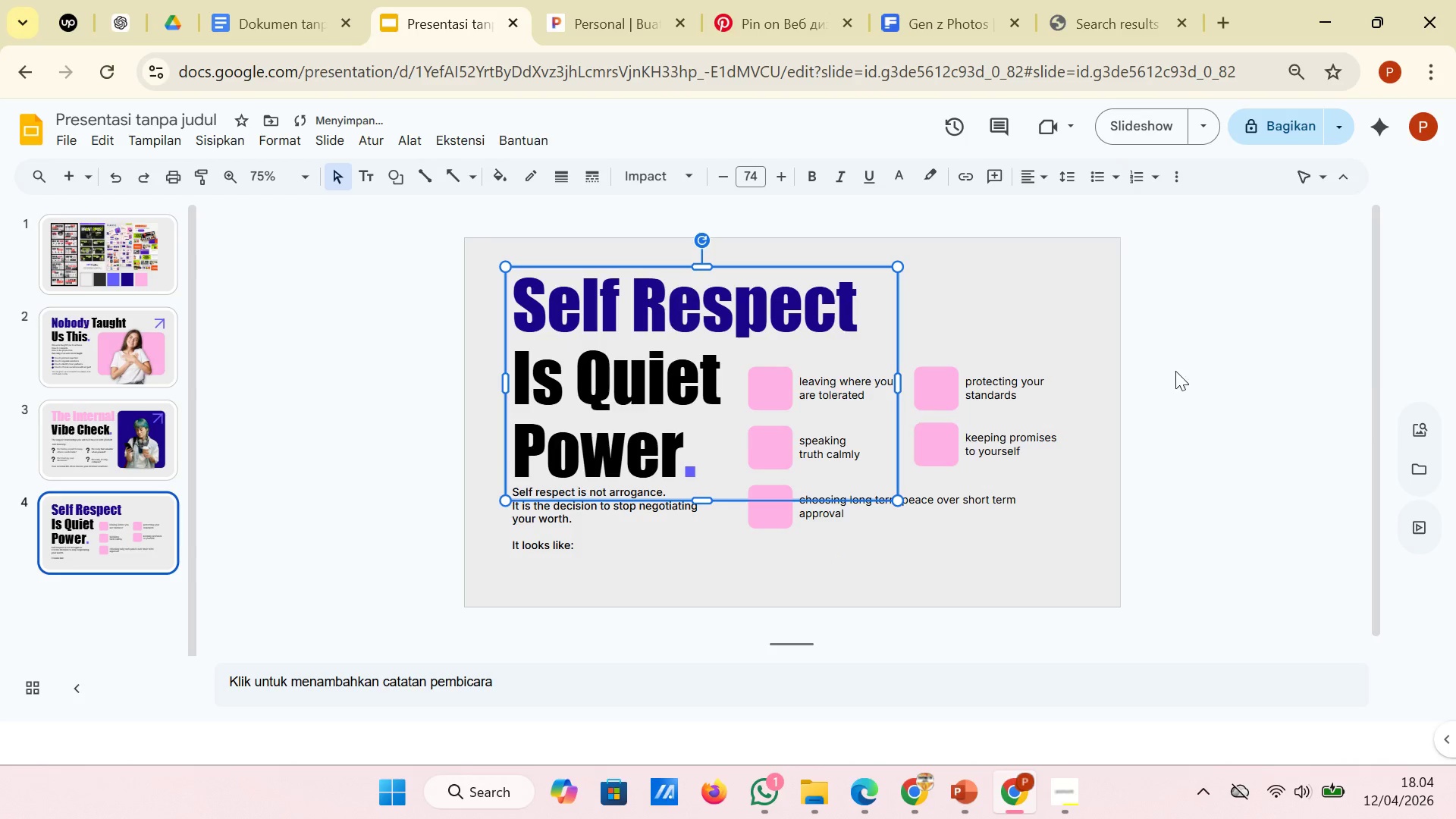 
left_click([1178, 375])
 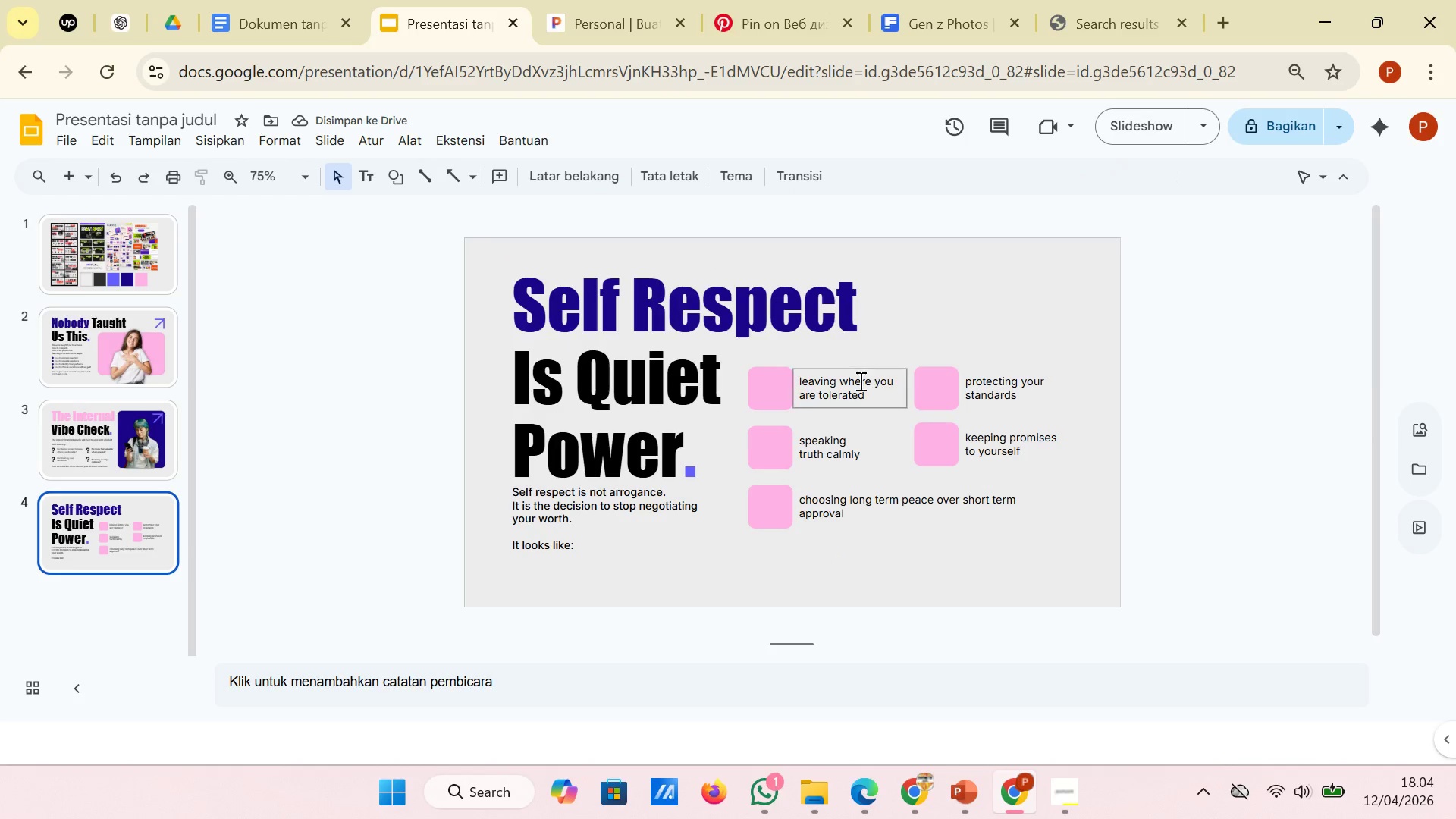 
left_click([615, 531])
 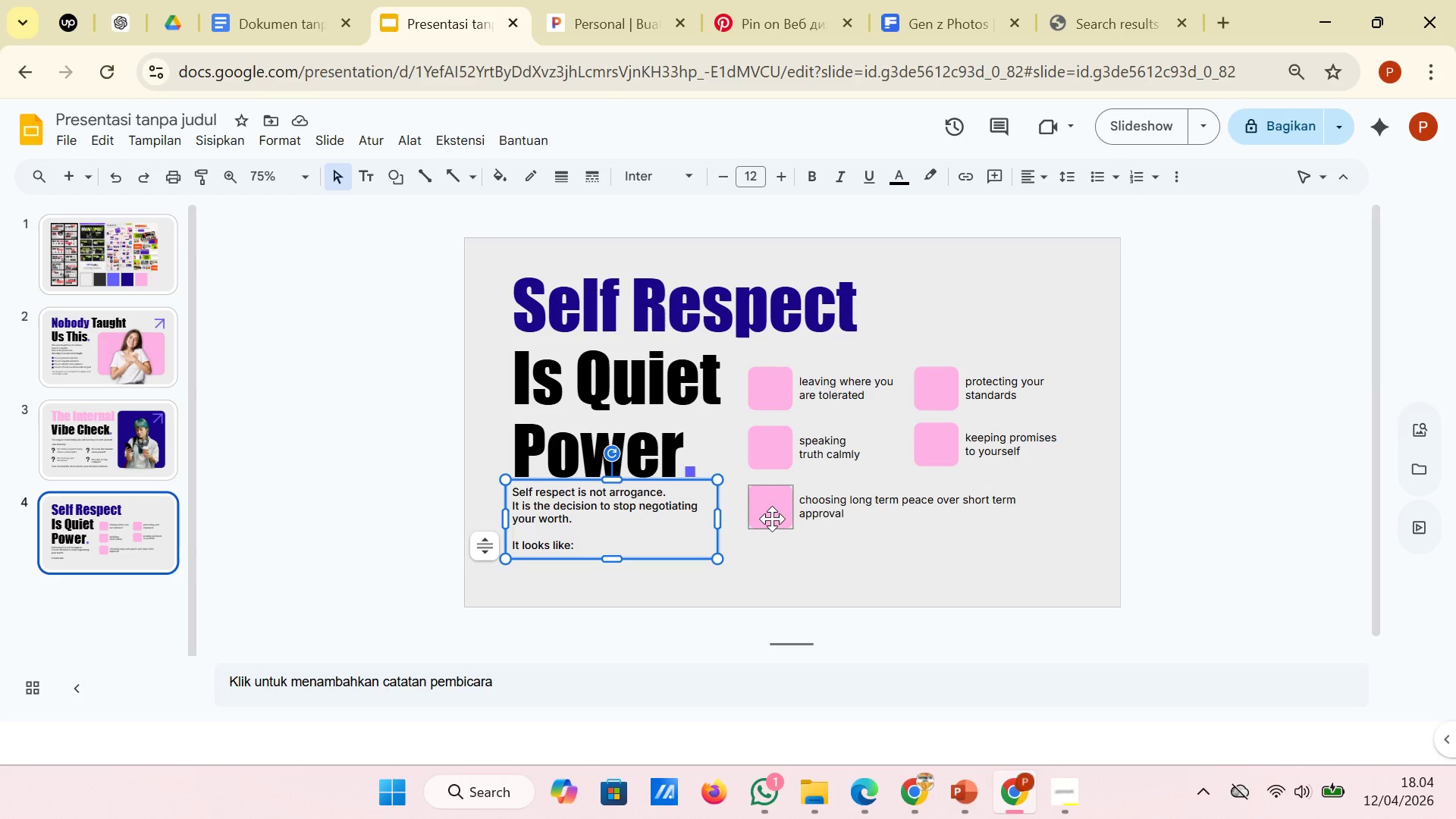 
wait(13.55)
 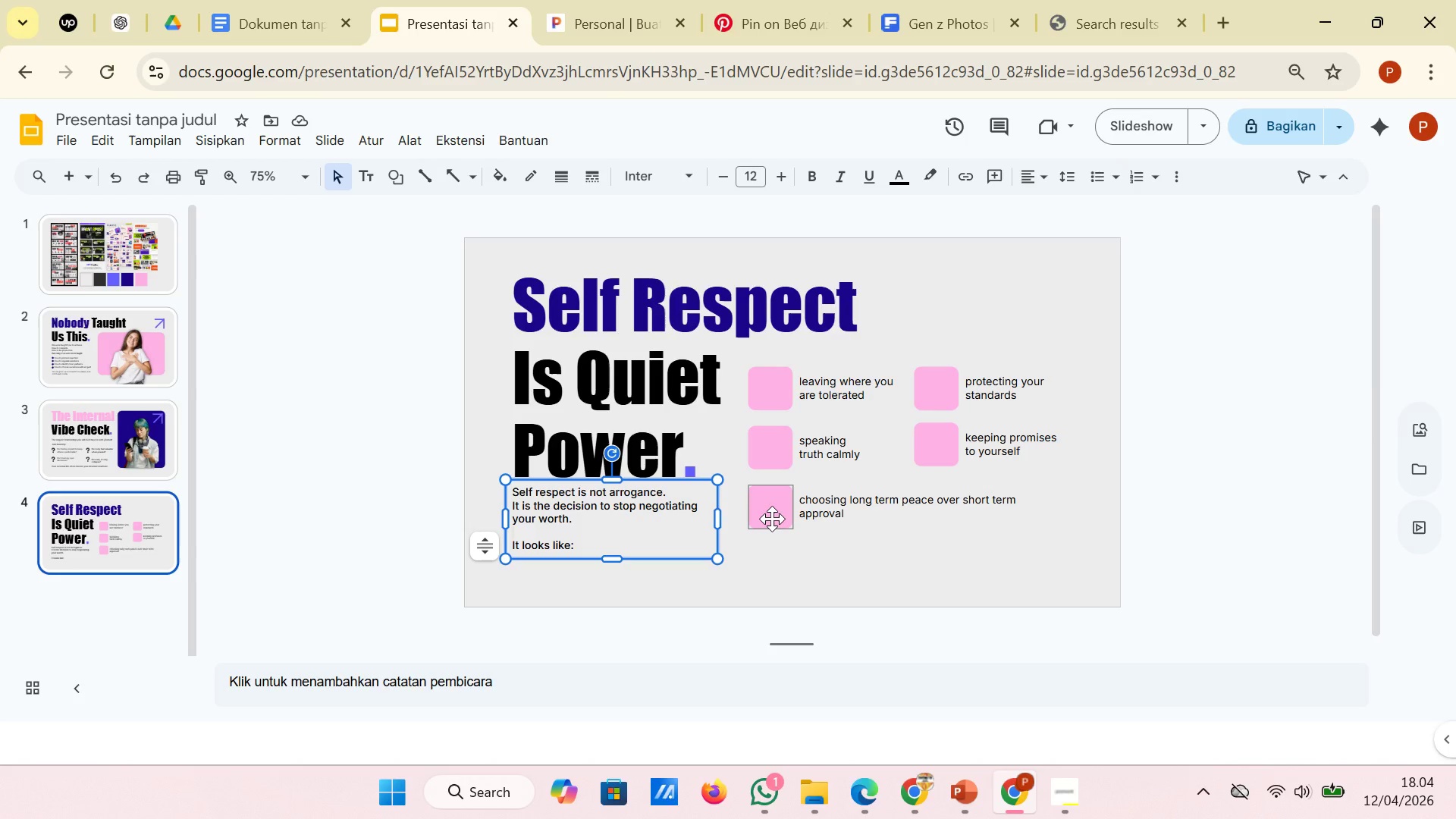 
left_click([714, 177])
 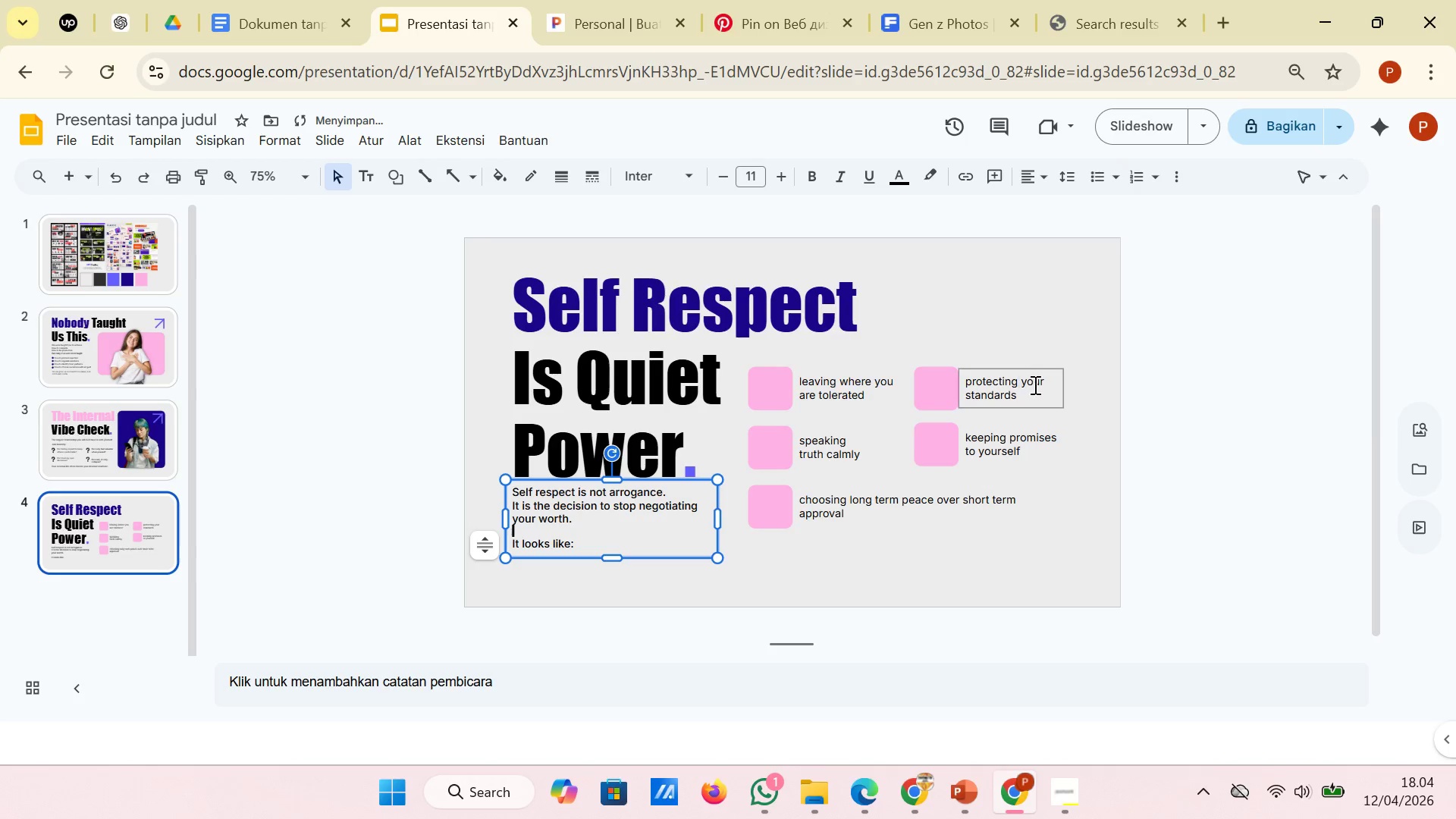 
left_click([1132, 306])
 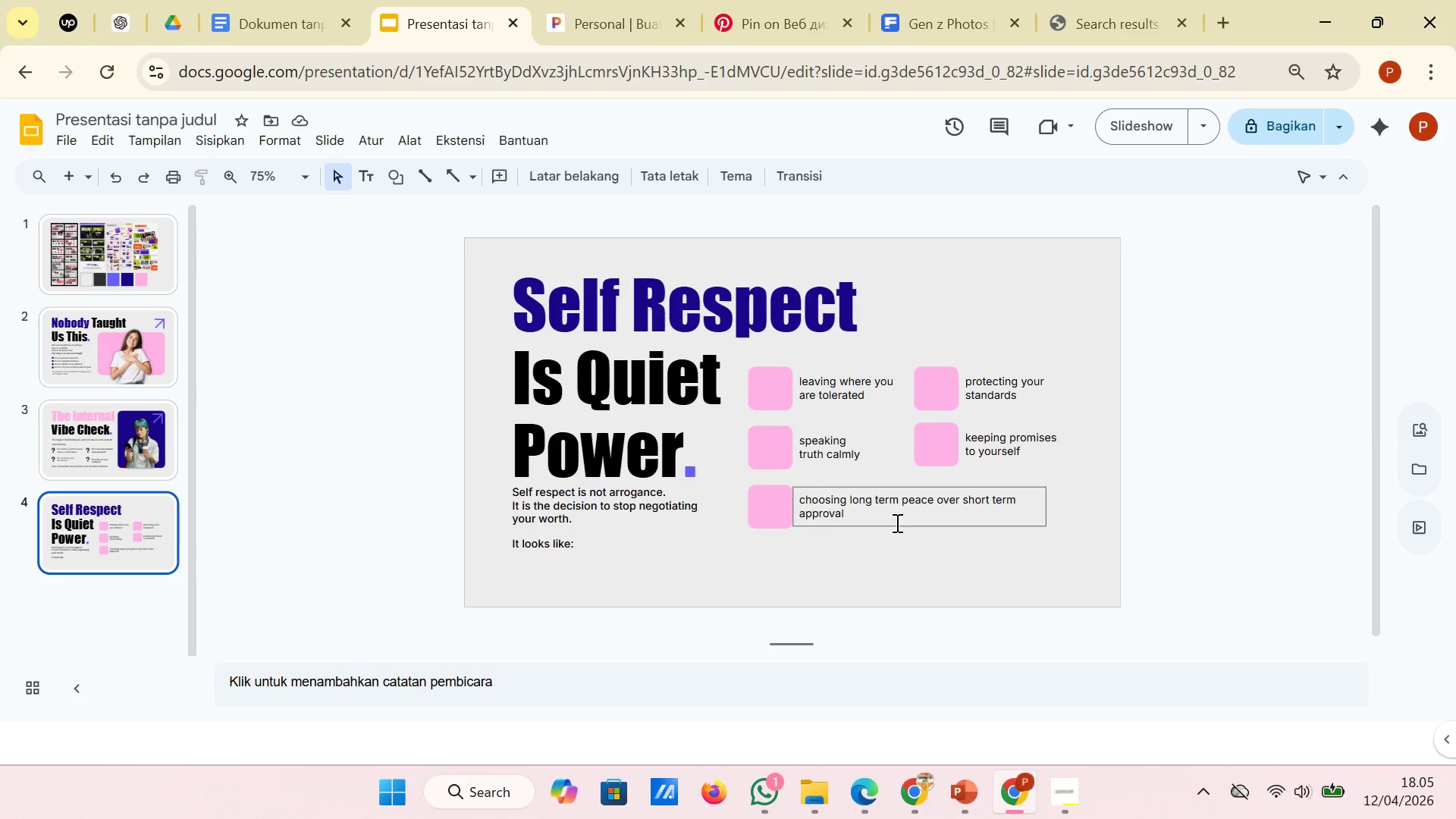 
wait(26.16)
 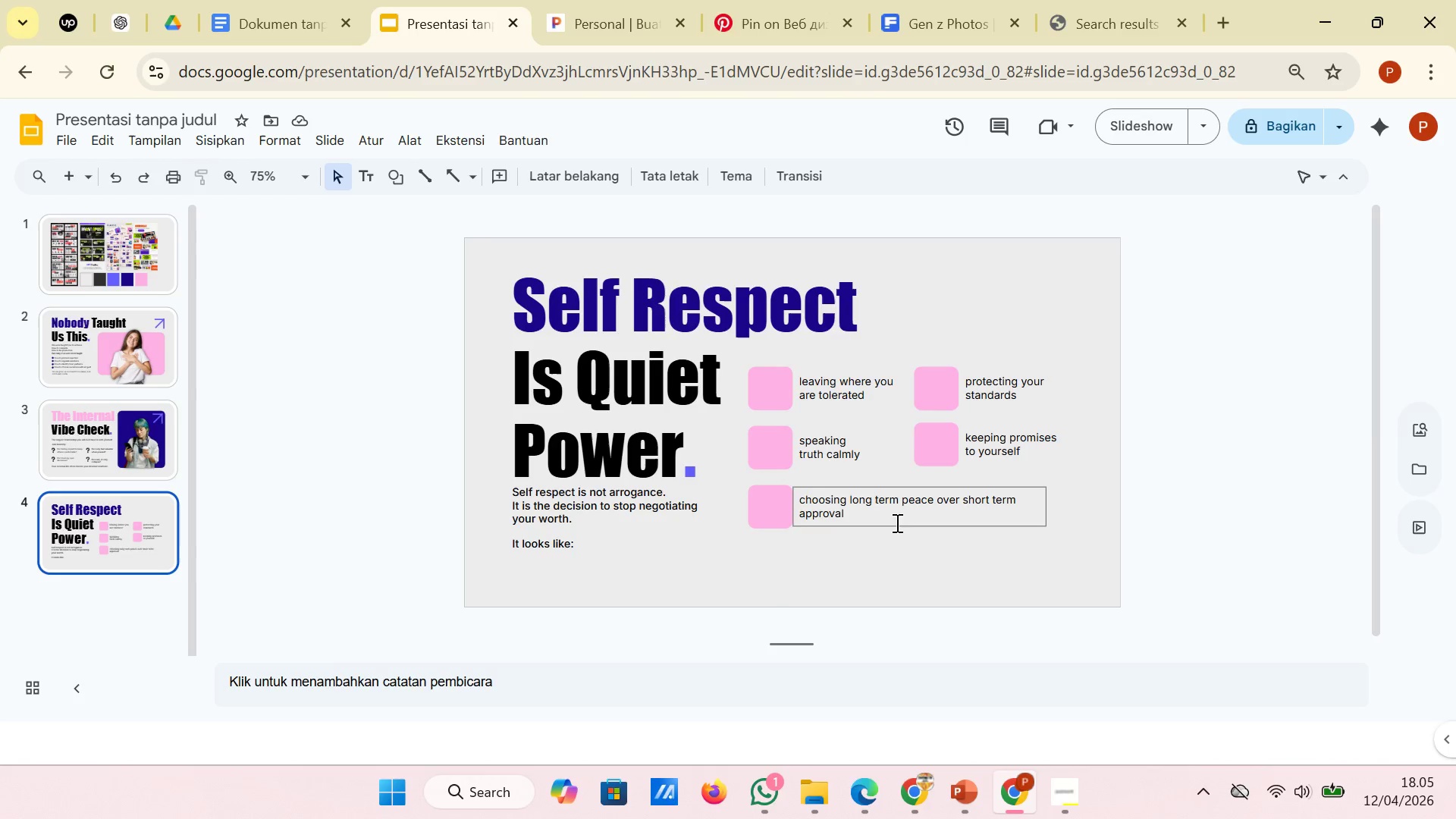 
left_click([119, 428])
 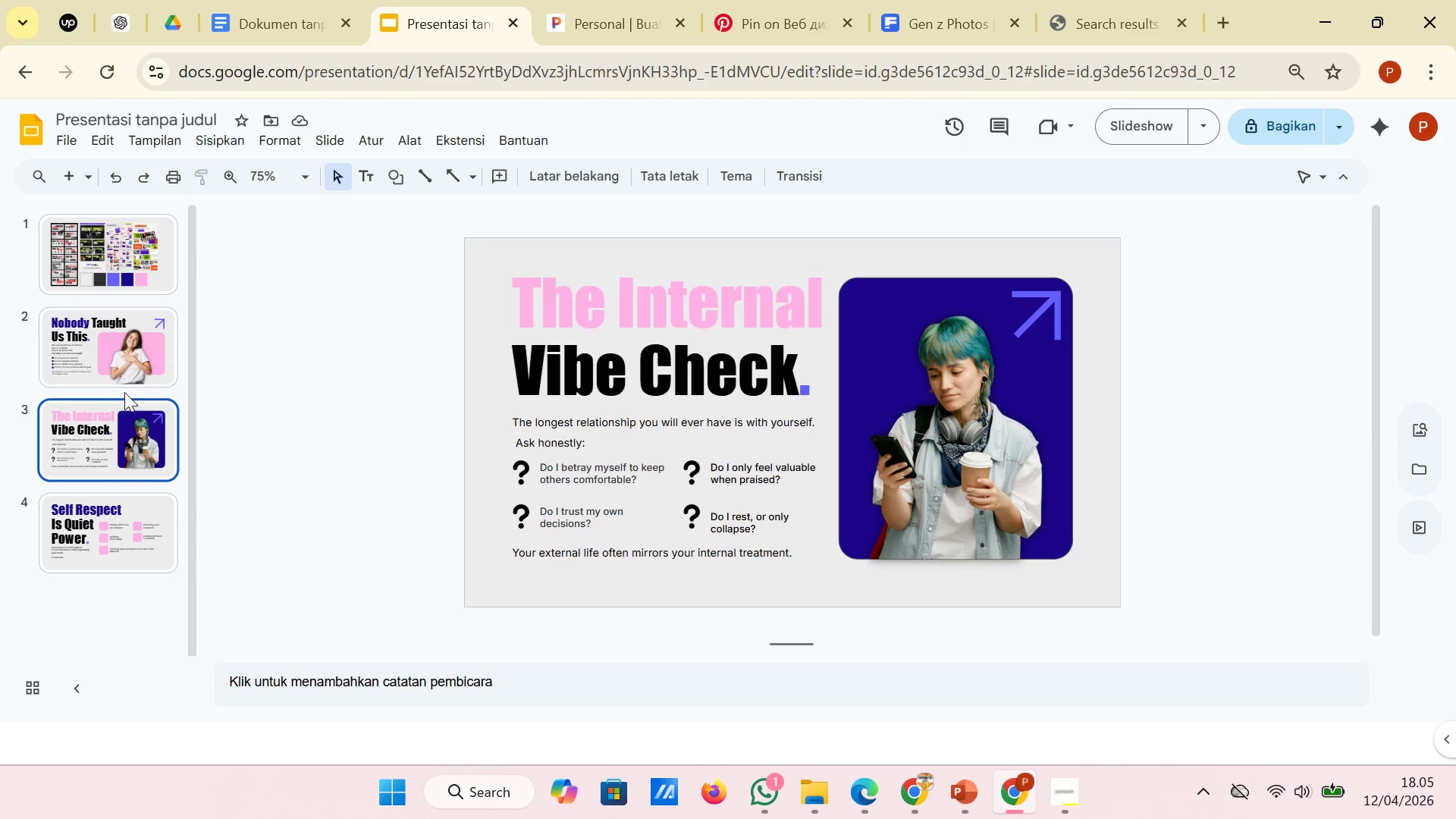 
left_click([135, 359])
 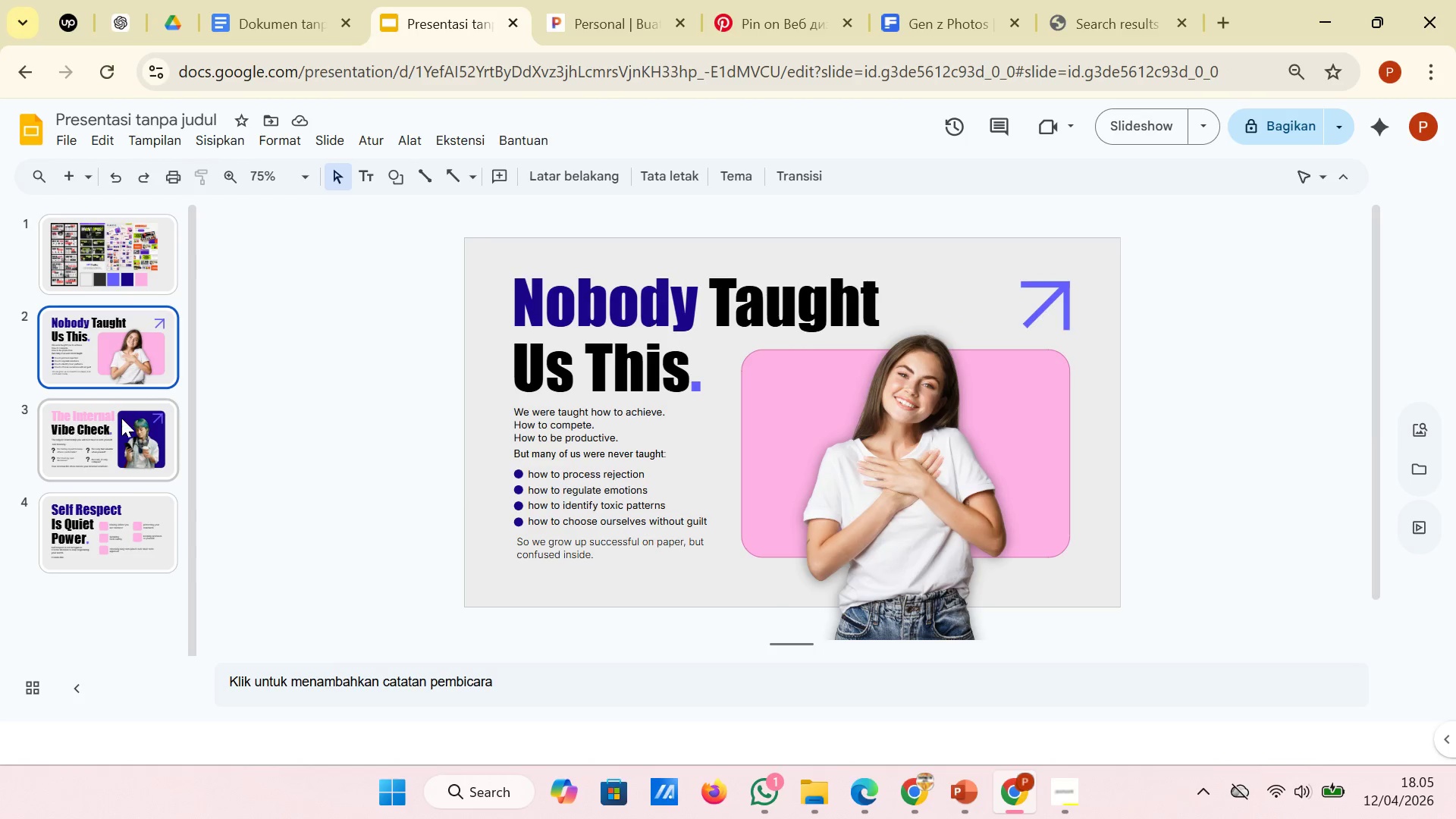 
left_click([121, 437])
 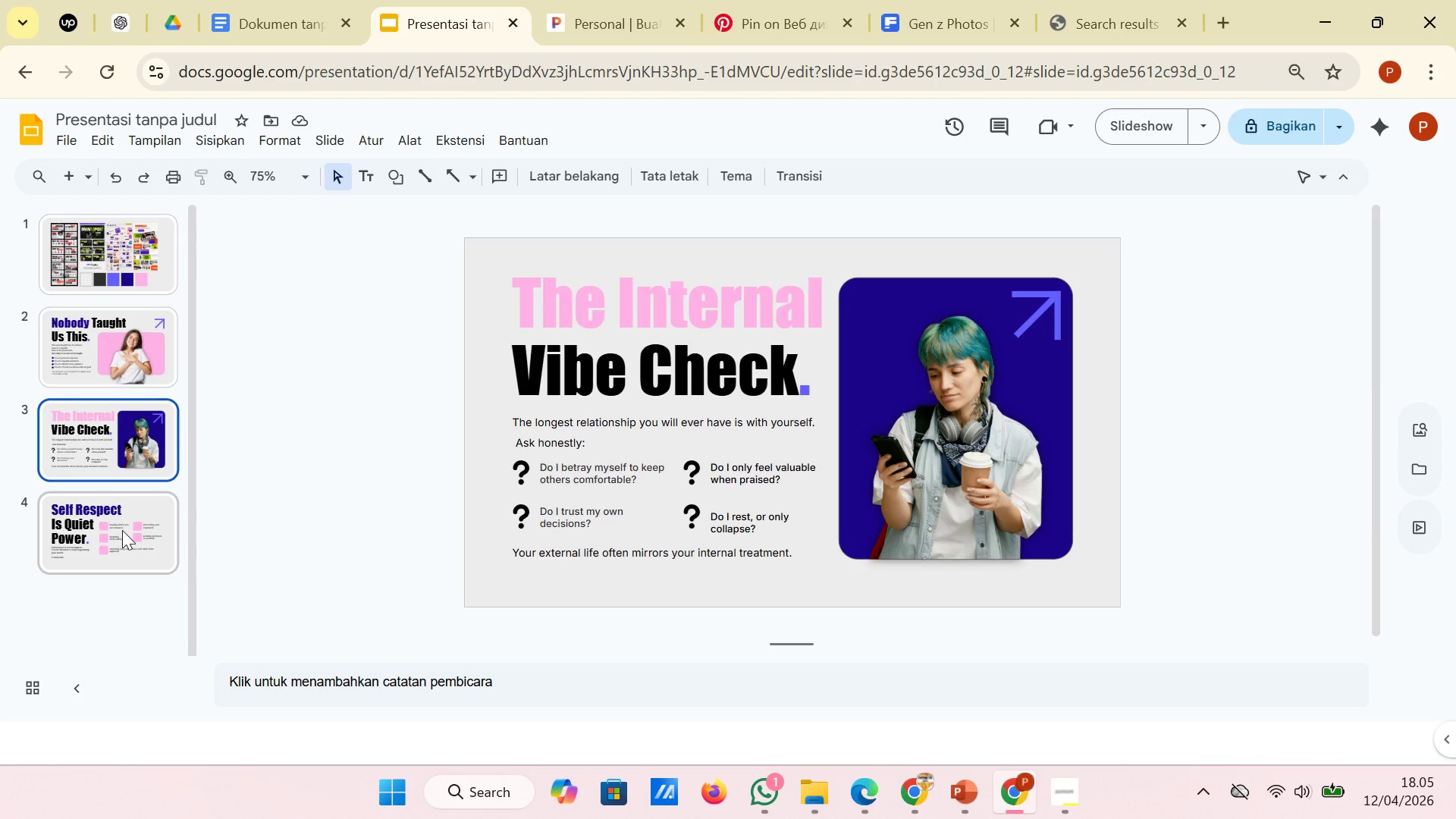 
left_click([122, 530])
 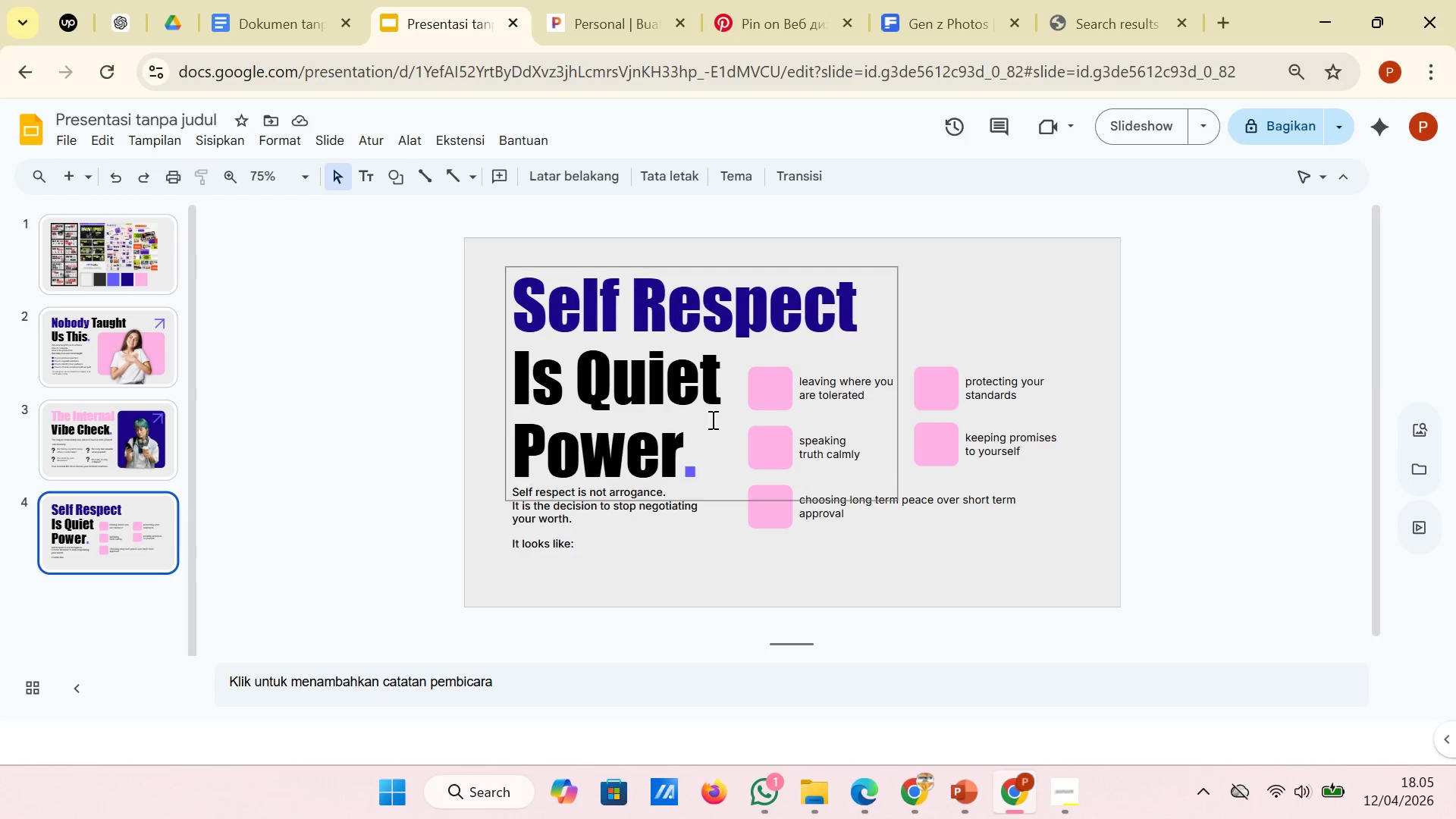 
wait(5.06)
 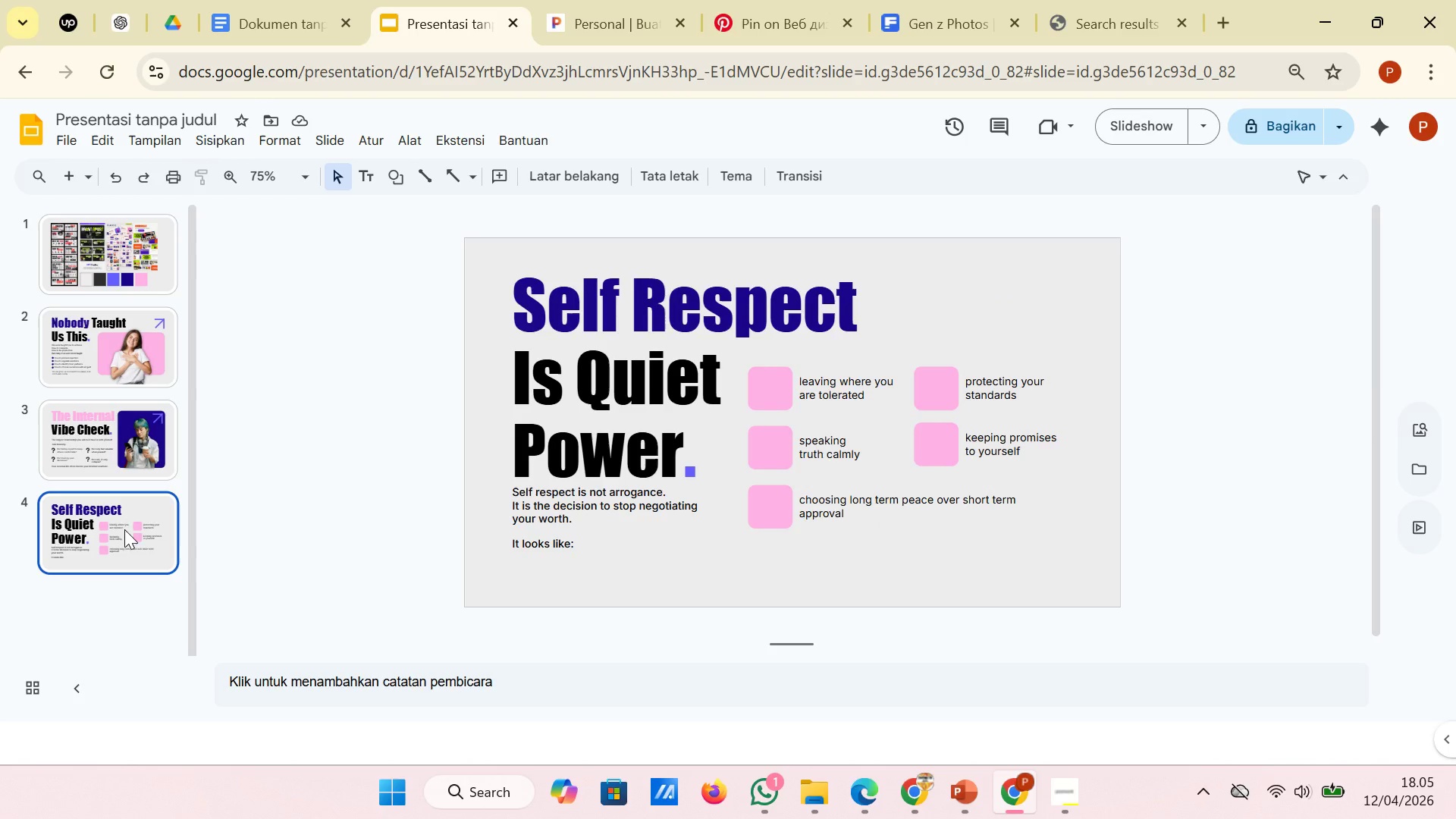 
left_click_drag(start_coordinate=[855, 306], to_coordinate=[523, 285])
 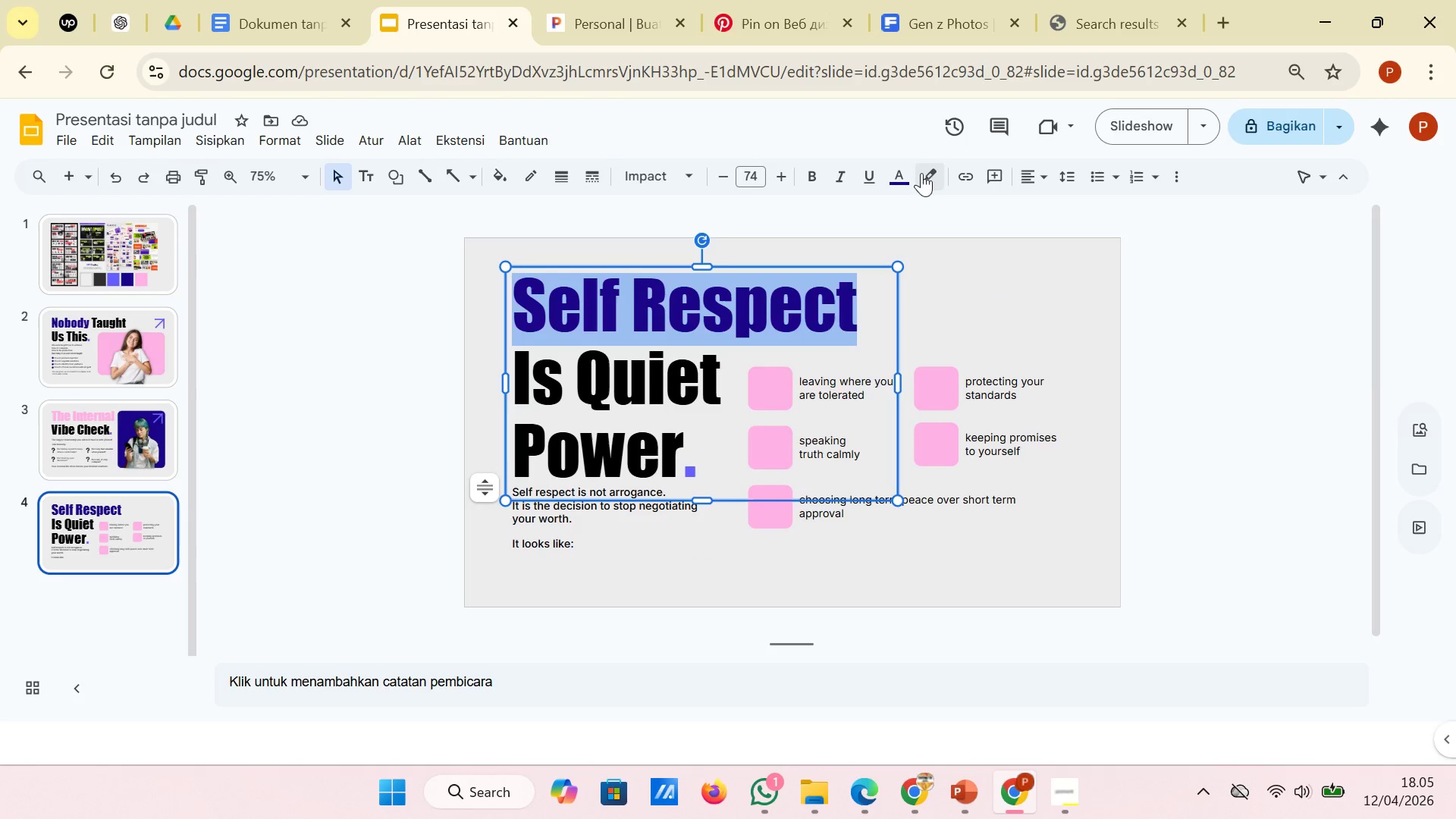 
left_click([908, 187])
 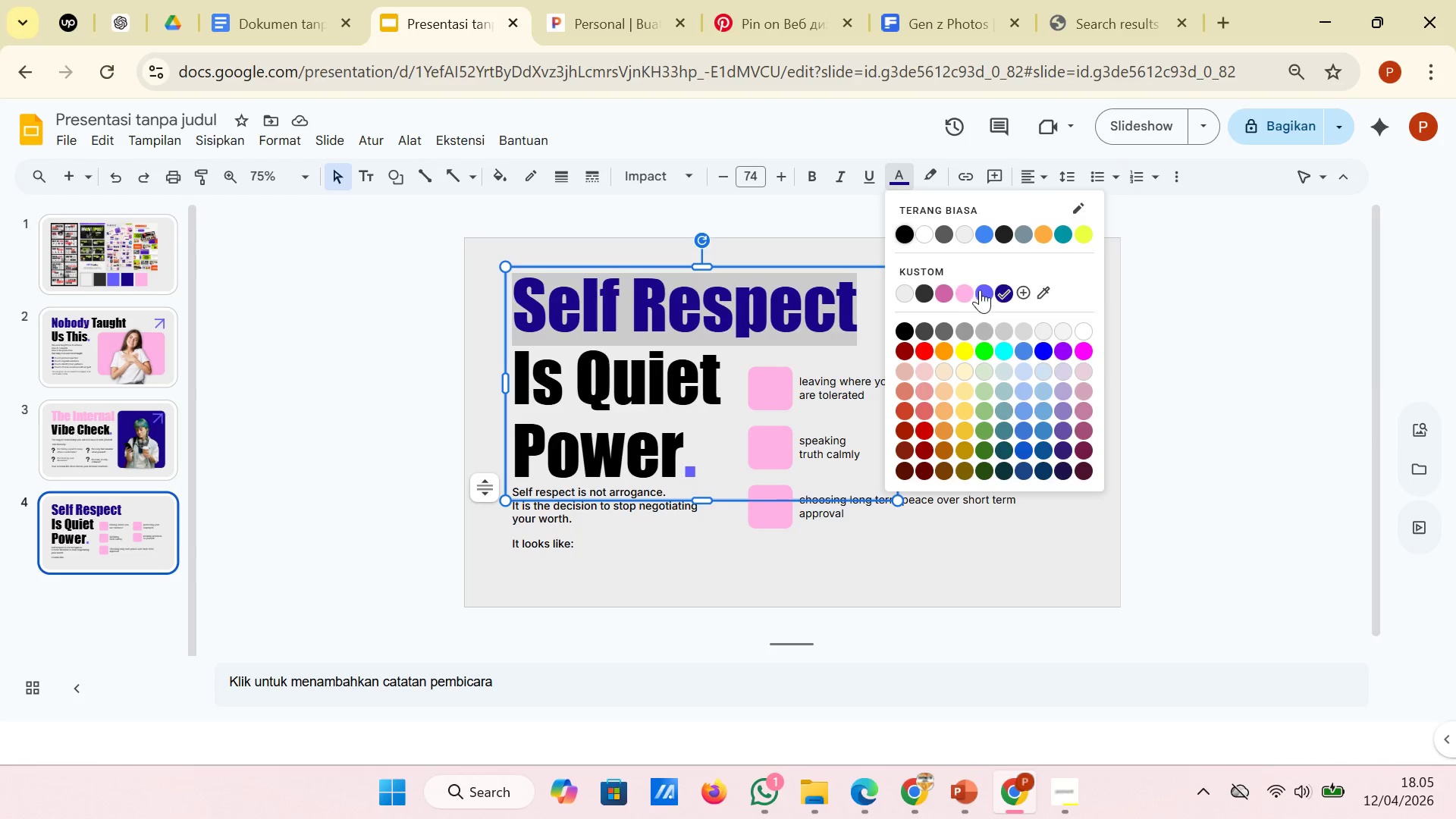 
left_click([985, 290])
 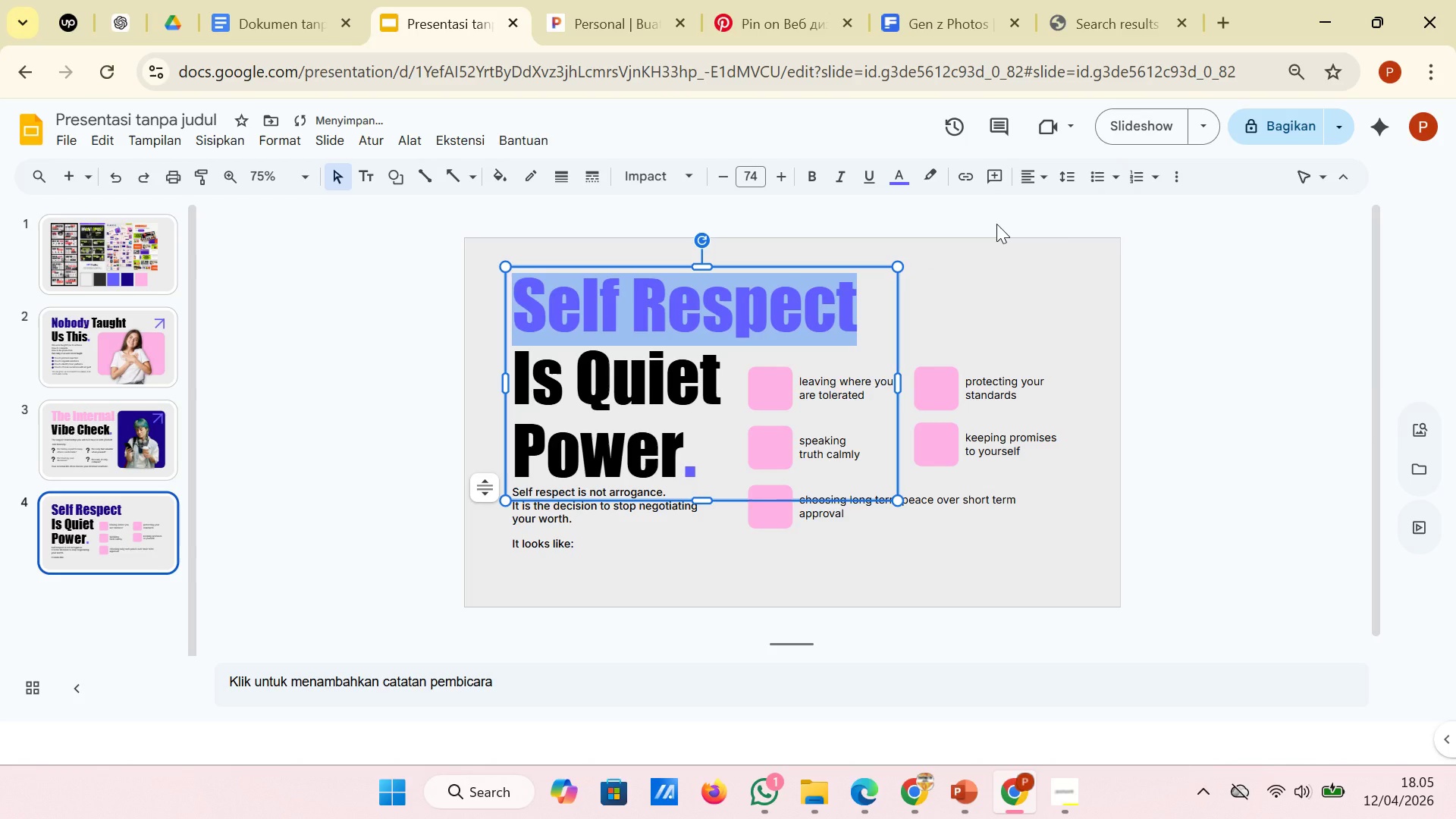 
left_click([996, 224])
 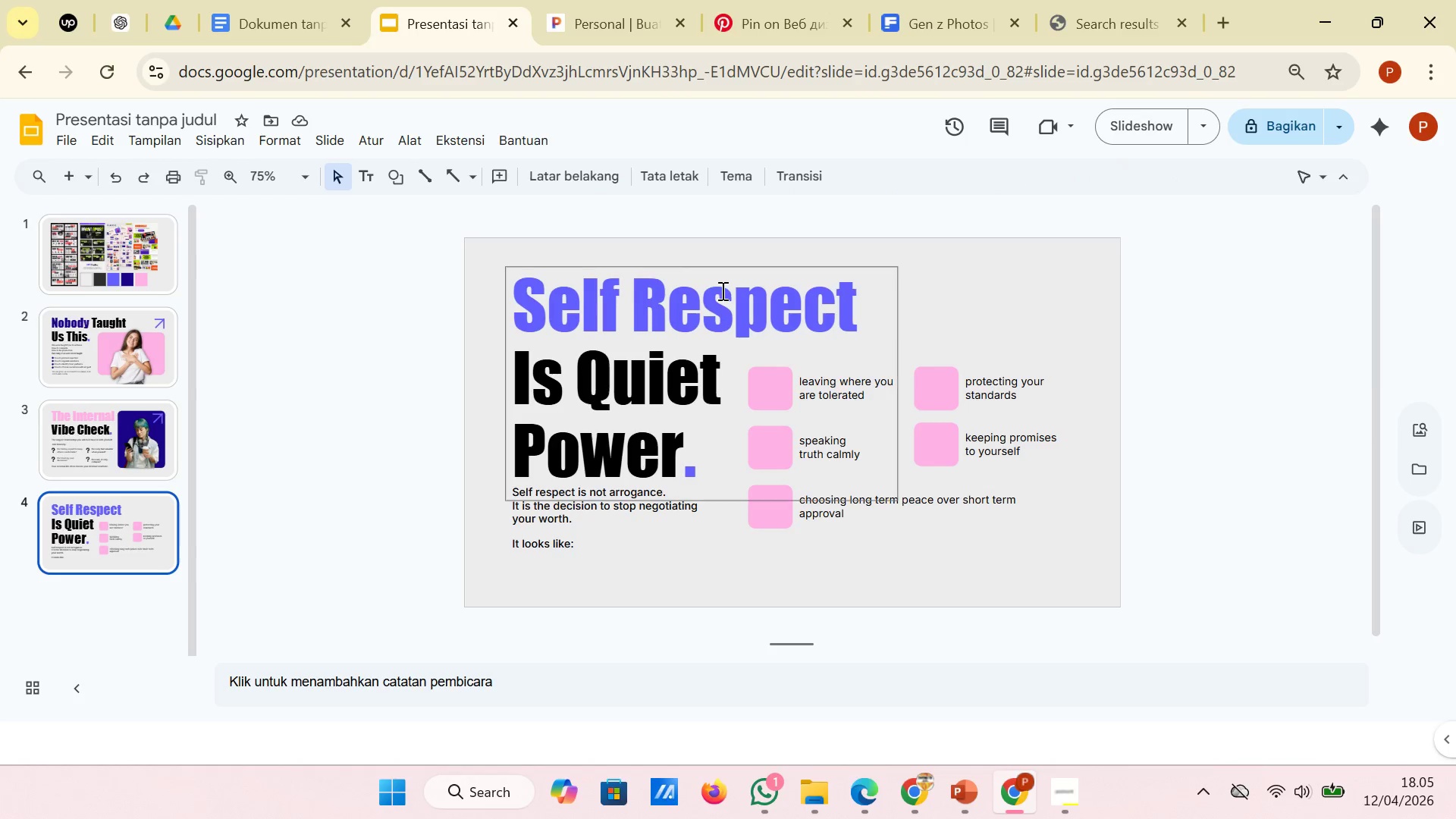 
wait(10.89)
 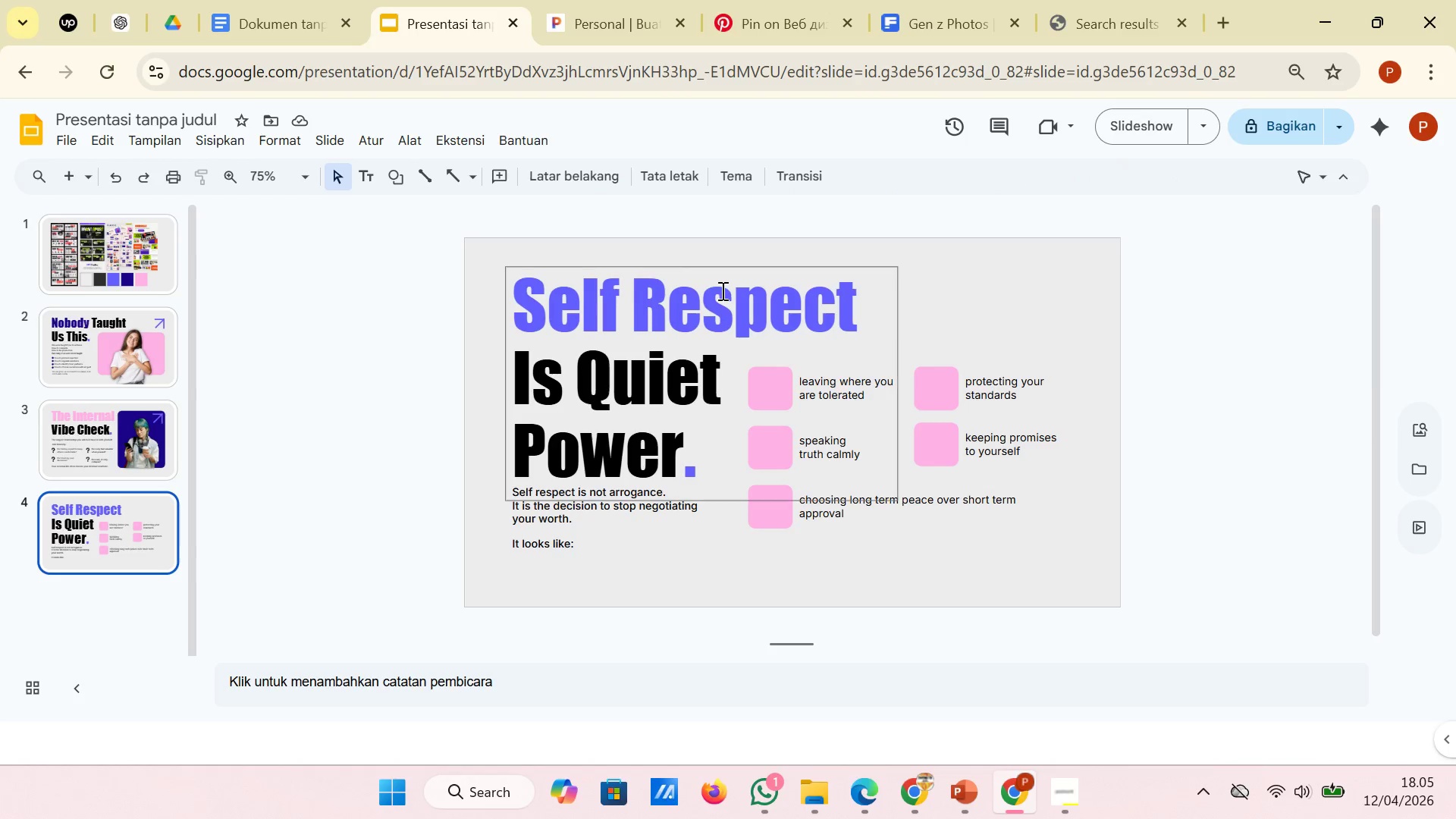 
left_click([124, 347])
 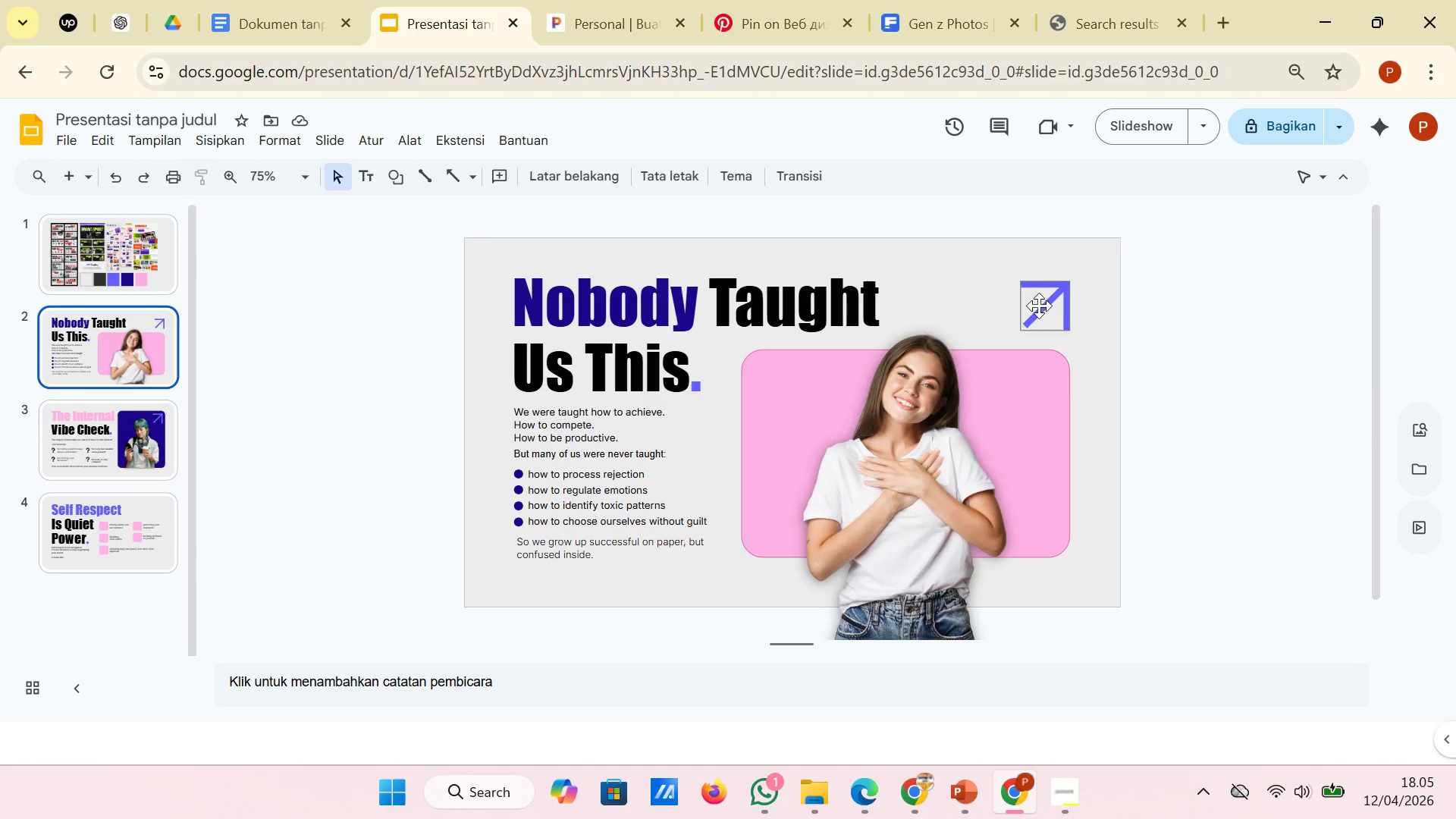 
left_click([1048, 317])
 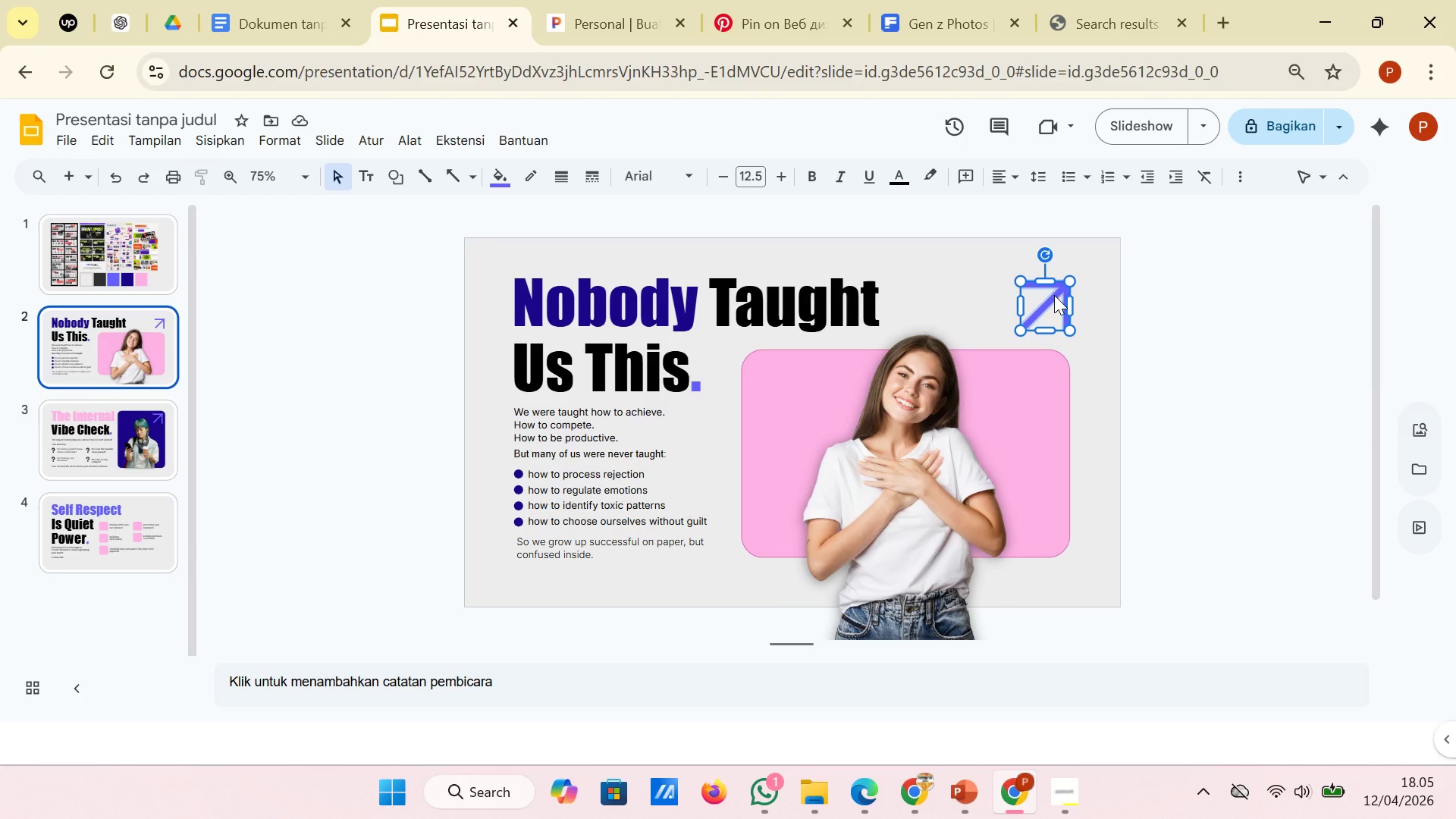 
right_click([1046, 296])
 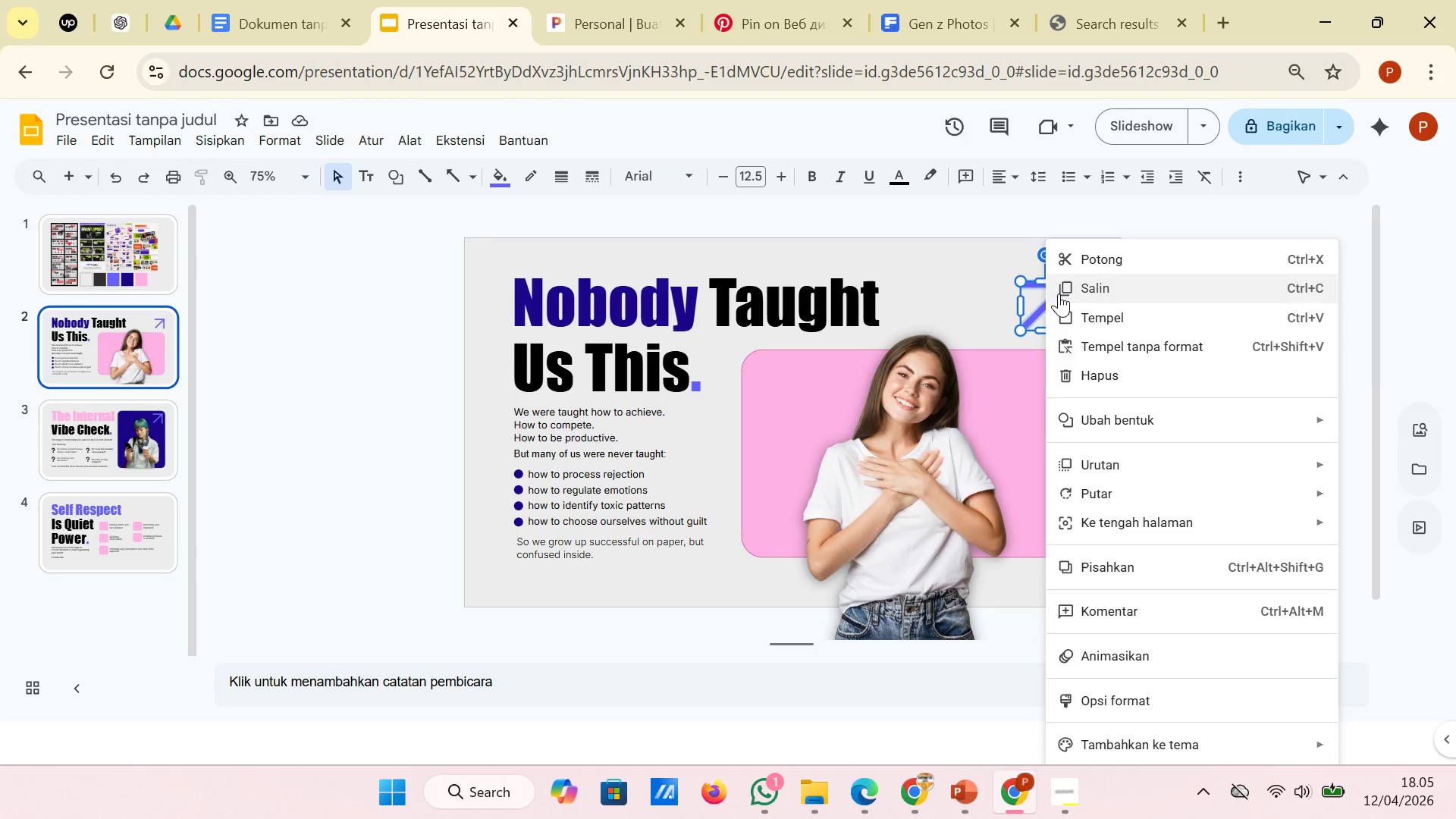 
left_click([1059, 293])
 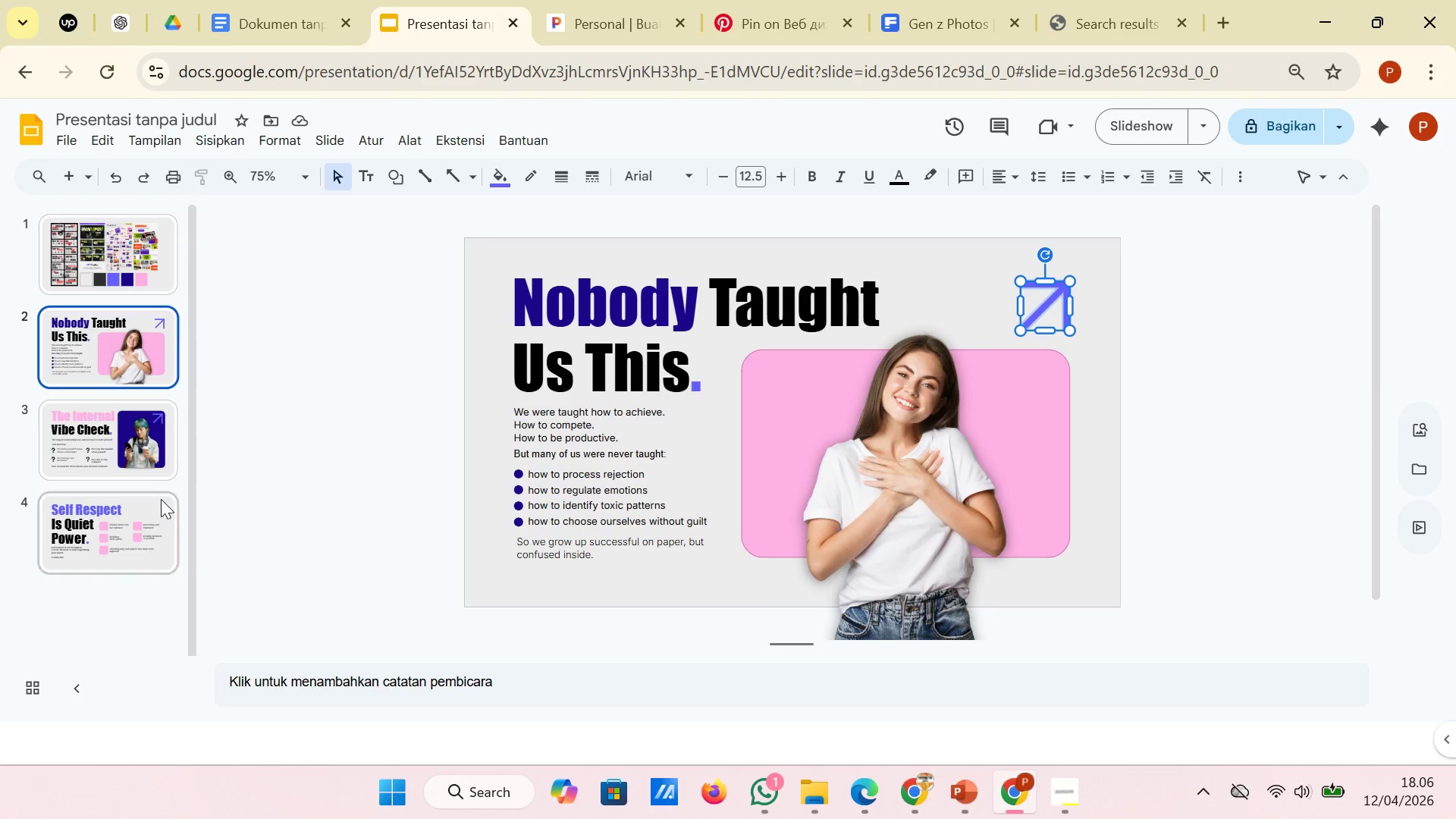 
left_click([152, 500])
 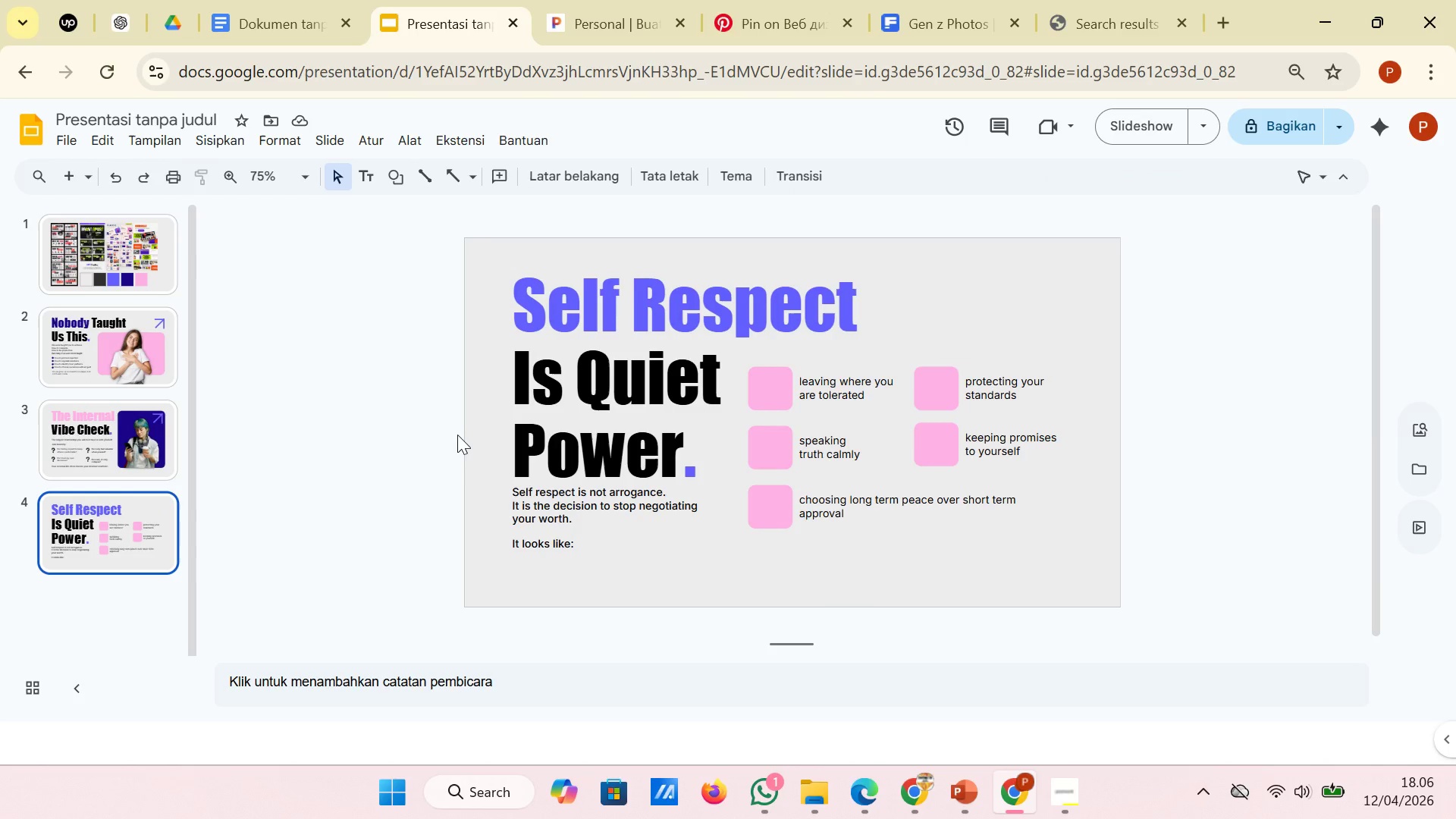 
right_click([460, 435])
 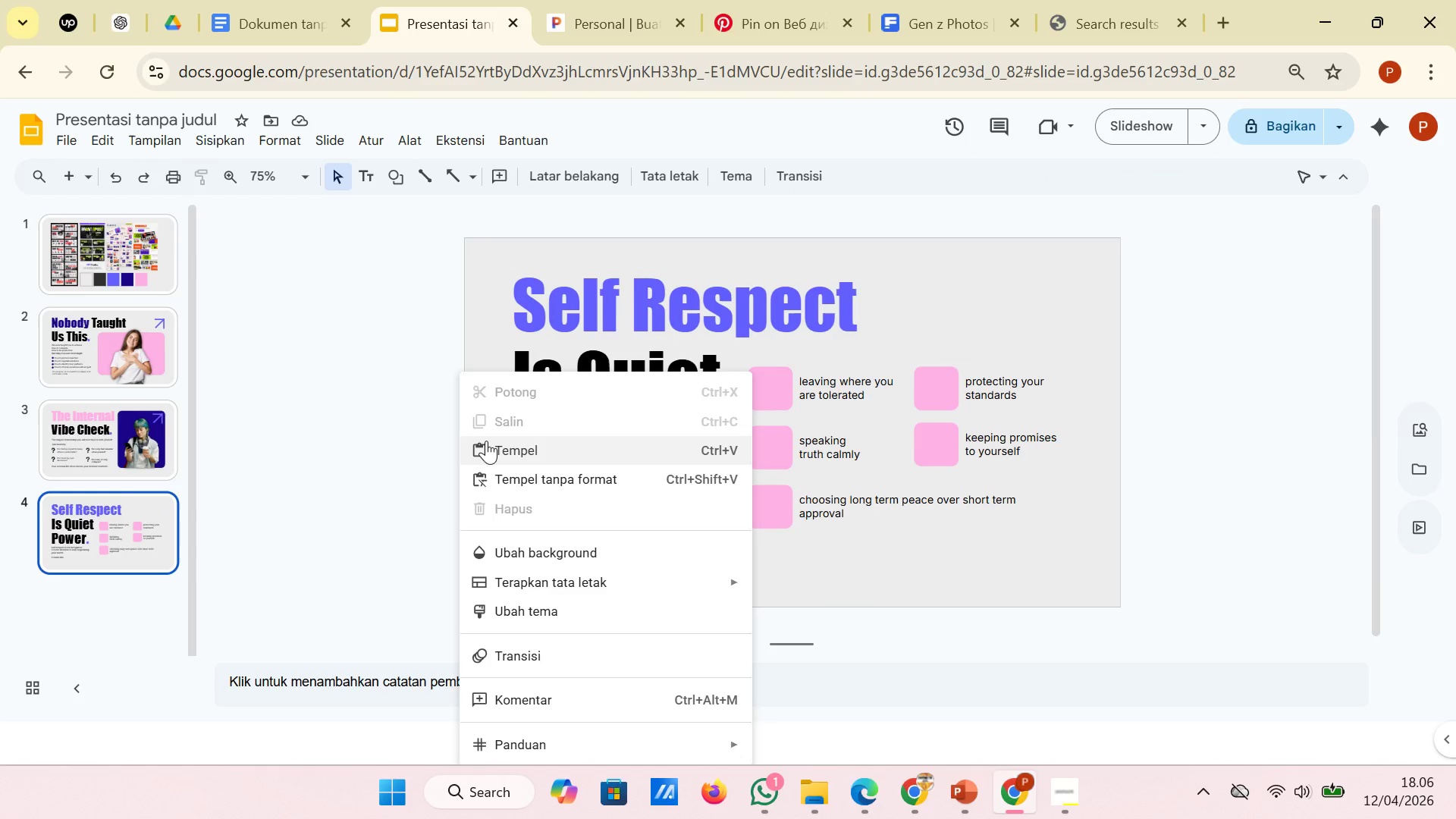 
left_click([488, 441])
 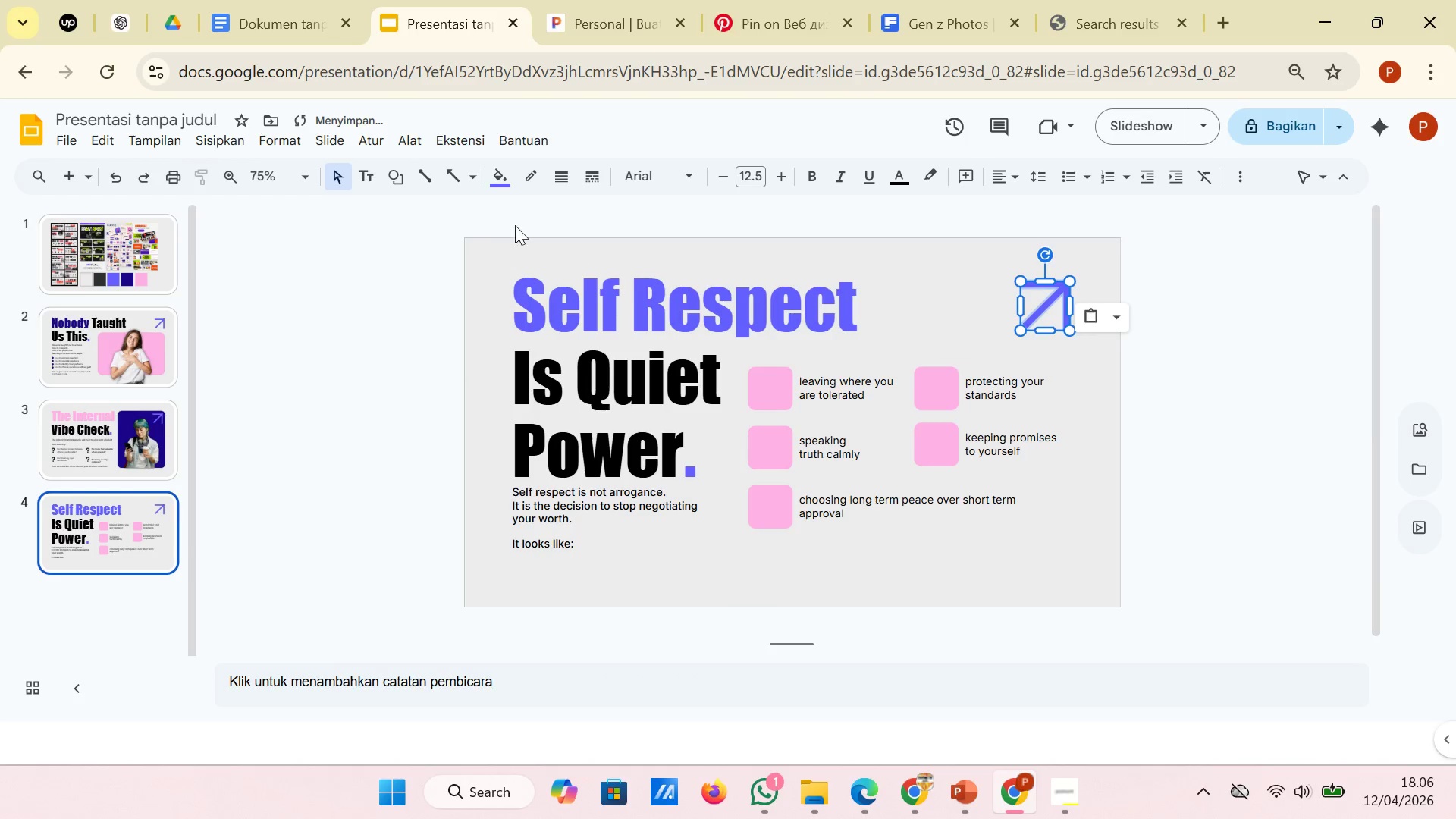 
left_click([502, 180])
 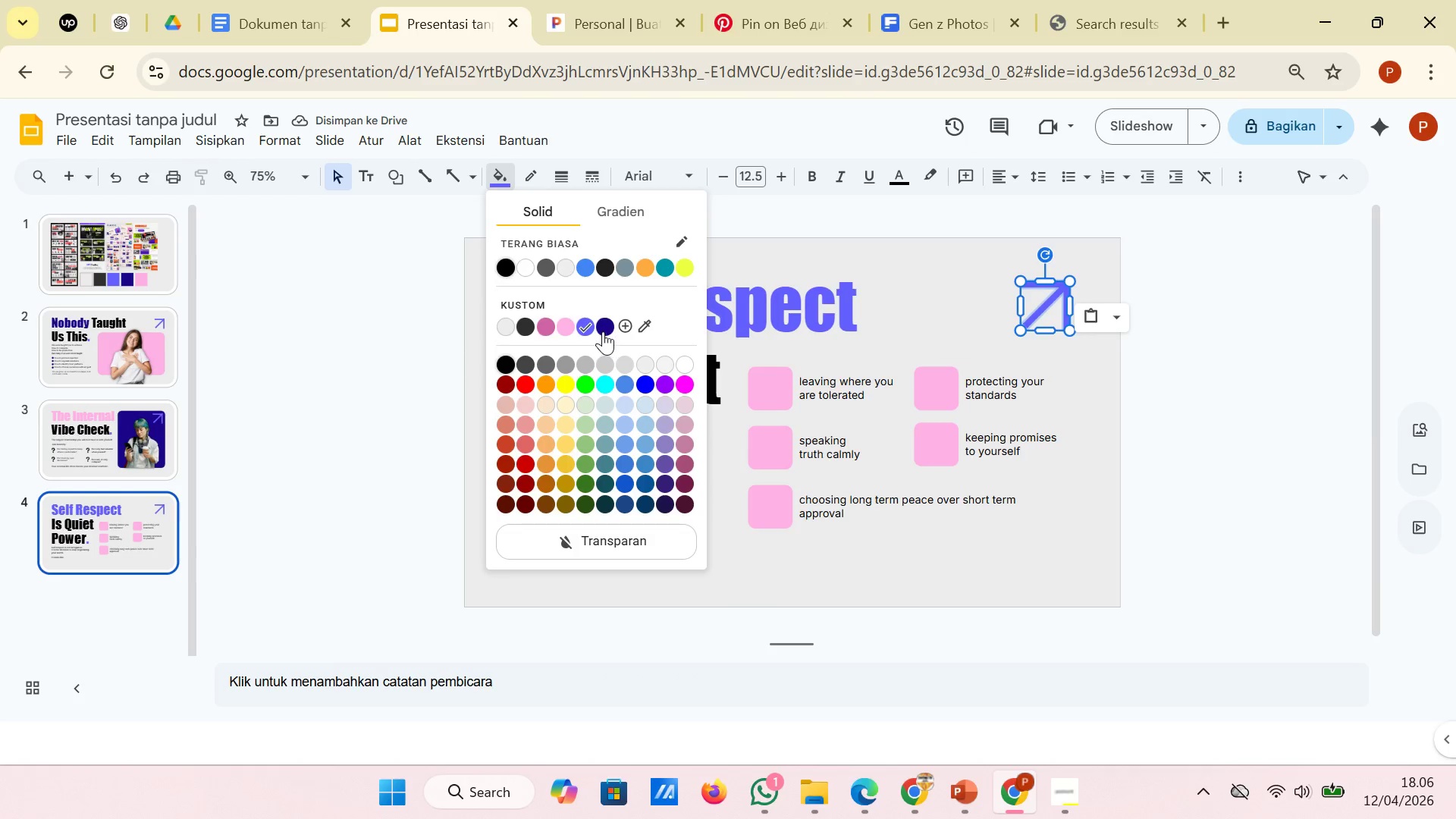 
left_click([607, 327])
 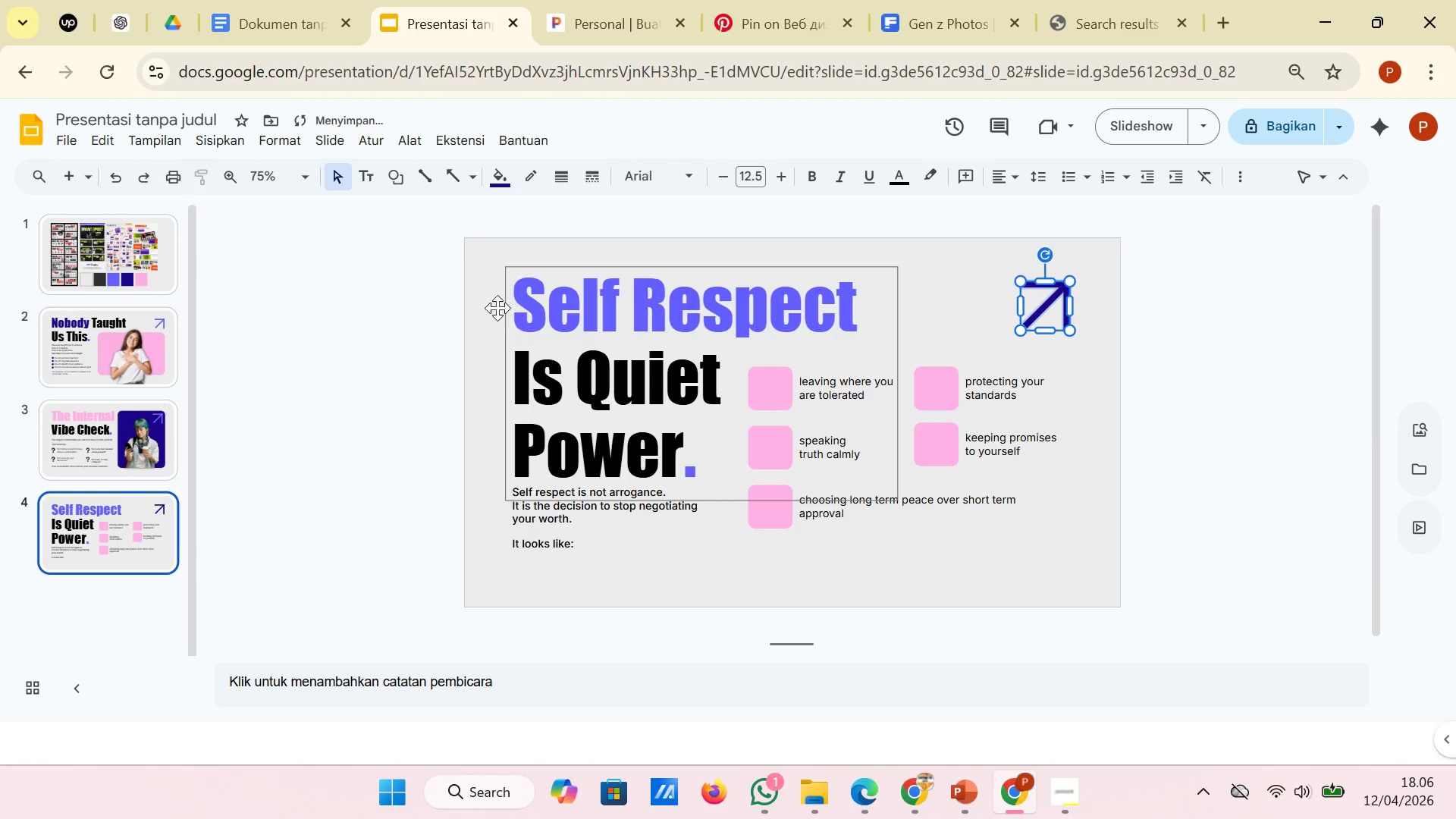 
left_click([483, 300])
 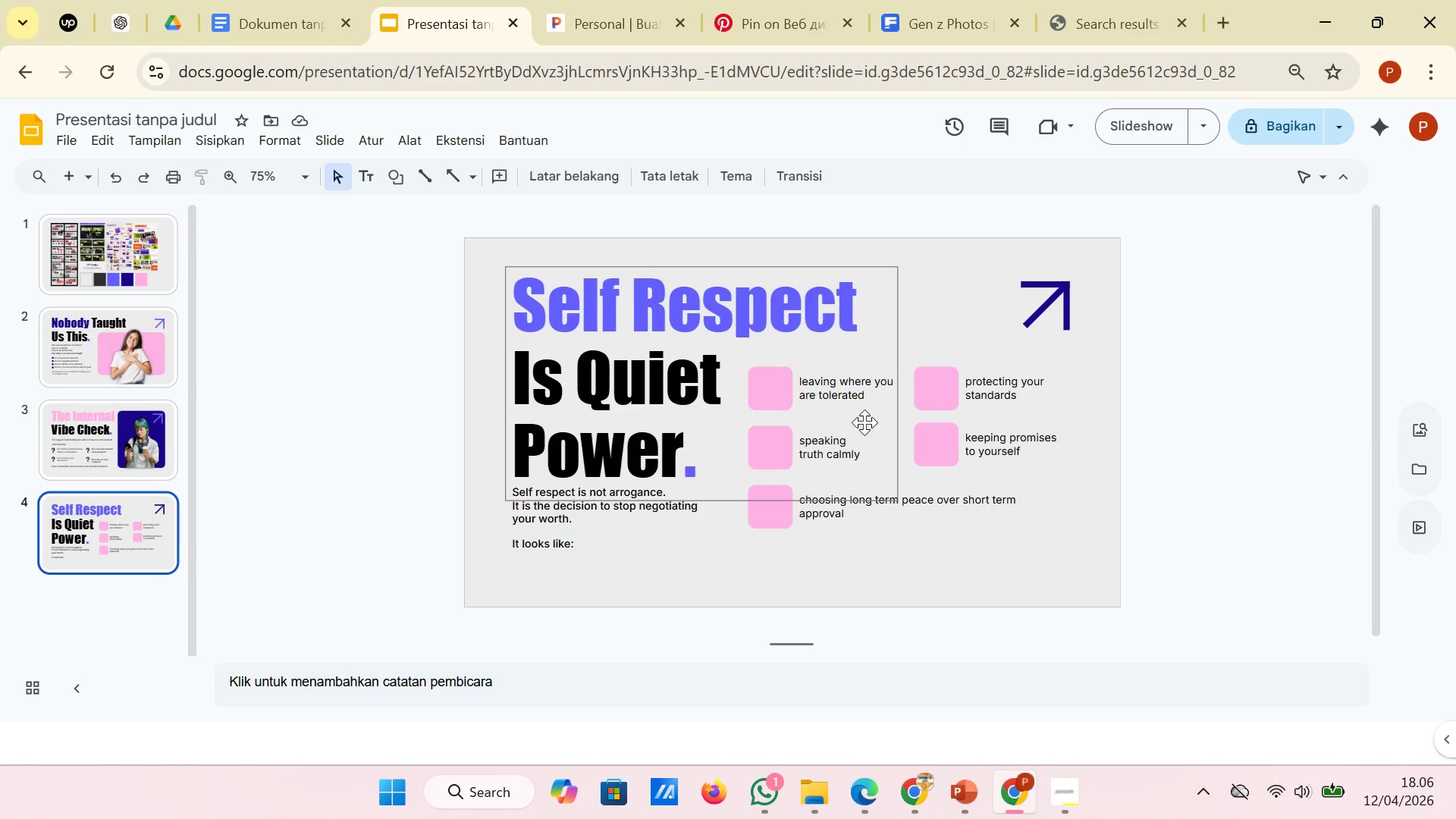 
wait(56.38)
 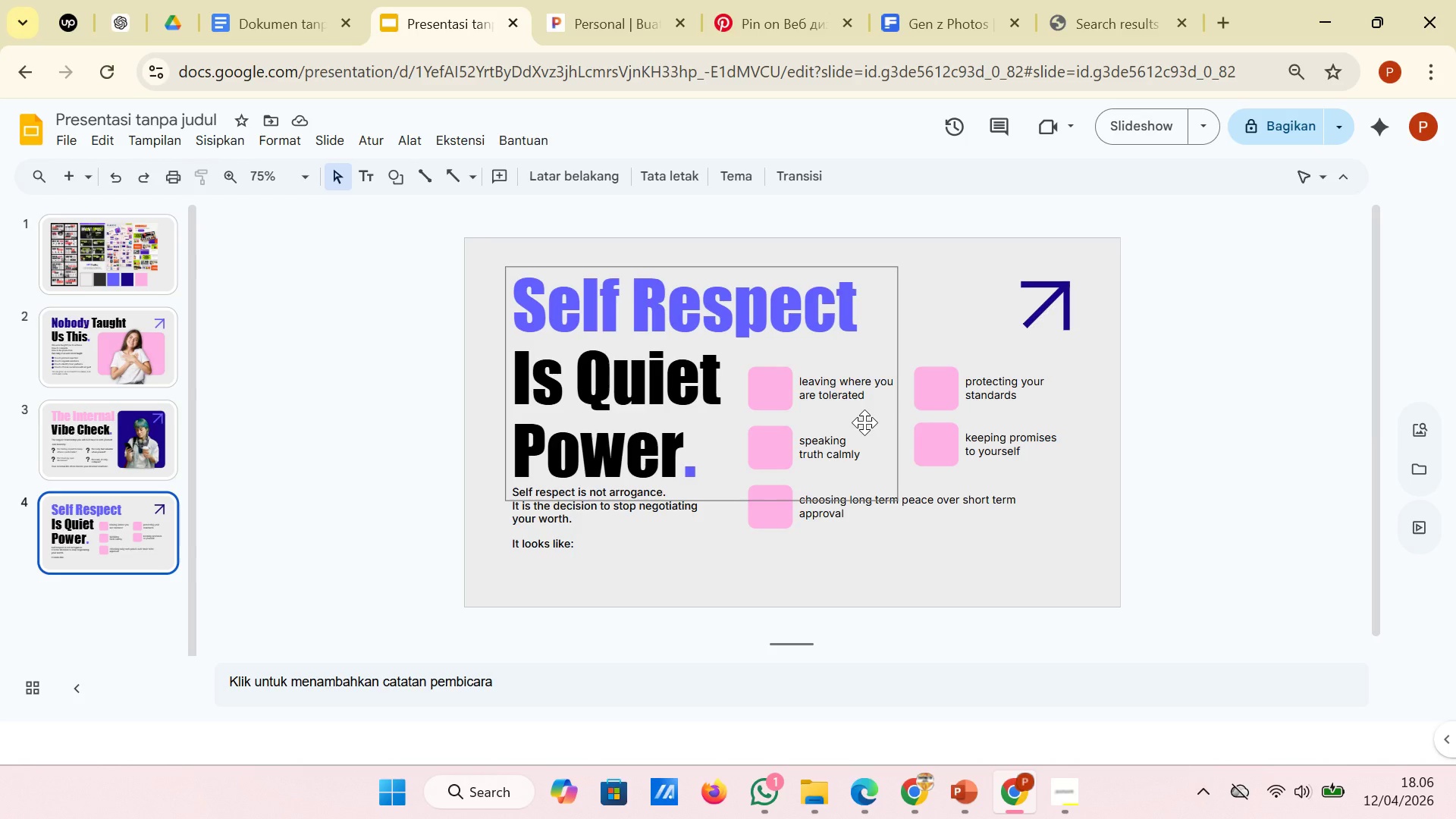 
left_click([1144, 8])
 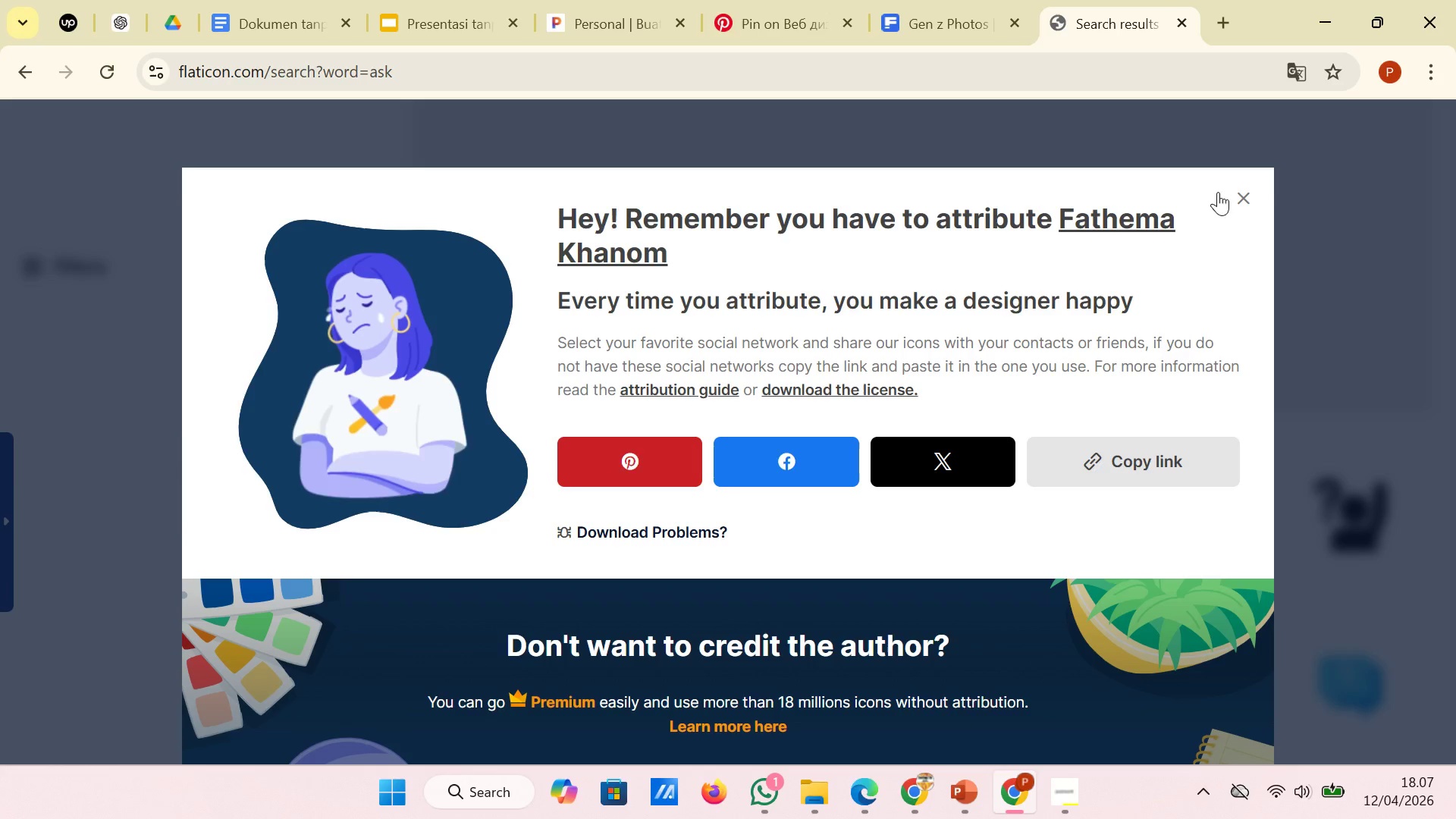 
left_click([1248, 200])
 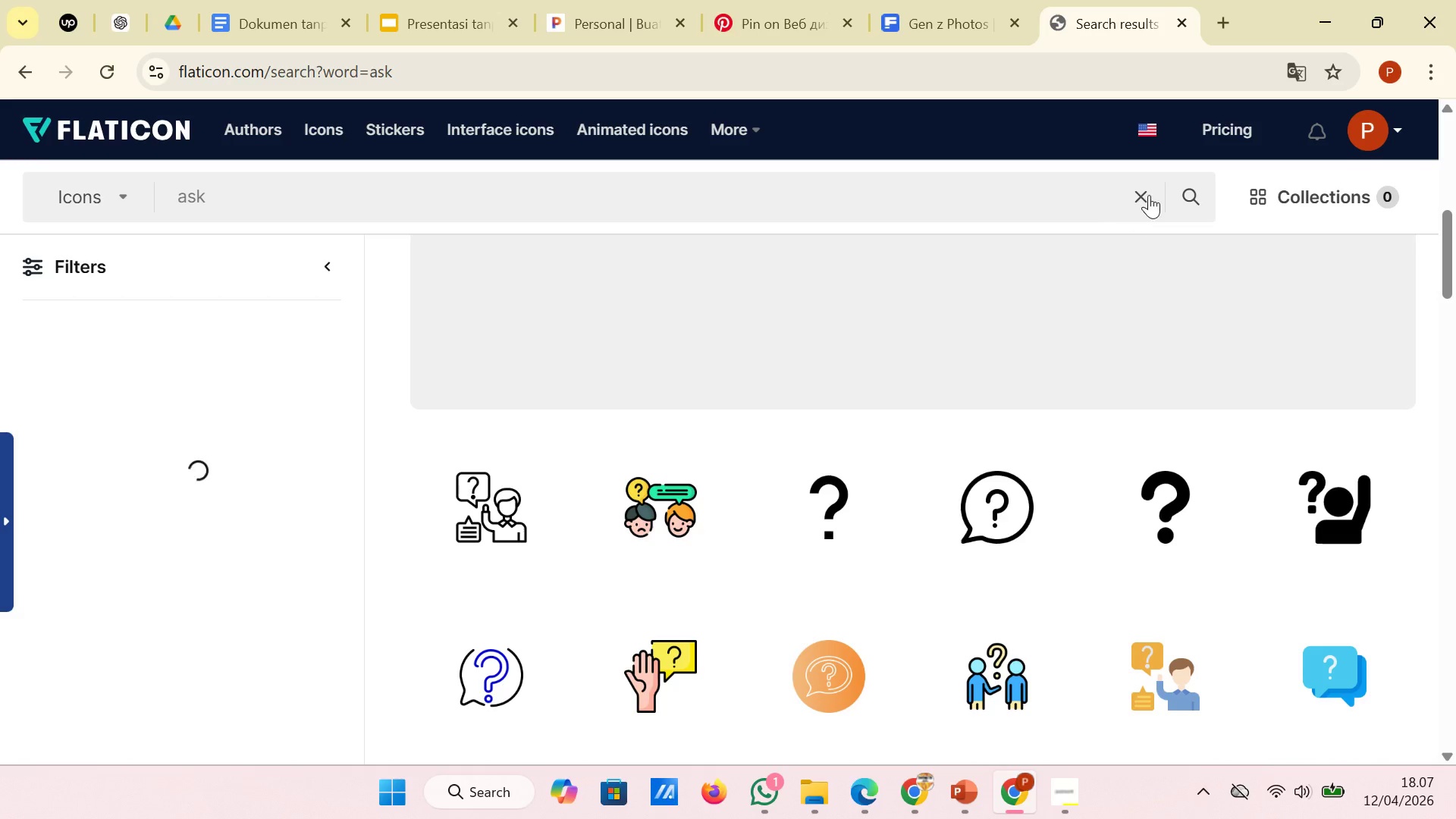 
left_click([1141, 195])
 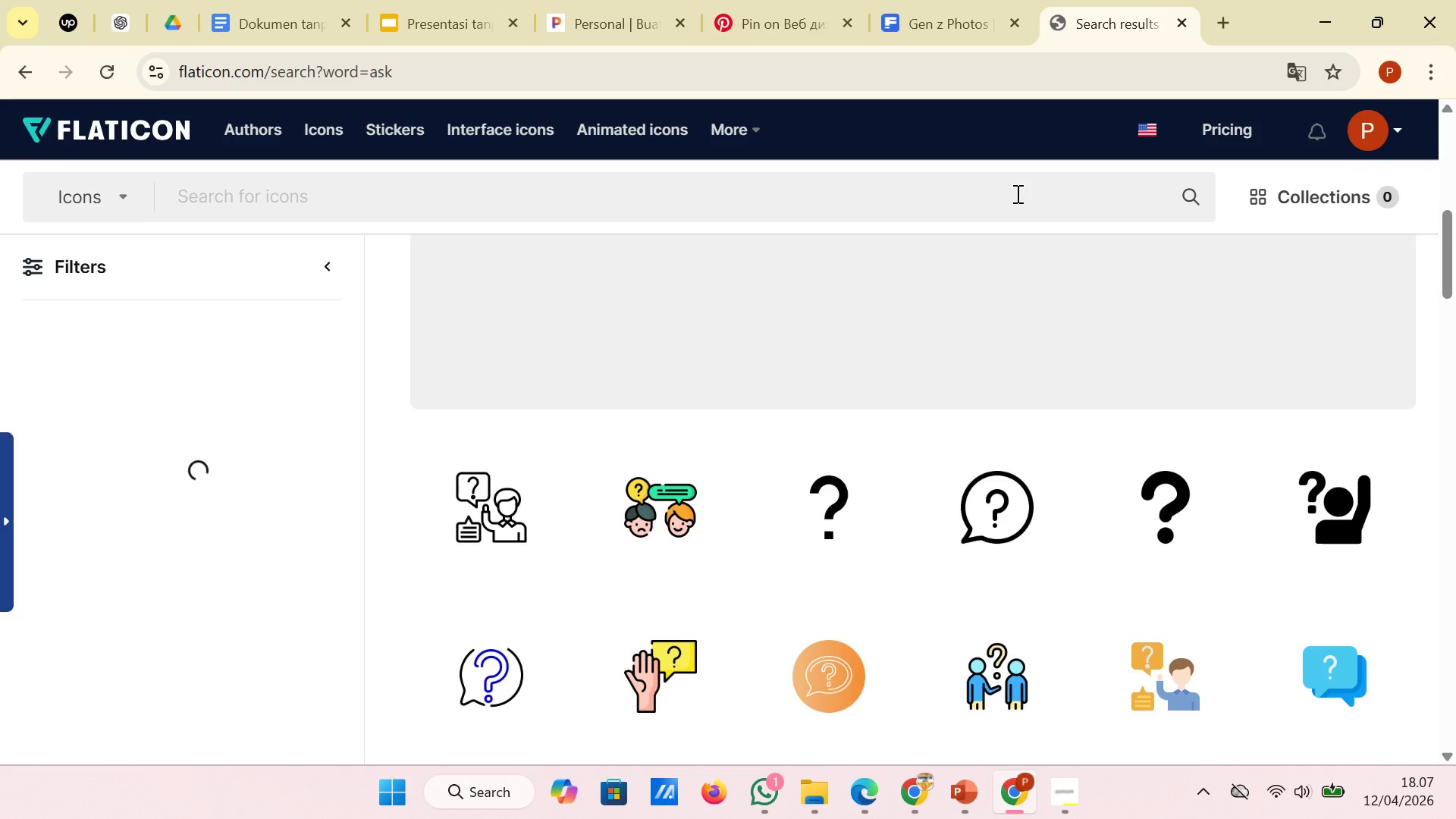 
left_click([1016, 193])
 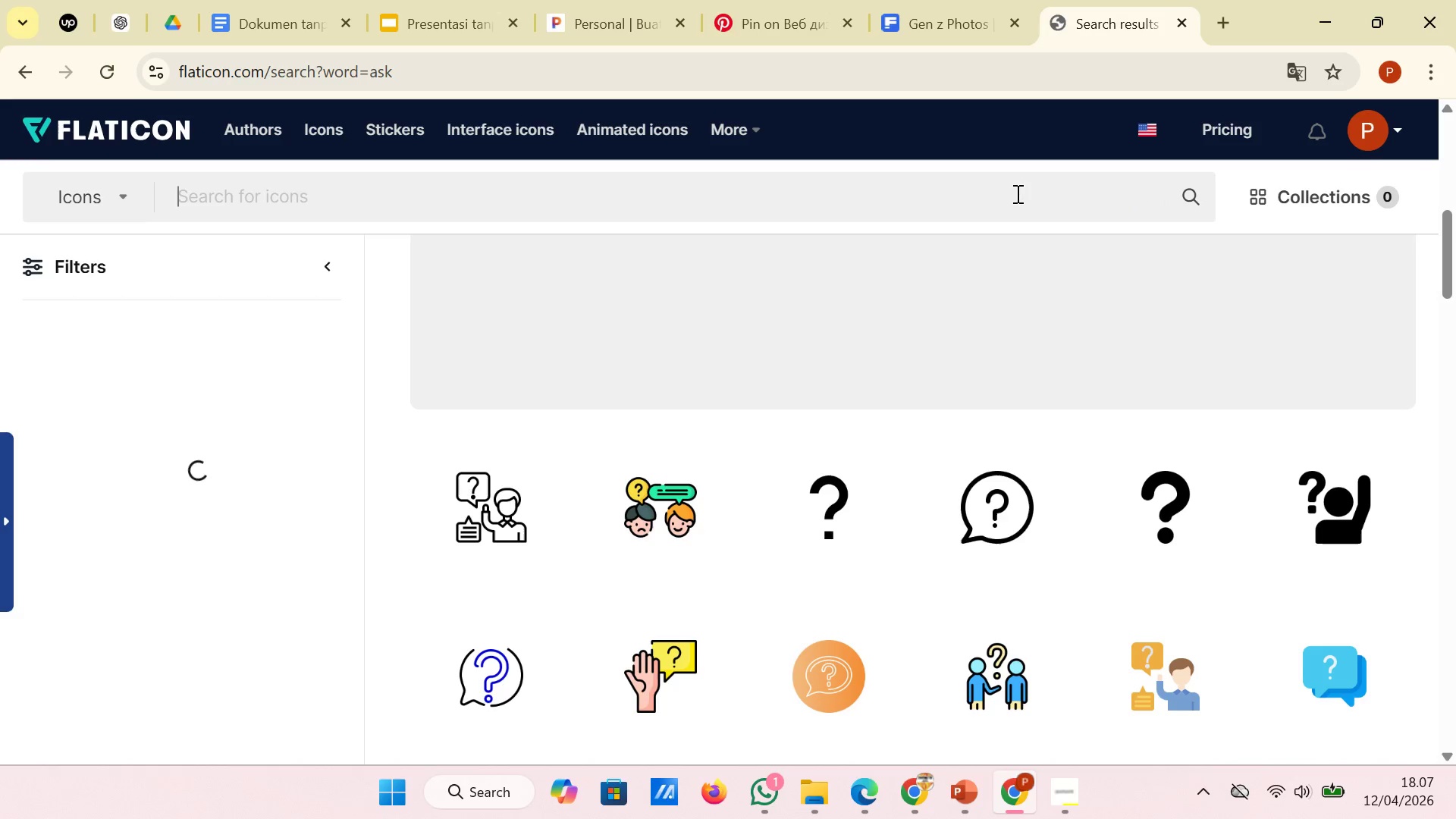 
type(leave)
 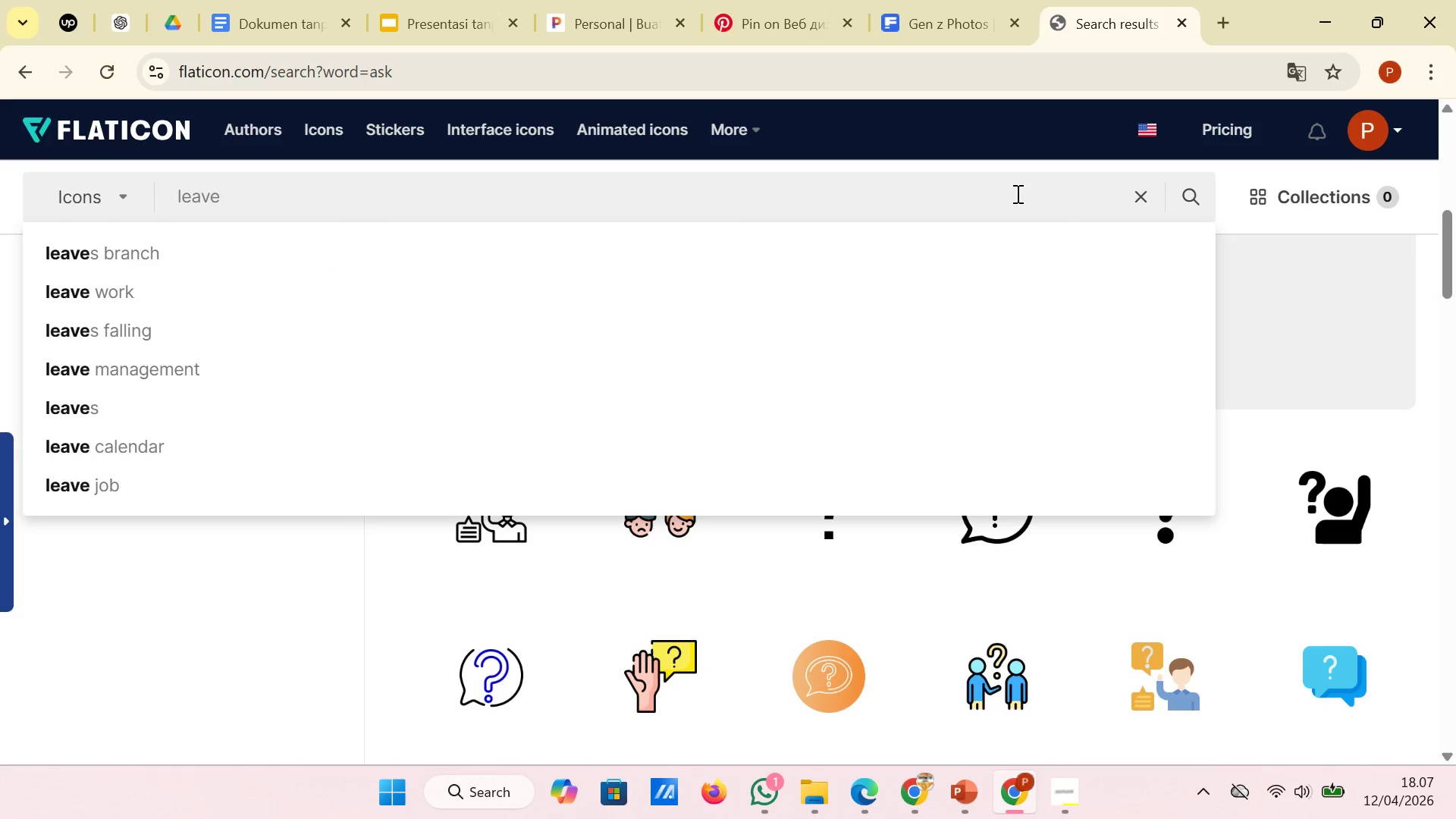 
key(Enter)
 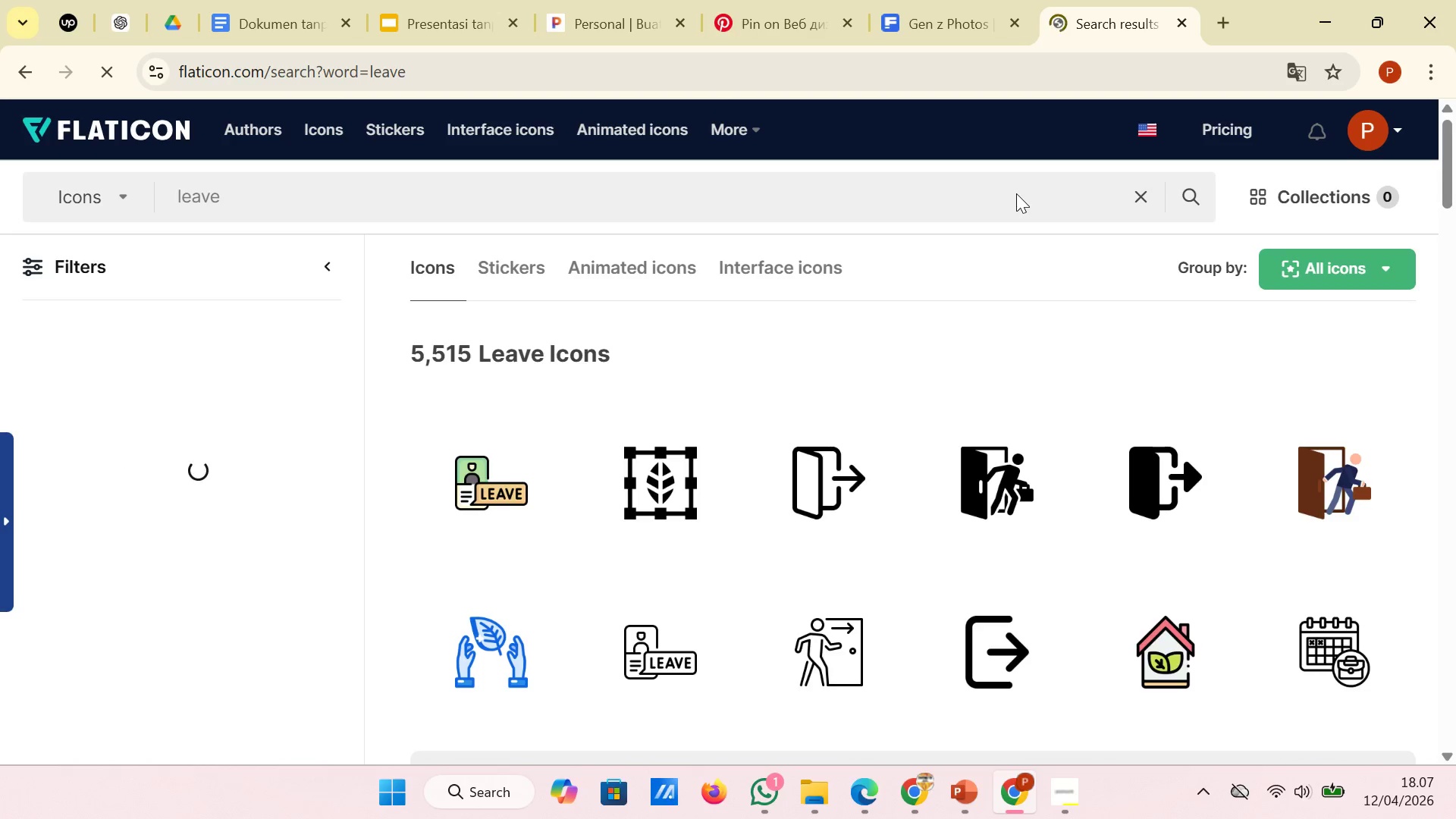 
wait(7.98)
 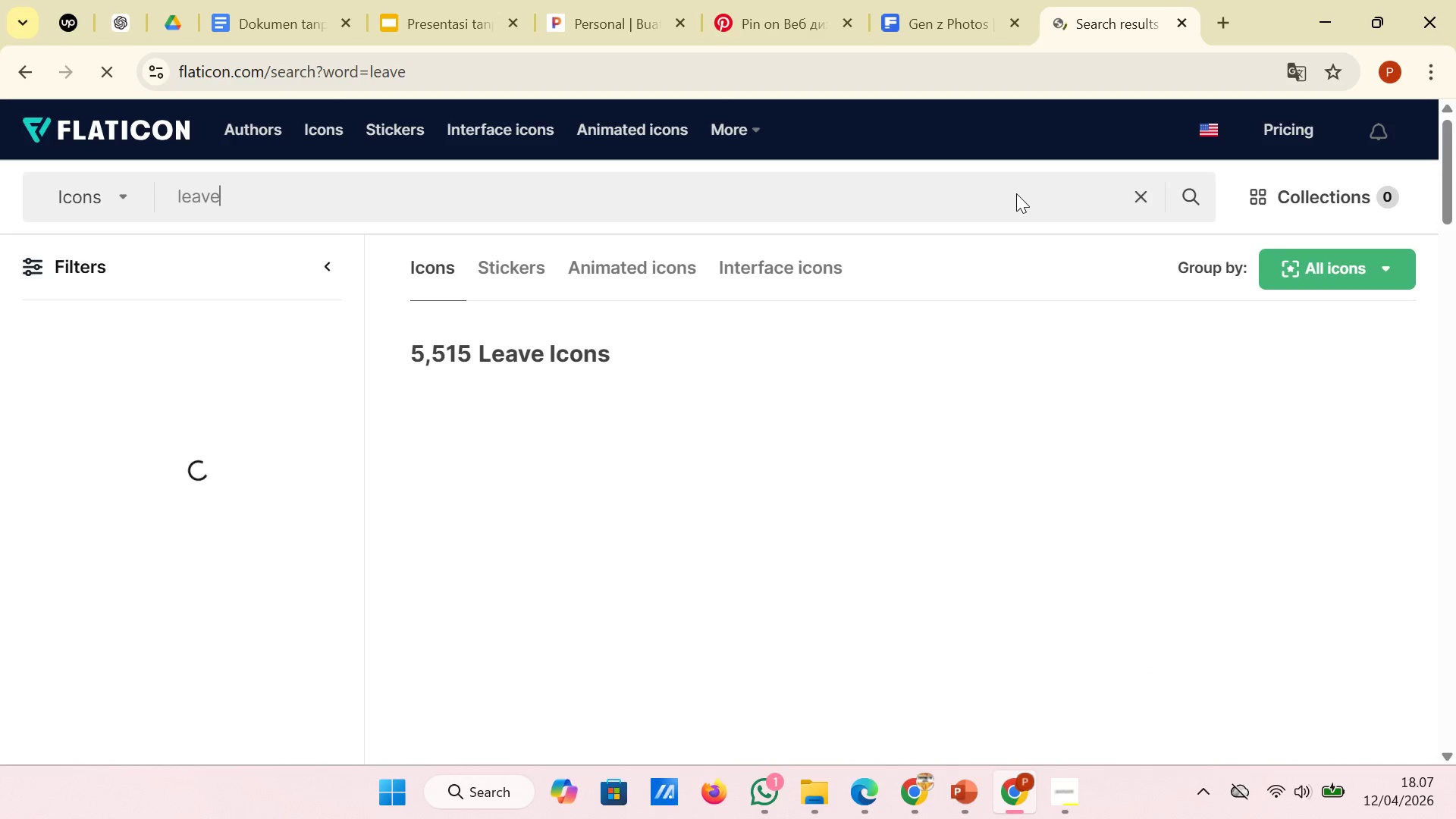 
scroll: coordinate [1067, 497], scroll_direction: down, amount: 4.0
 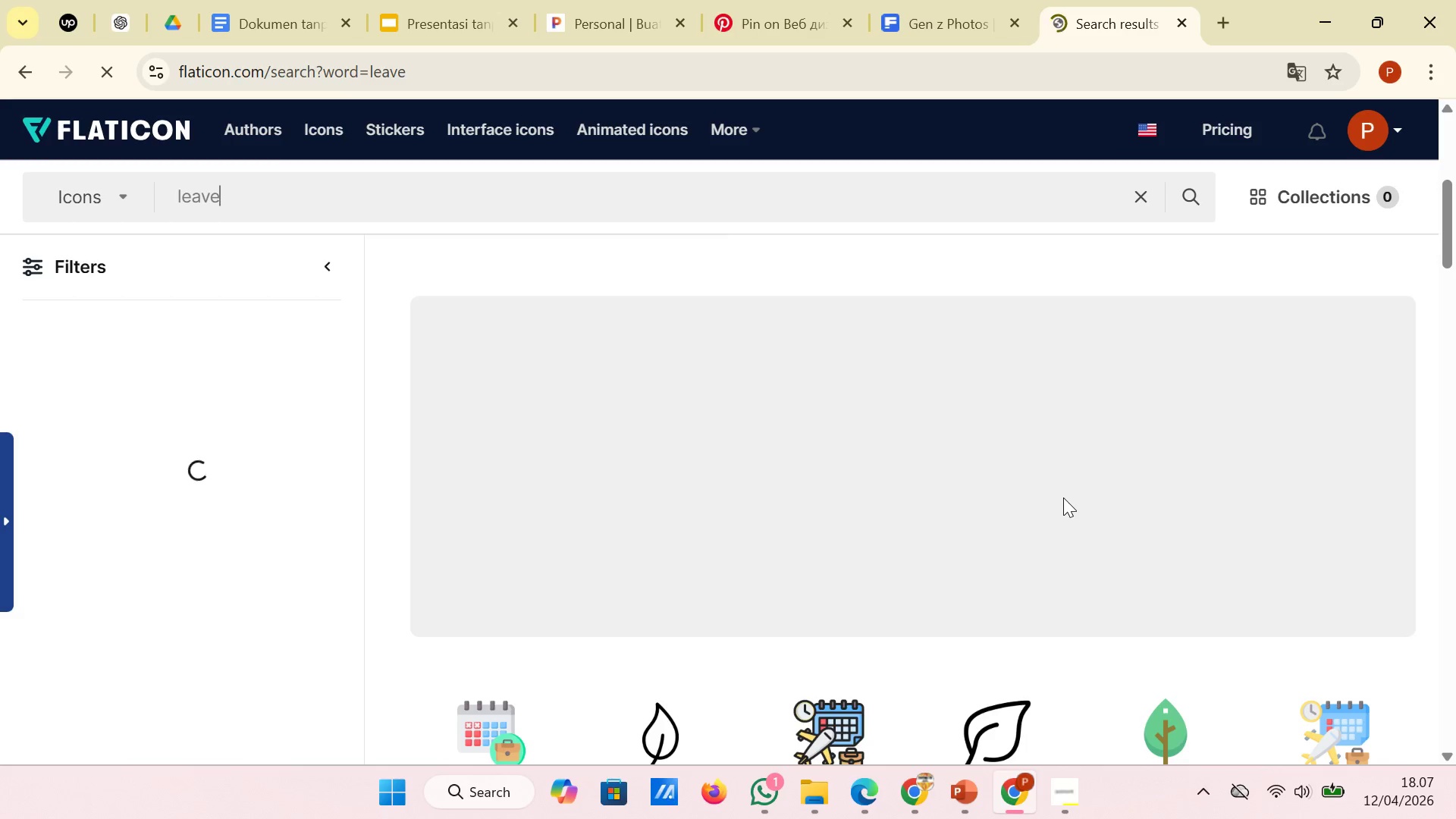 
scroll: coordinate [1063, 498], scroll_direction: up, amount: 4.0
 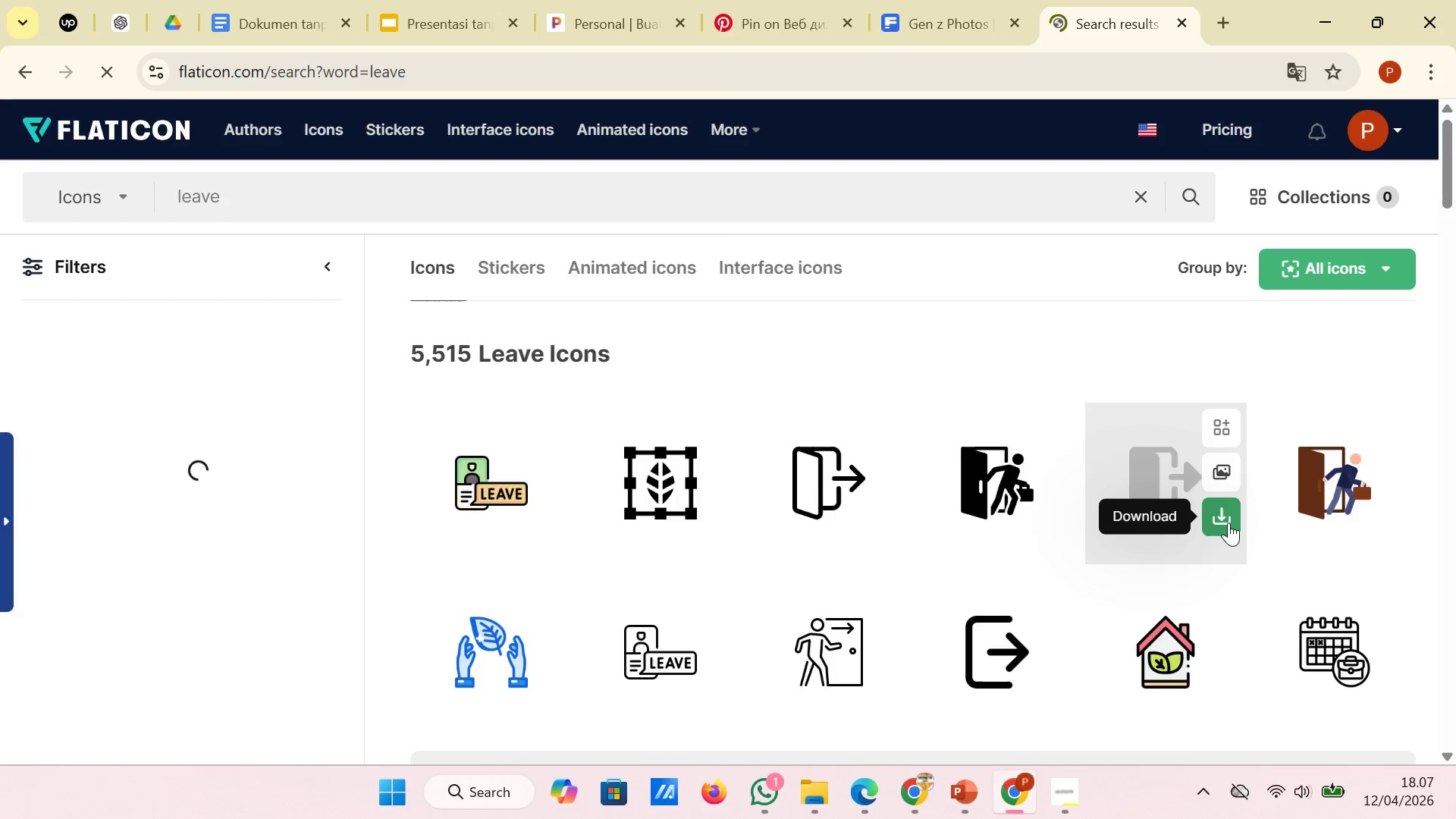 
left_click([1228, 522])
 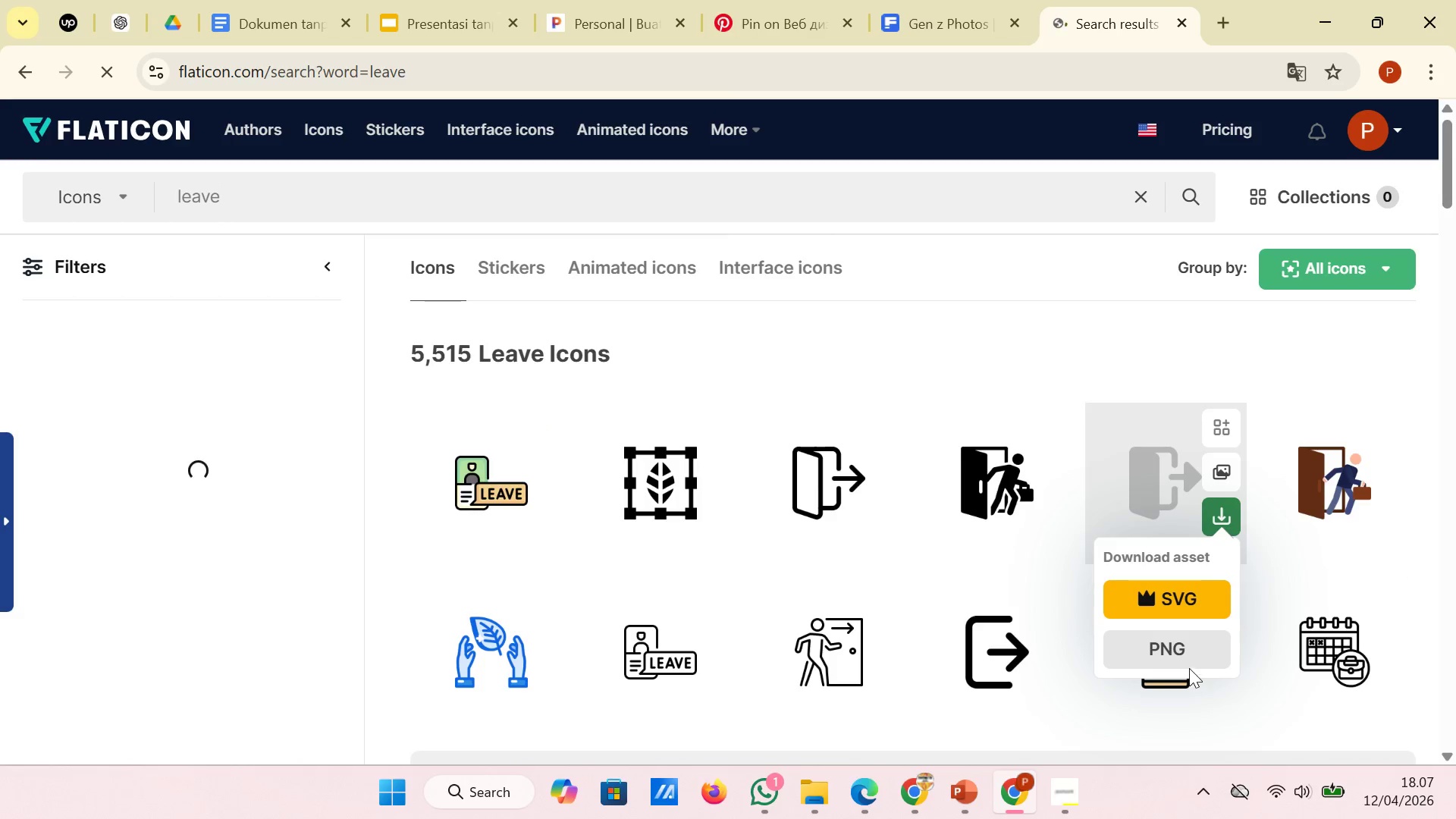 
left_click([1188, 664])
 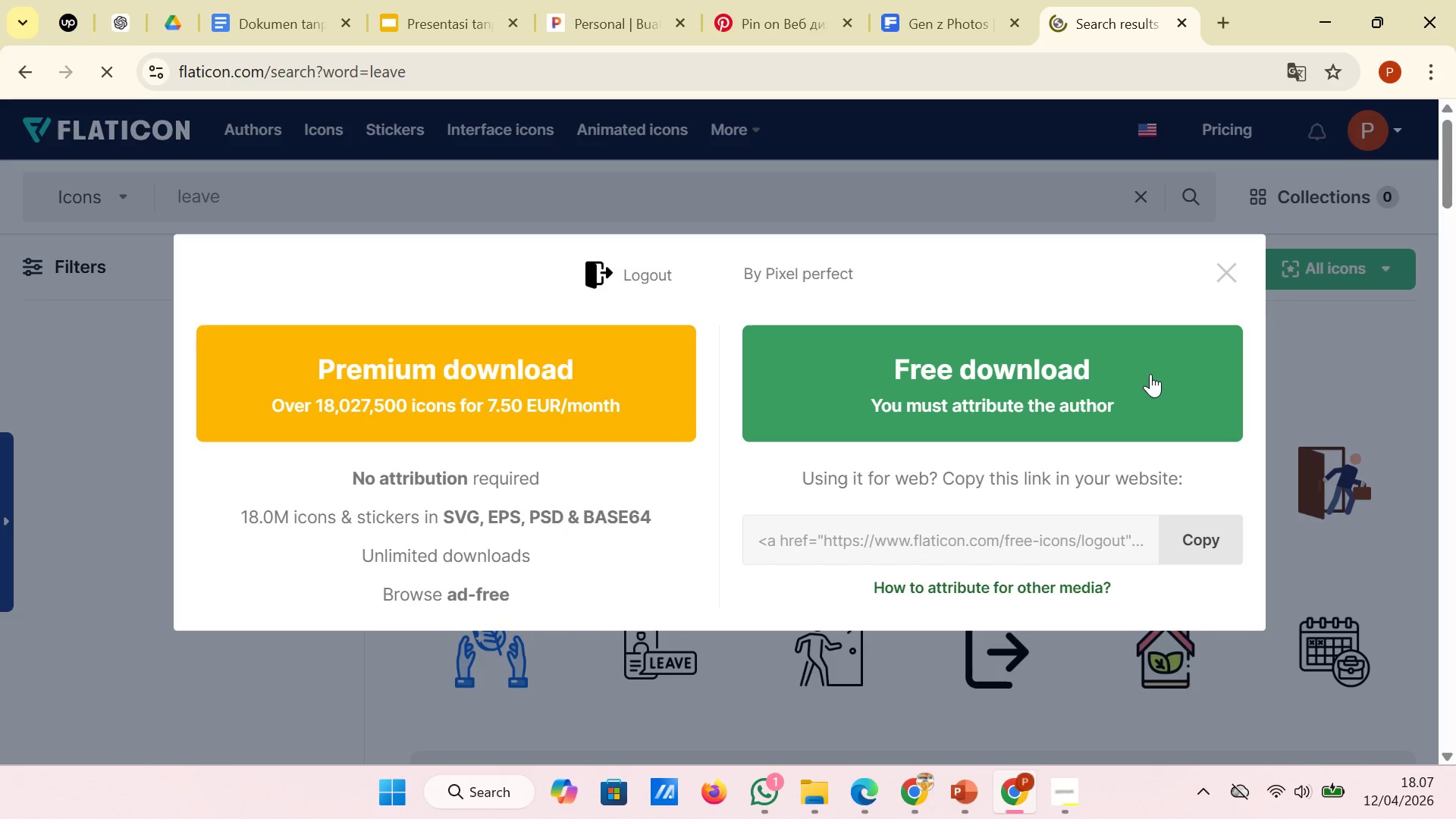 
left_click([1150, 374])
 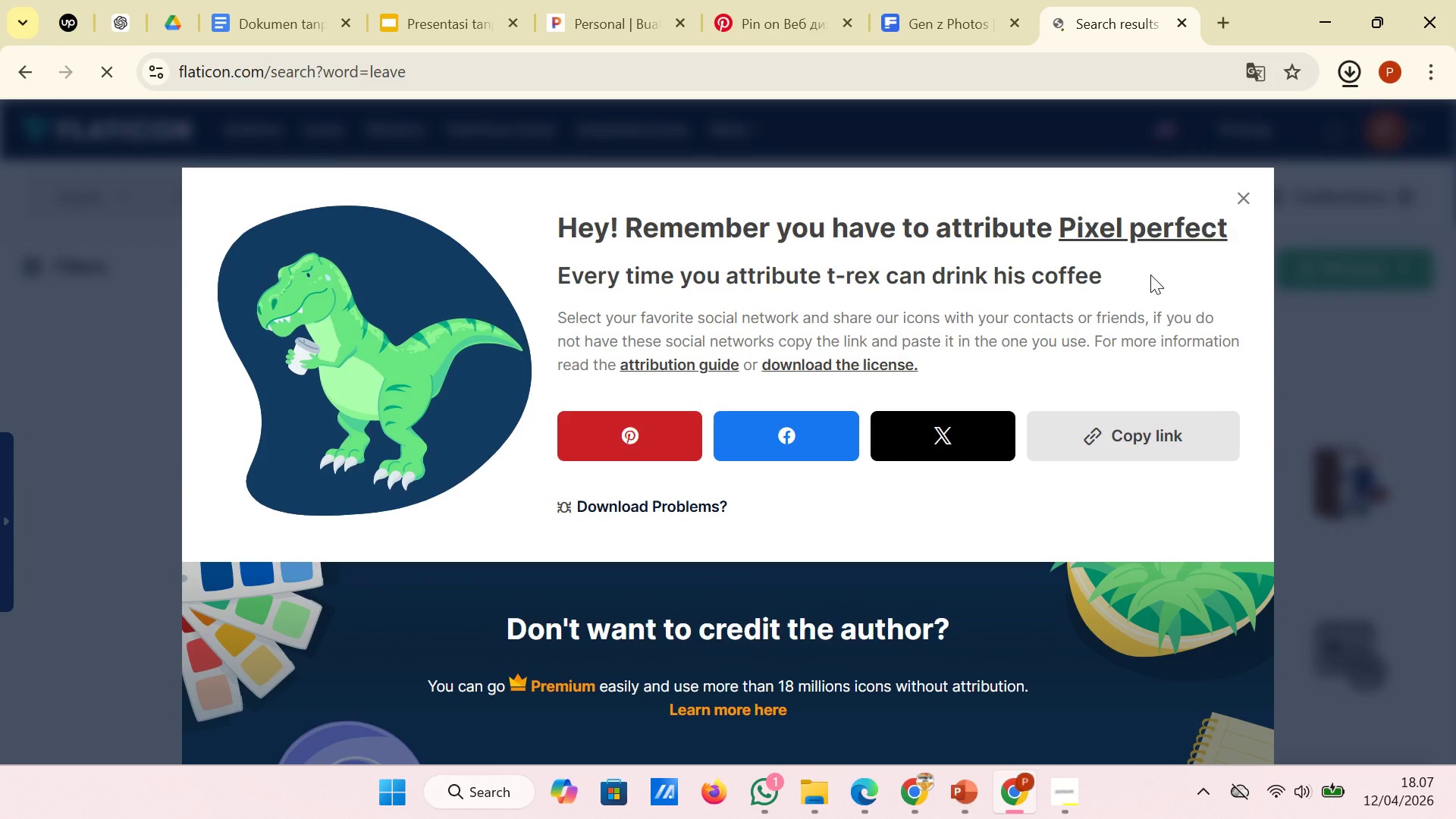 
wait(6.14)
 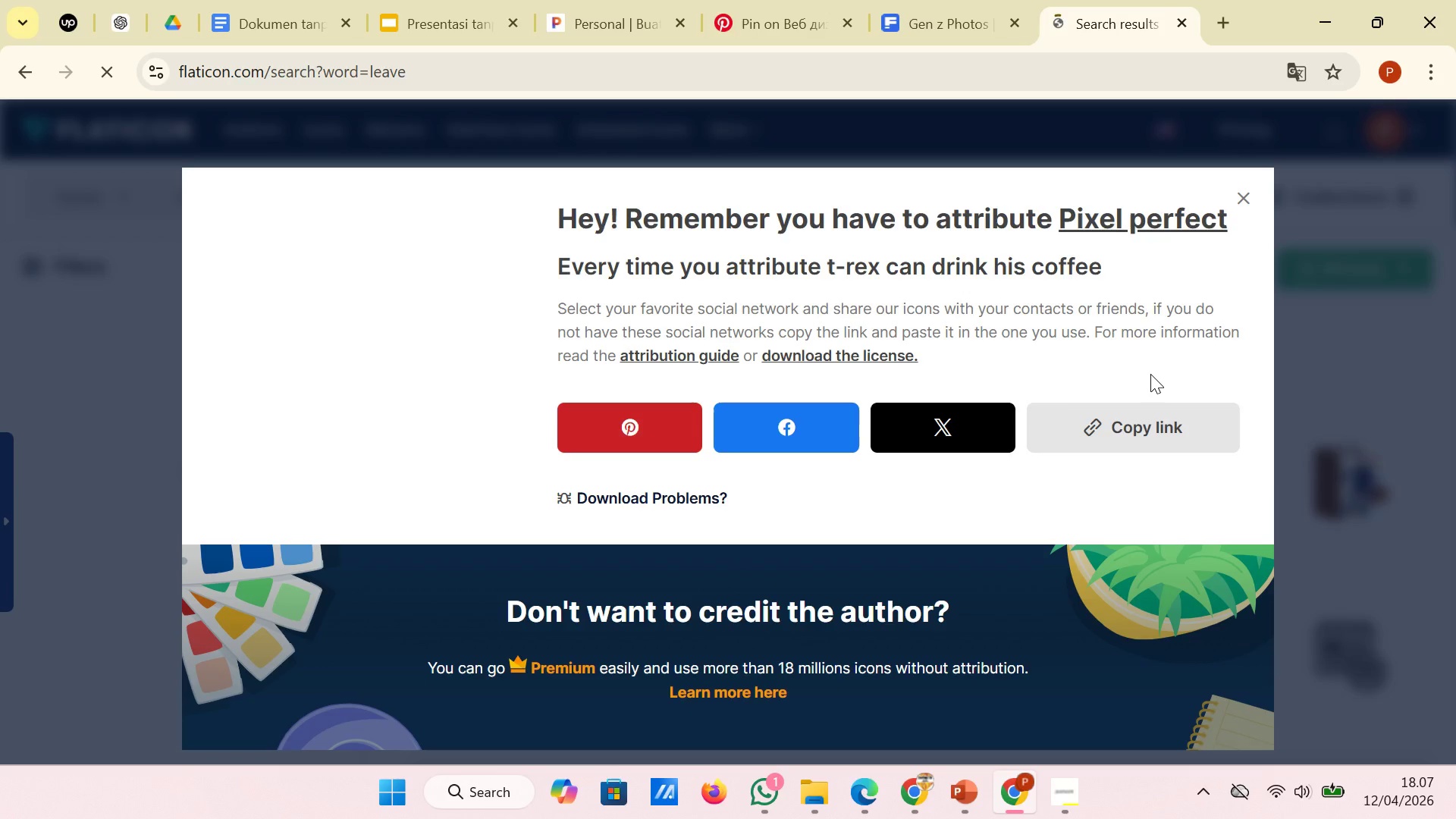 
left_click([462, 35])
 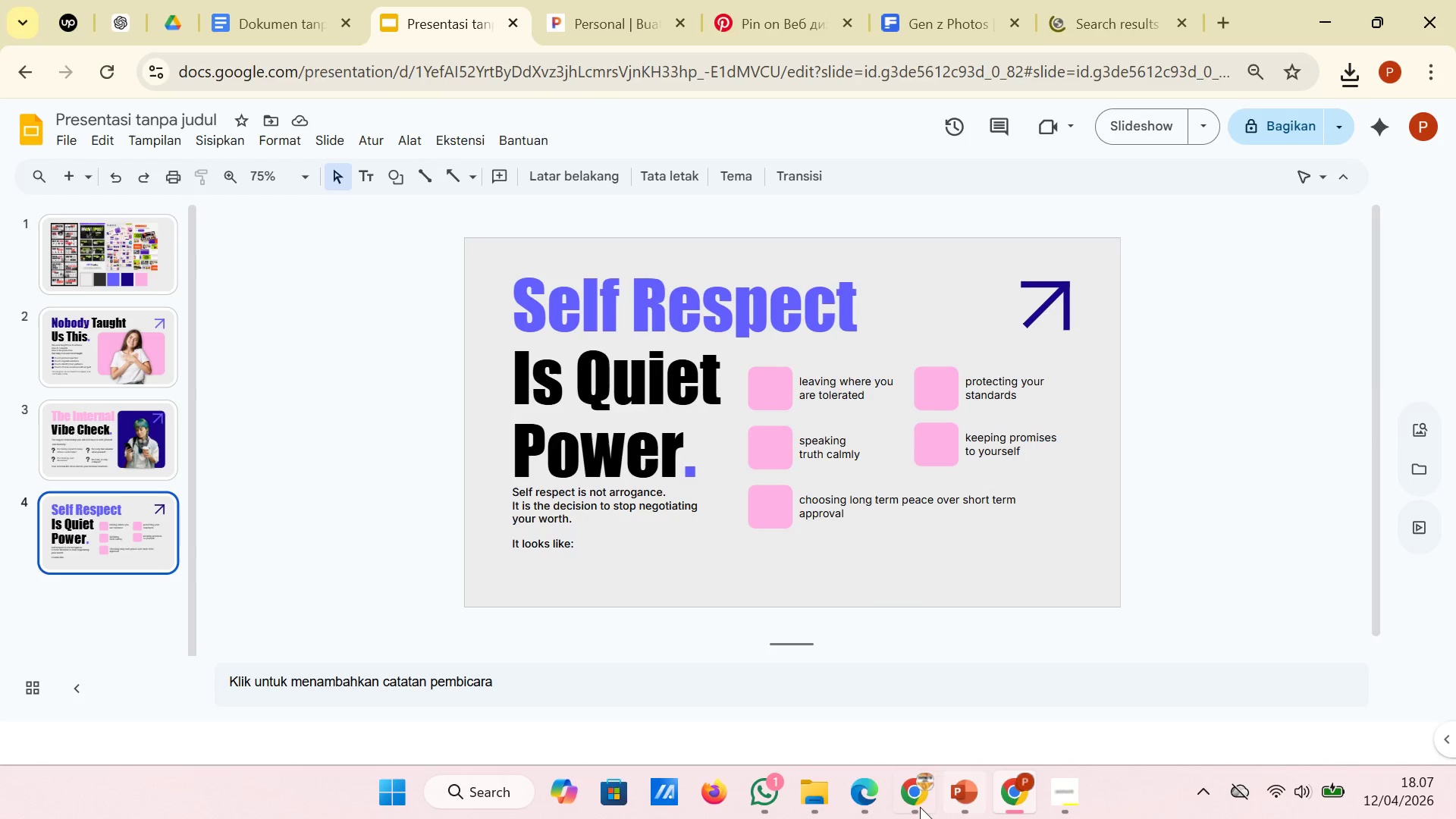 
left_click([810, 792])
 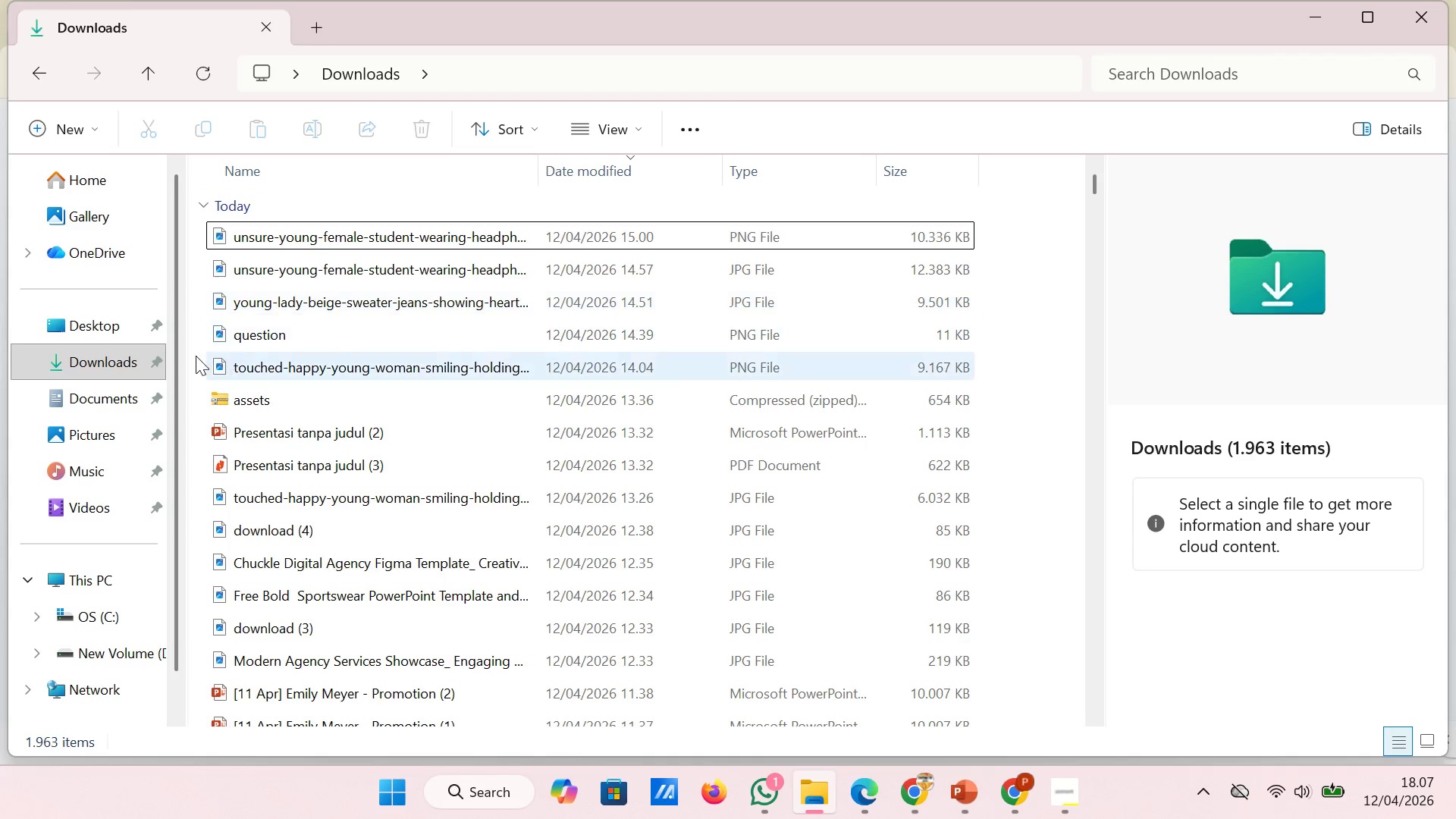 
left_click([159, 360])
 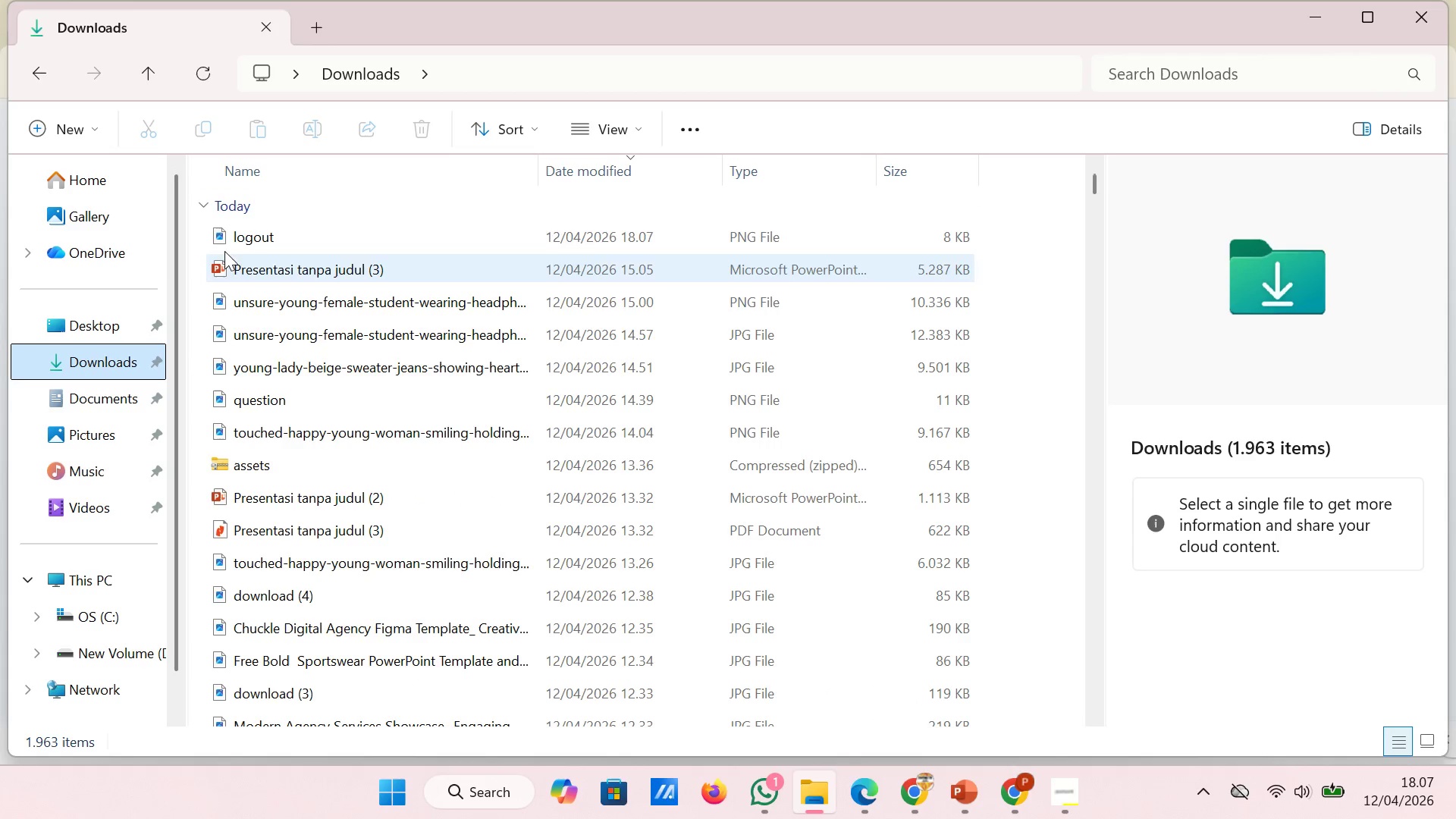 
left_click([229, 243])
 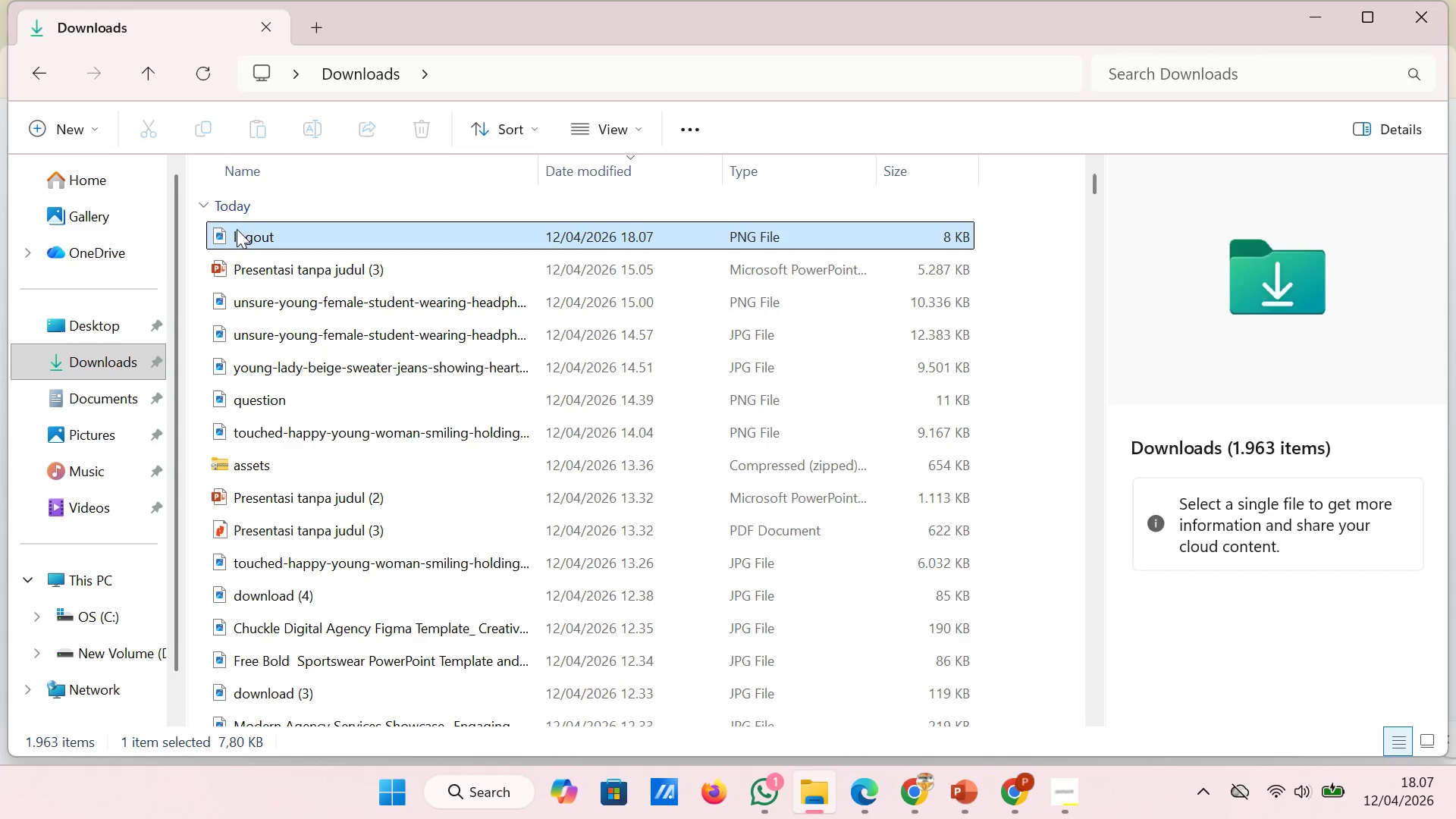 
left_click_drag(start_coordinate=[237, 229], to_coordinate=[1144, 537])
 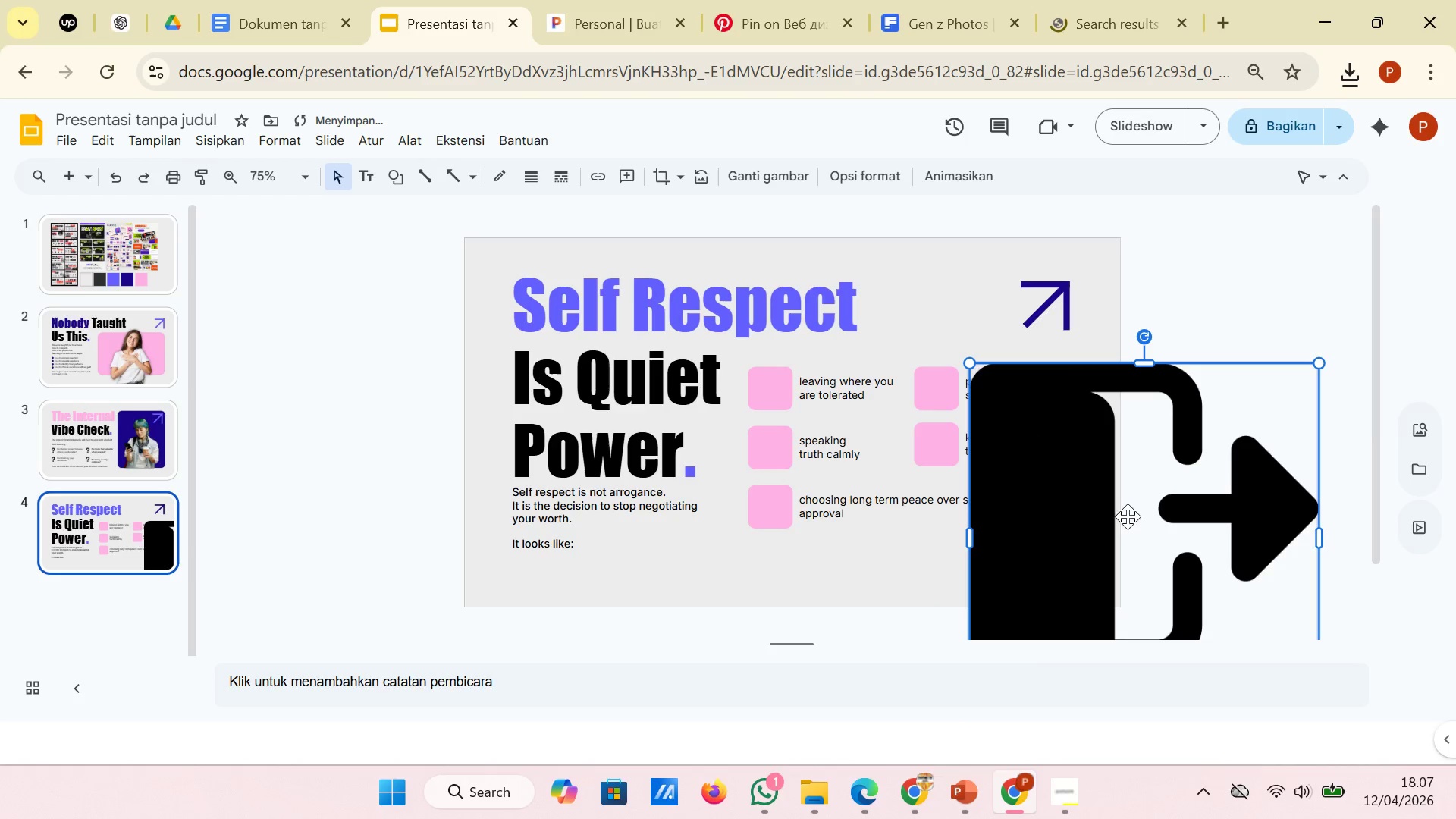 
left_click_drag(start_coordinate=[1092, 514], to_coordinate=[1057, 431])
 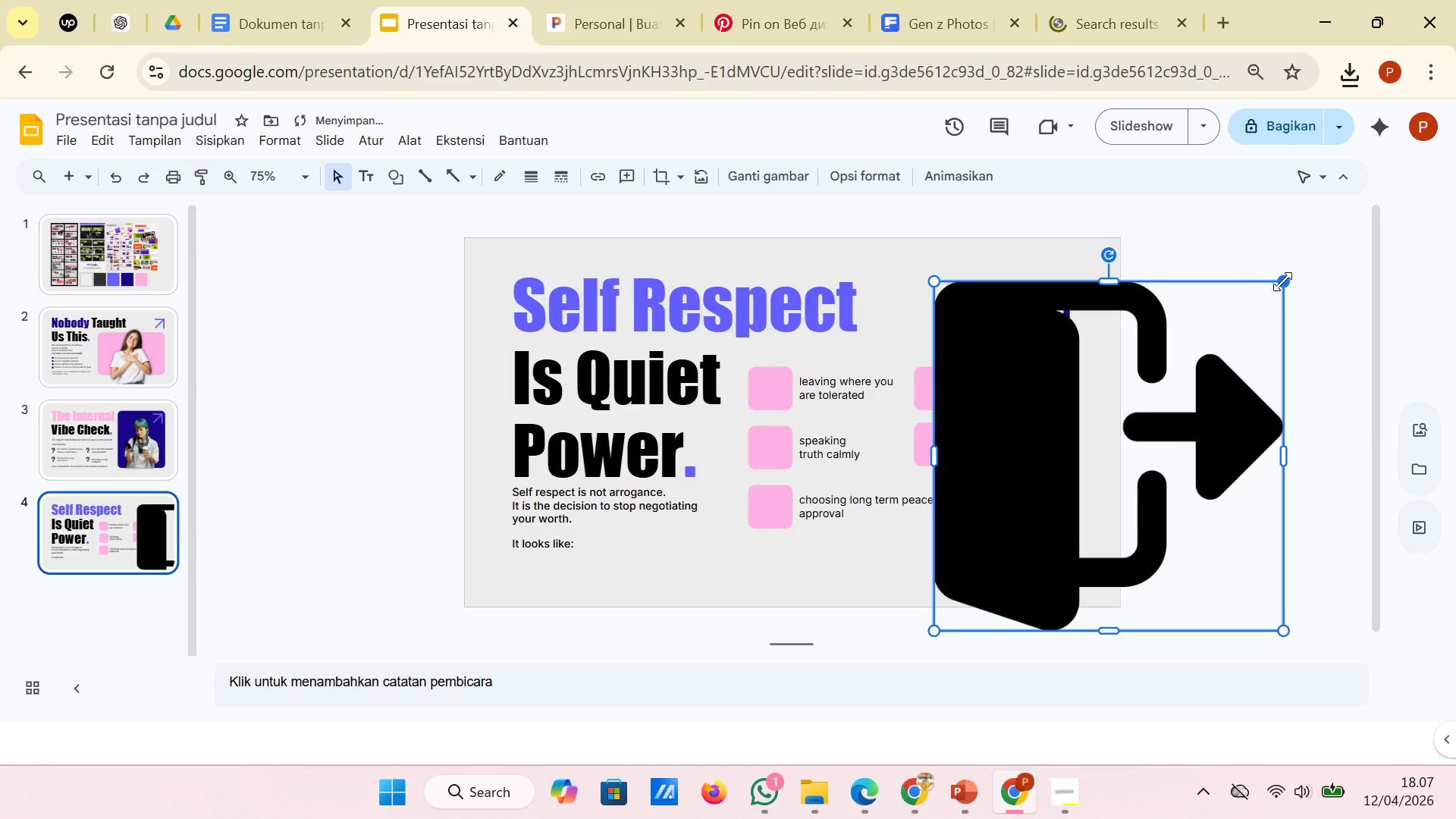 
left_click_drag(start_coordinate=[1283, 280], to_coordinate=[949, 604])
 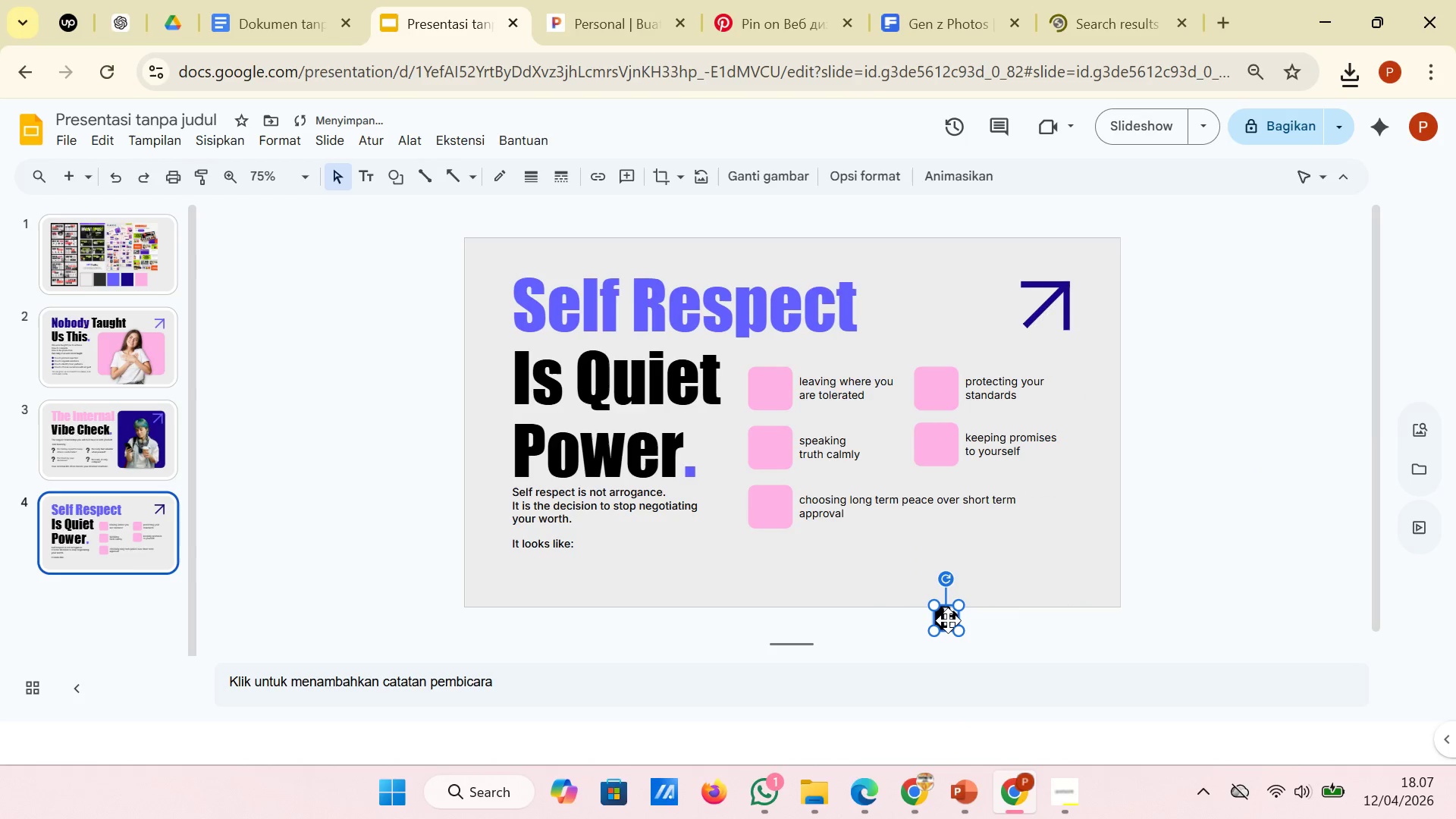 
left_click_drag(start_coordinate=[948, 619], to_coordinate=[770, 388])
 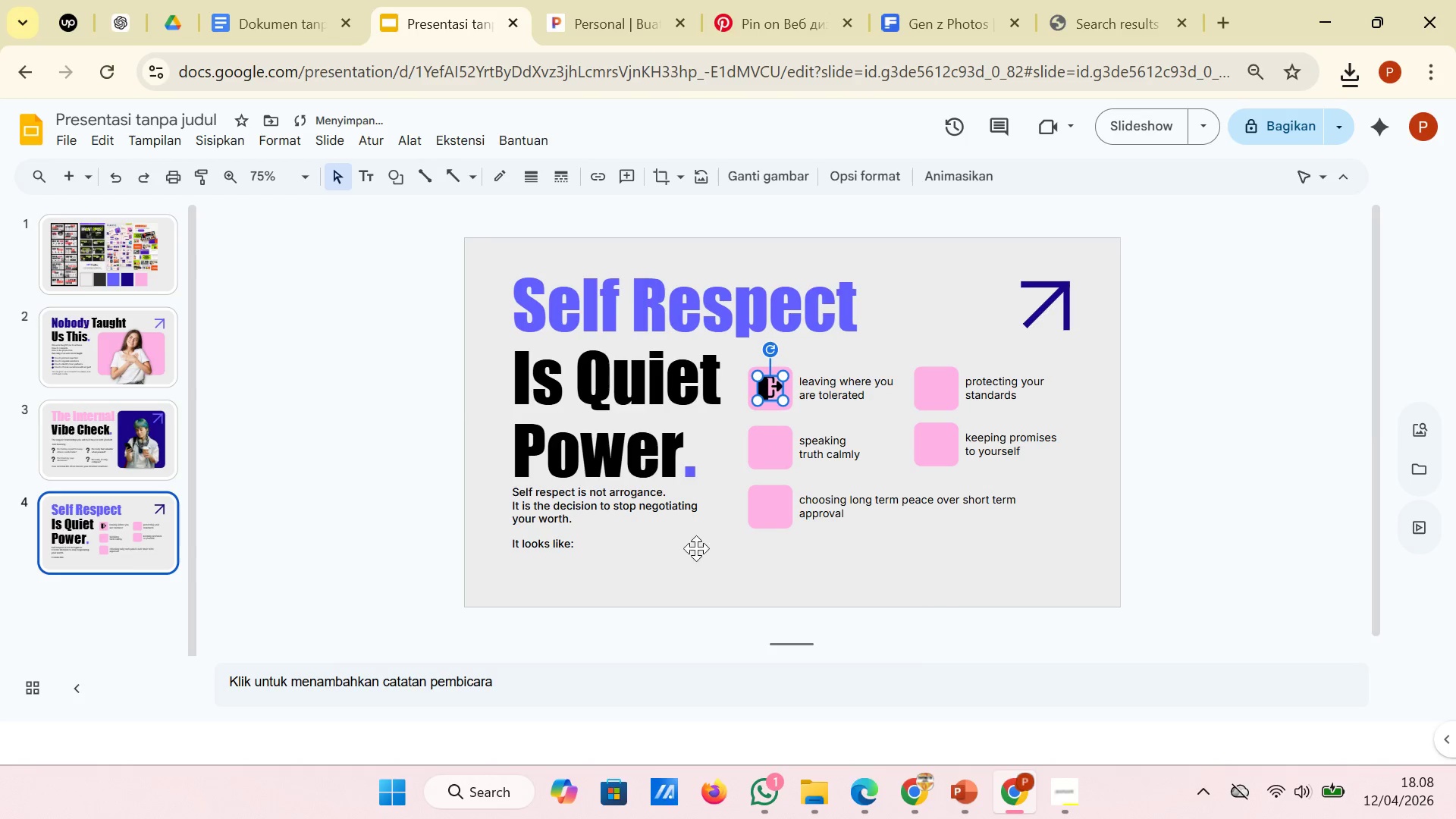 
left_click([687, 565])
 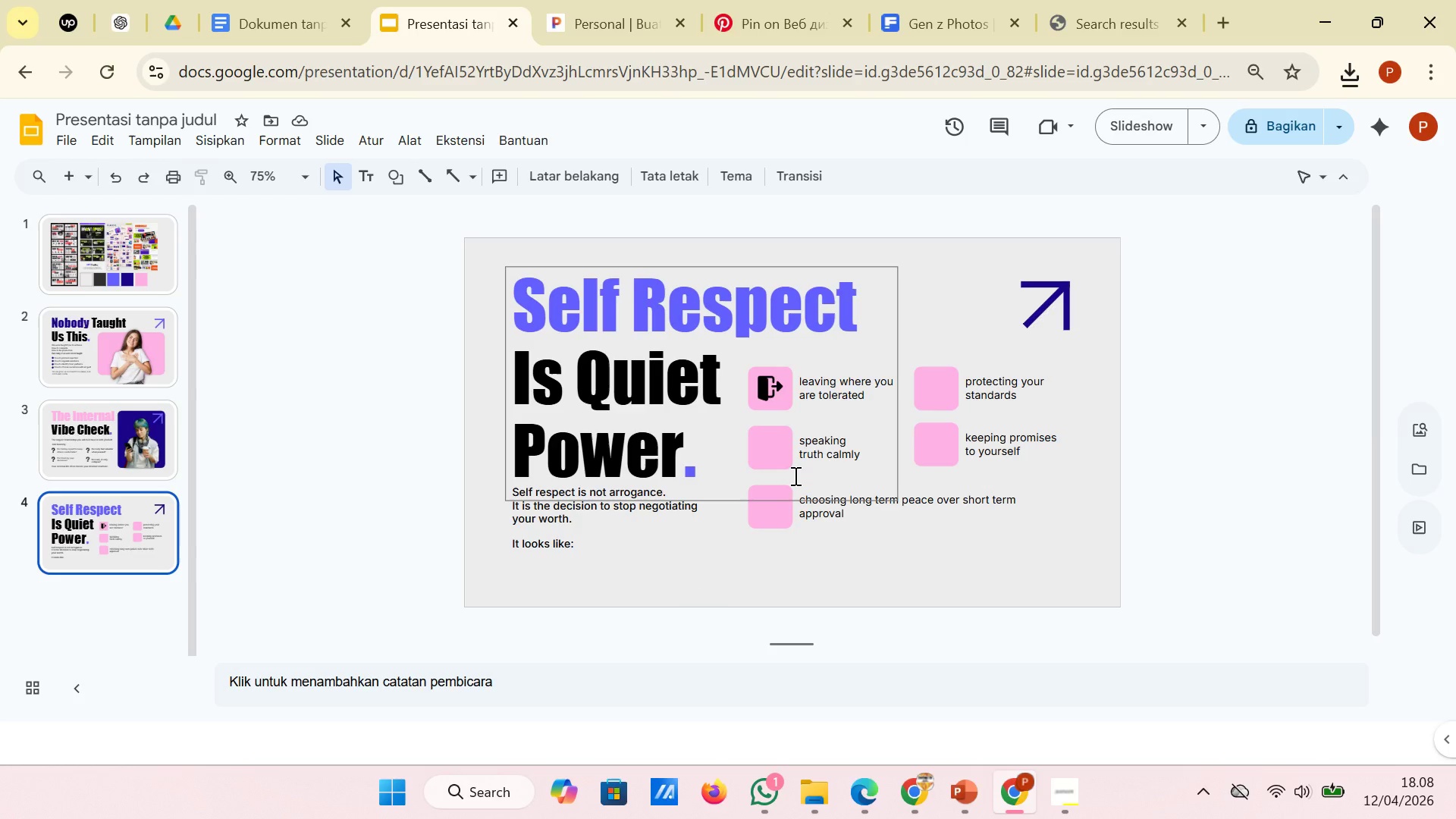 
wait(5.91)
 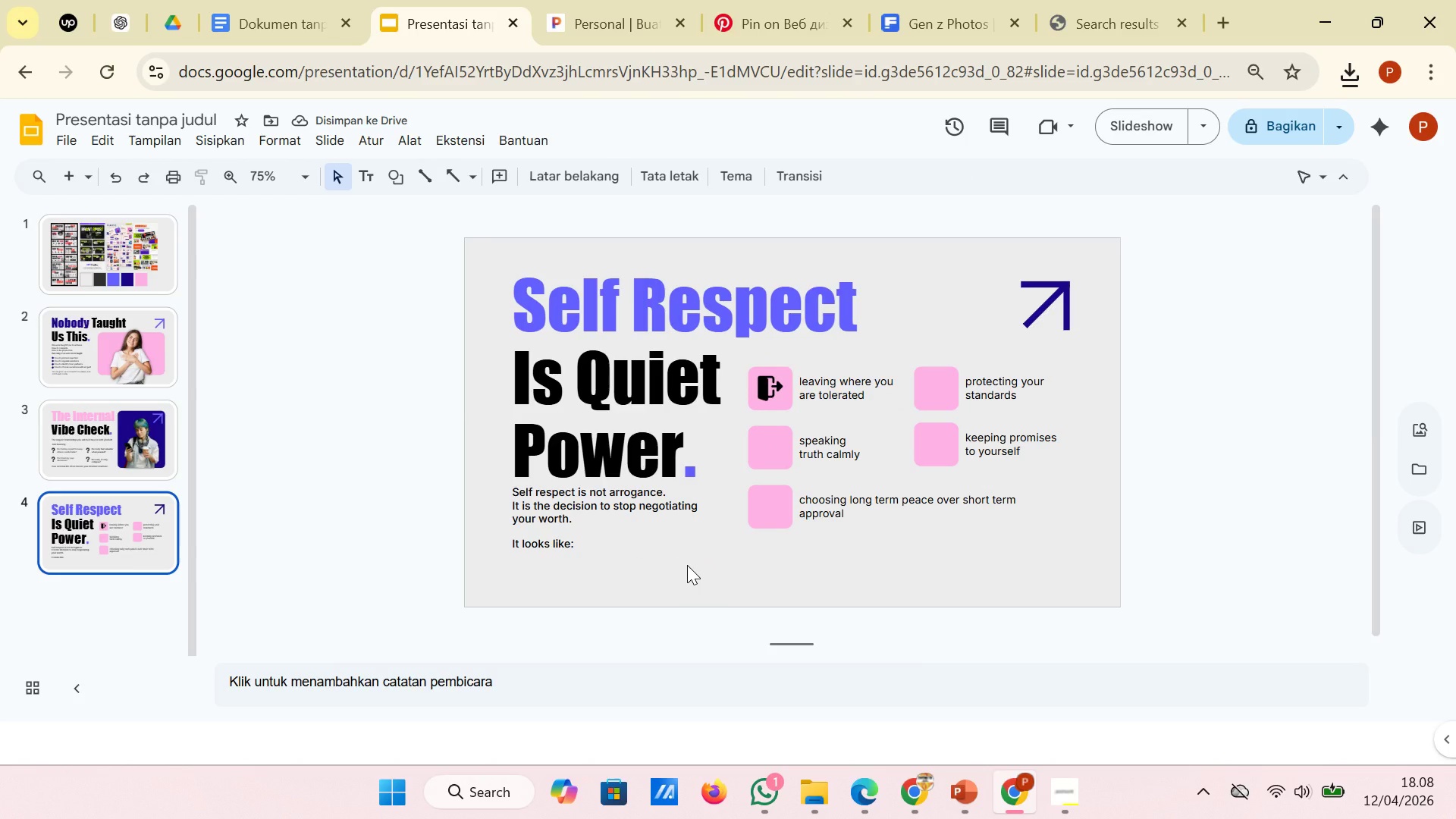 
left_click([774, 390])
 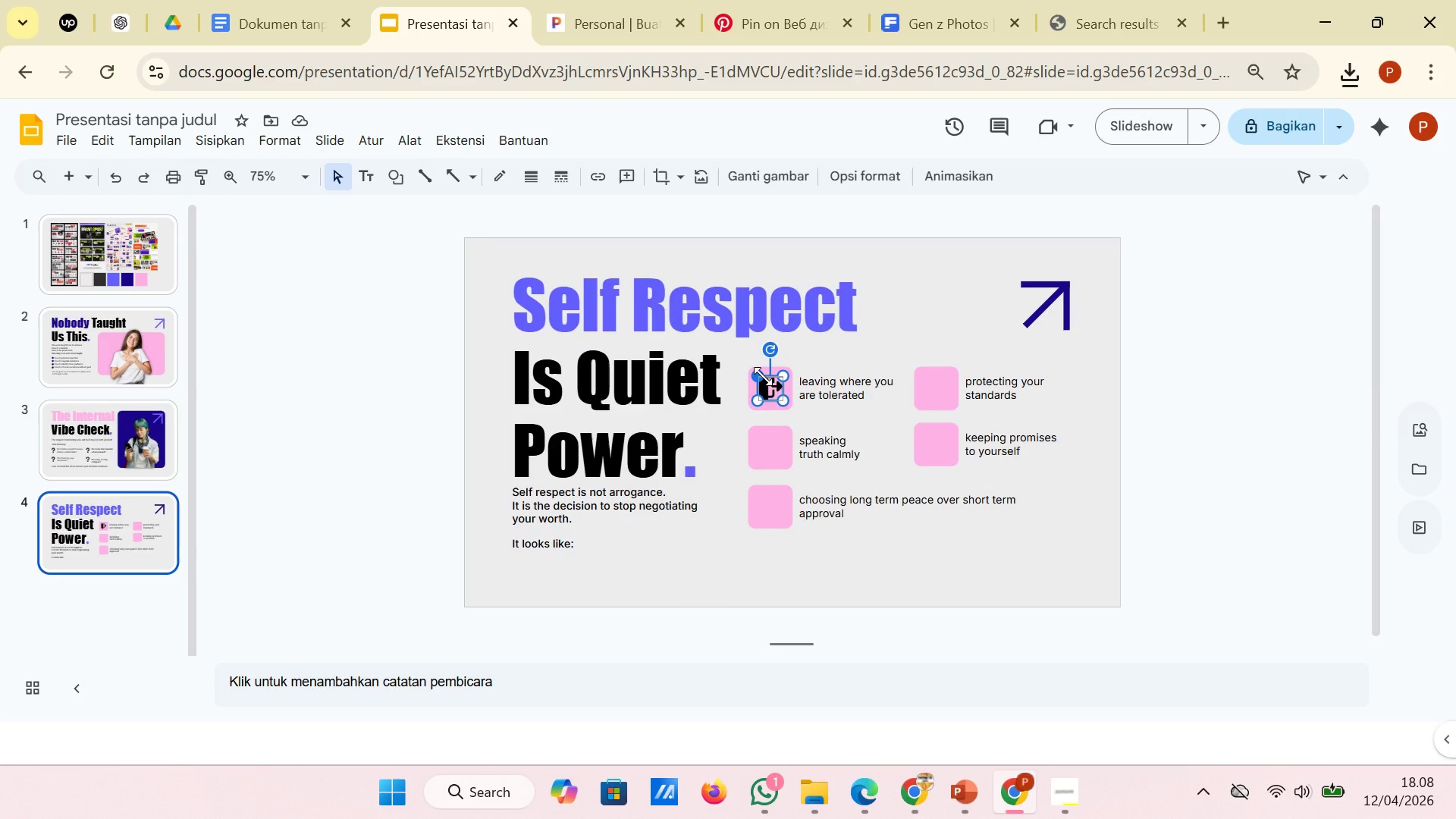 
wait(8.3)
 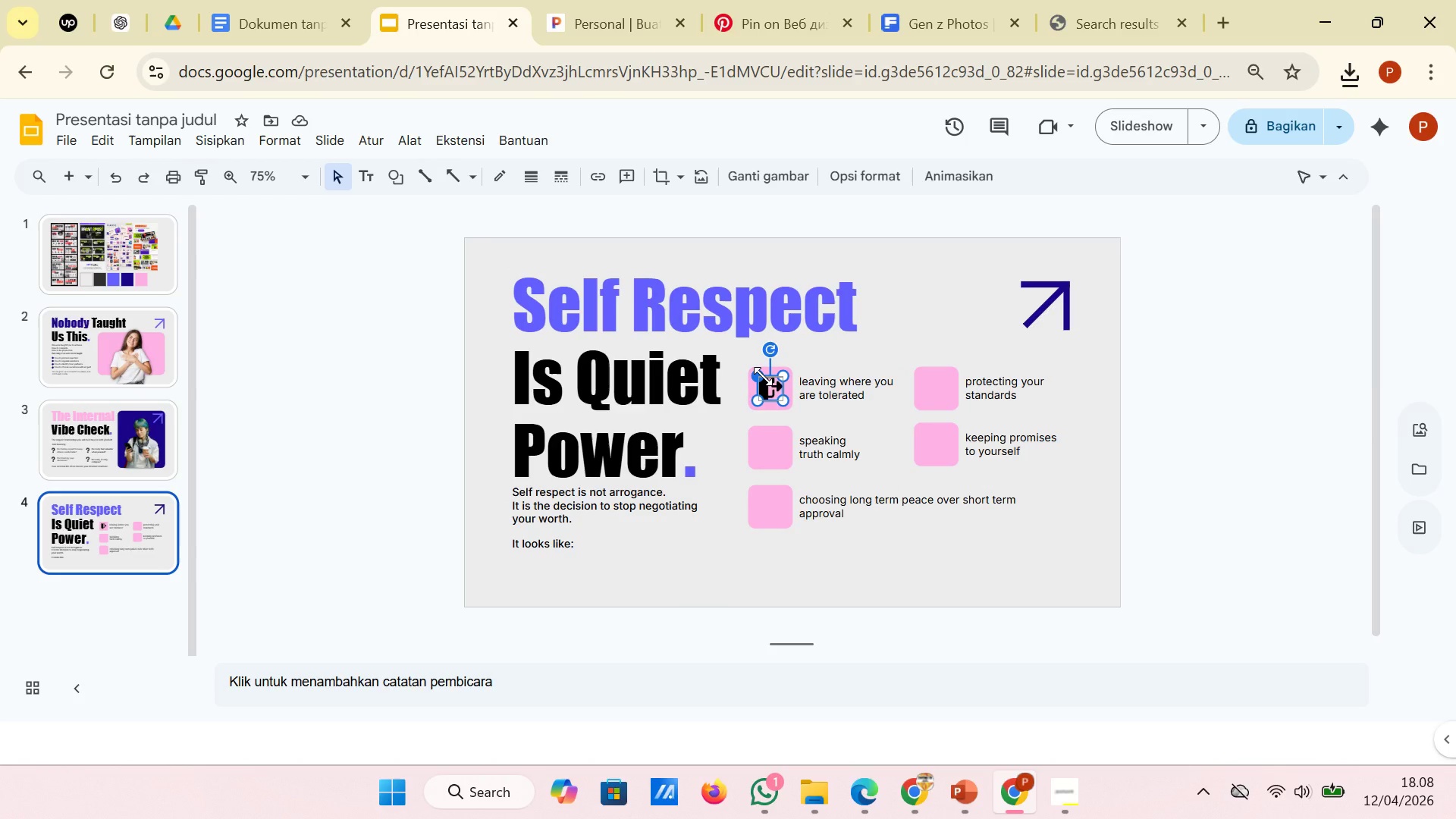 
left_click([947, 322])
 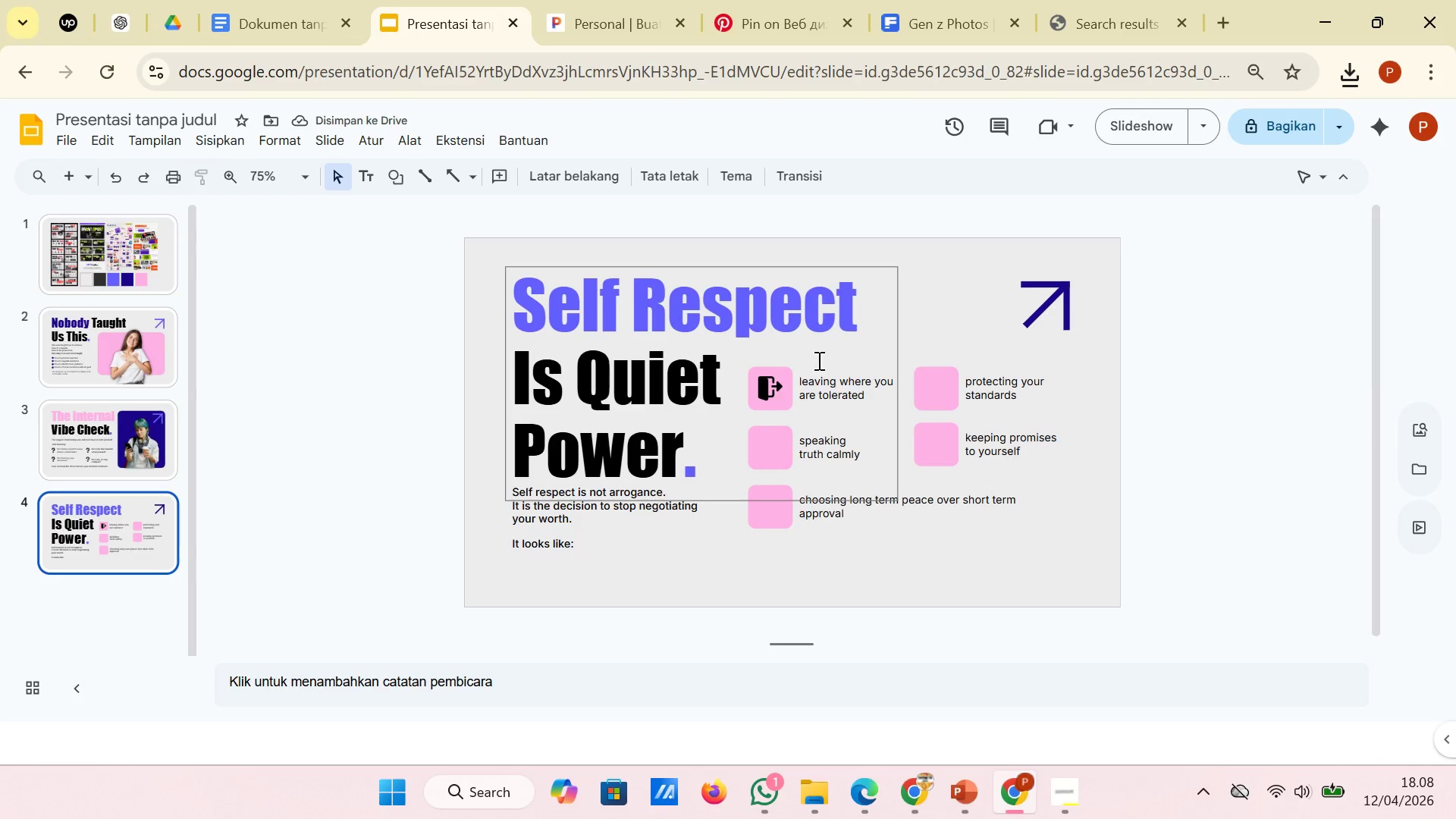 
left_click([766, 390])
 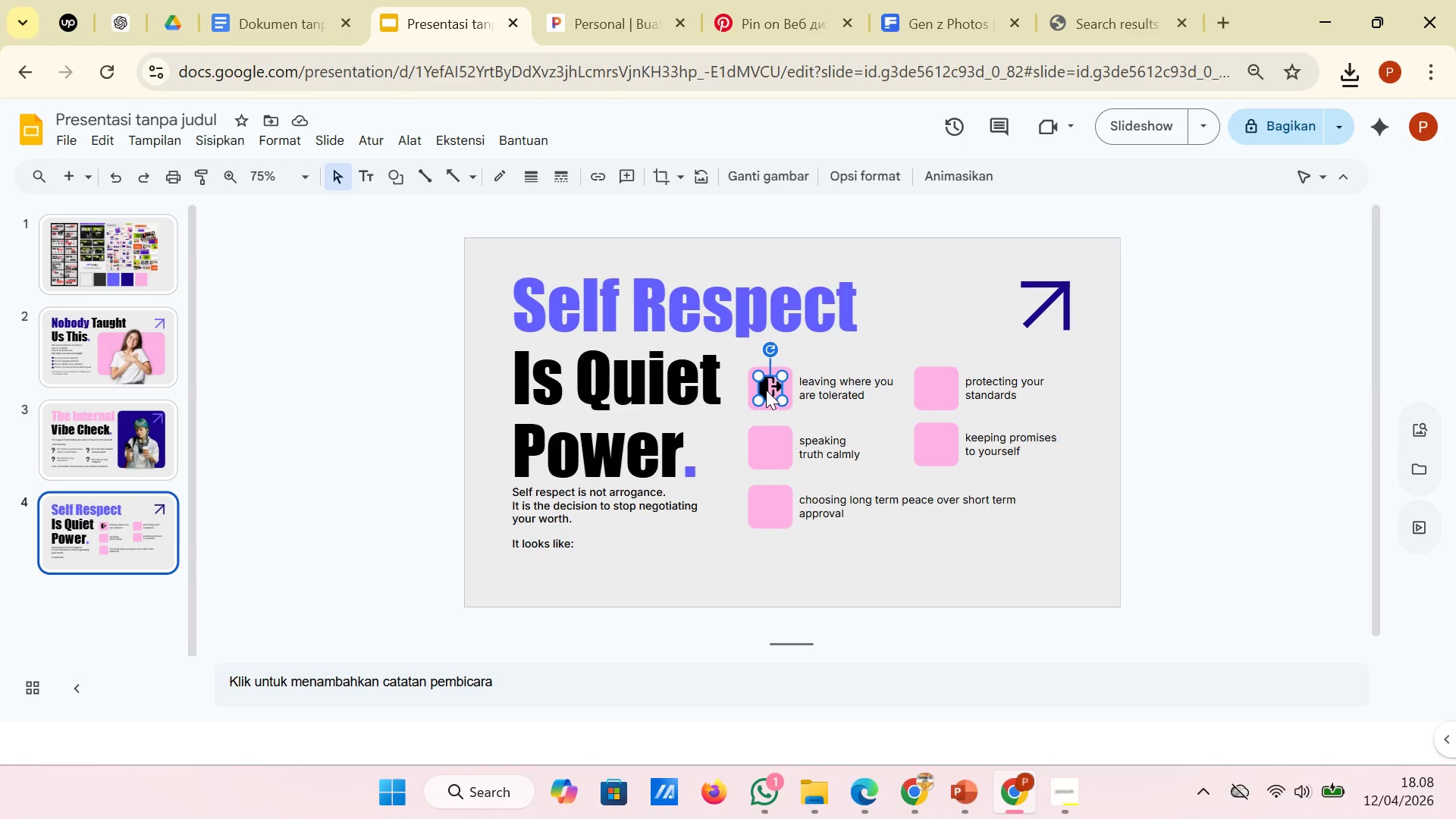 
key(ArrowRight)
 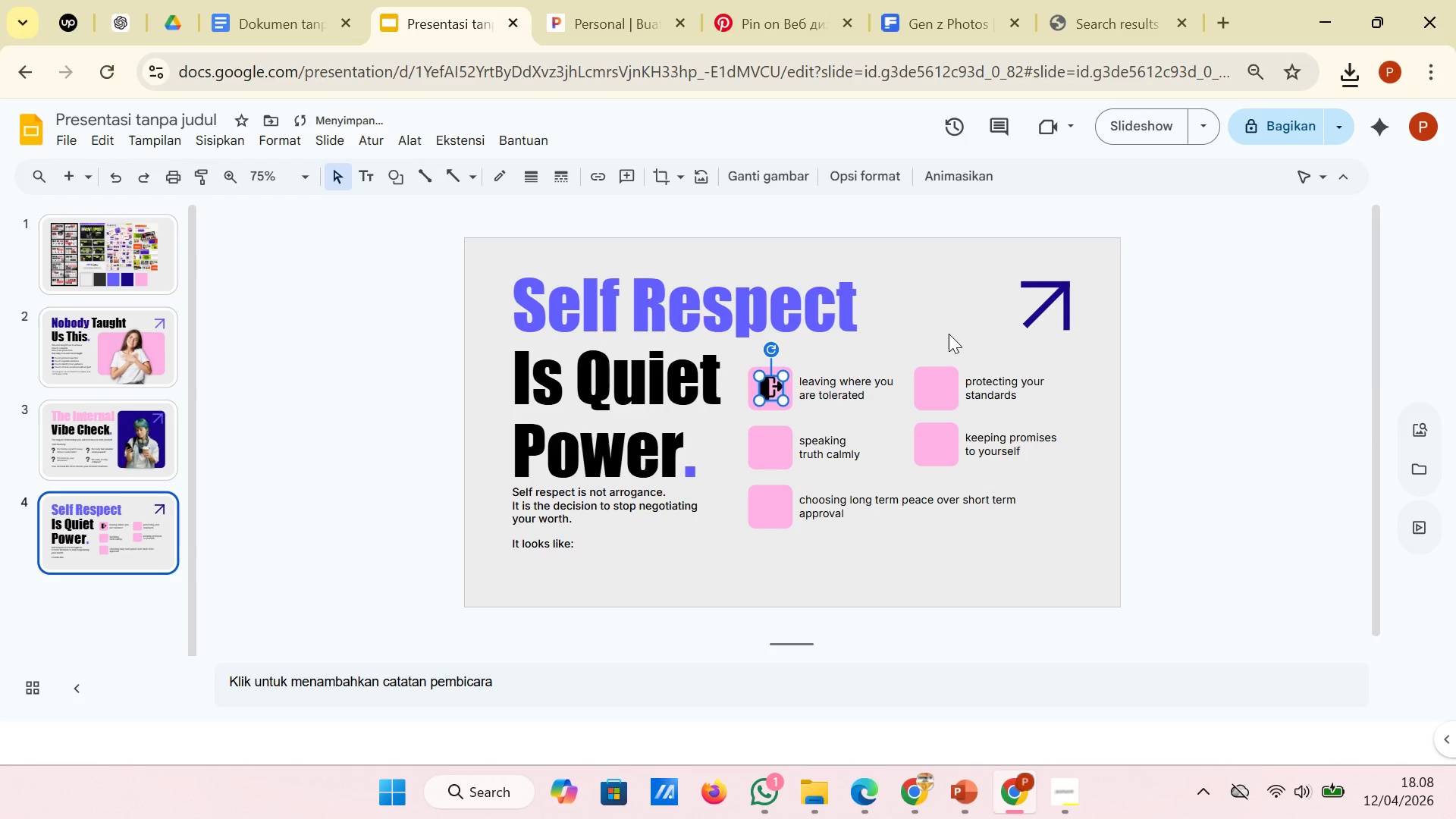 
left_click([949, 312])
 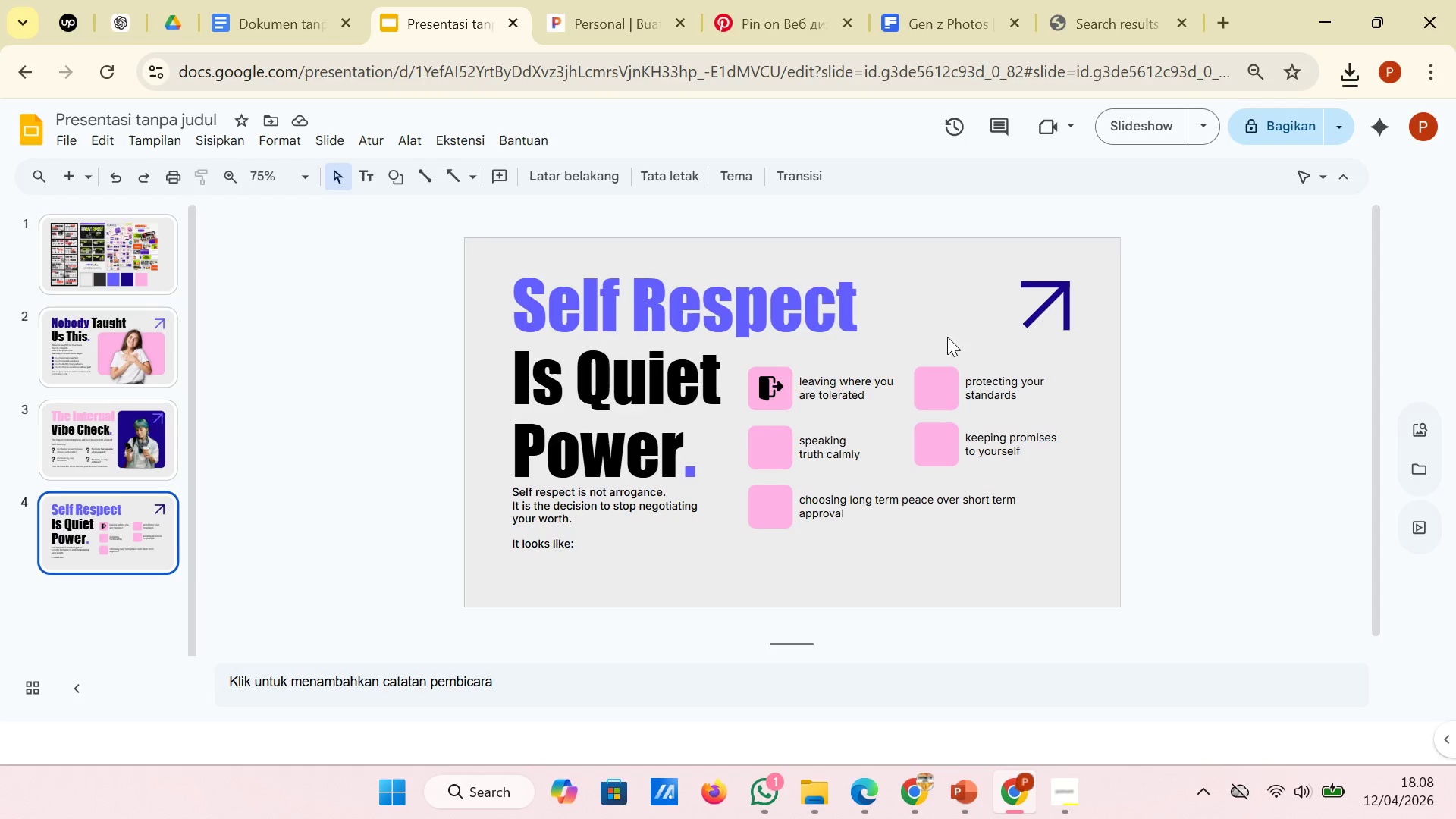 
wait(11.8)
 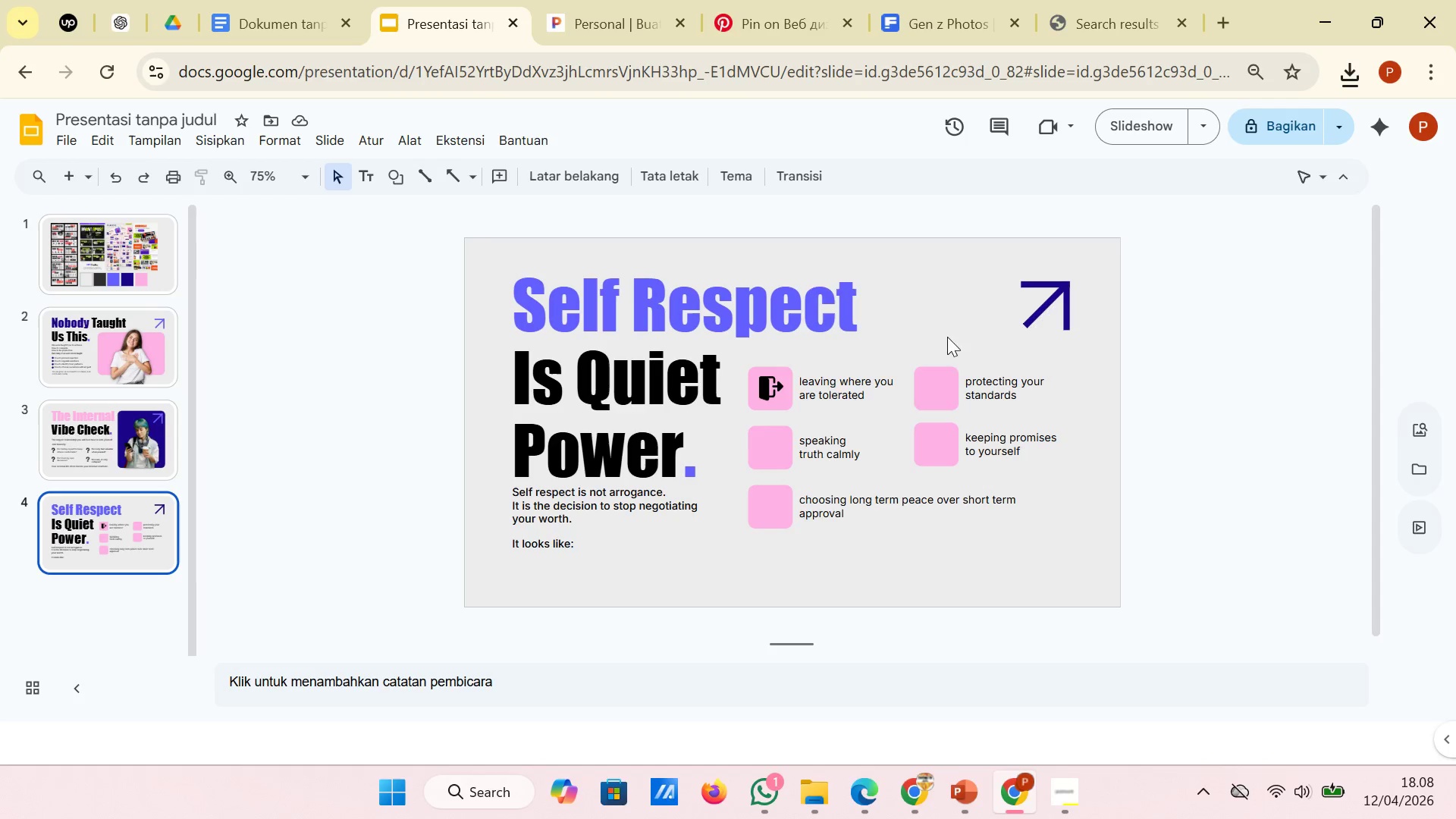 
left_click([1085, 42])
 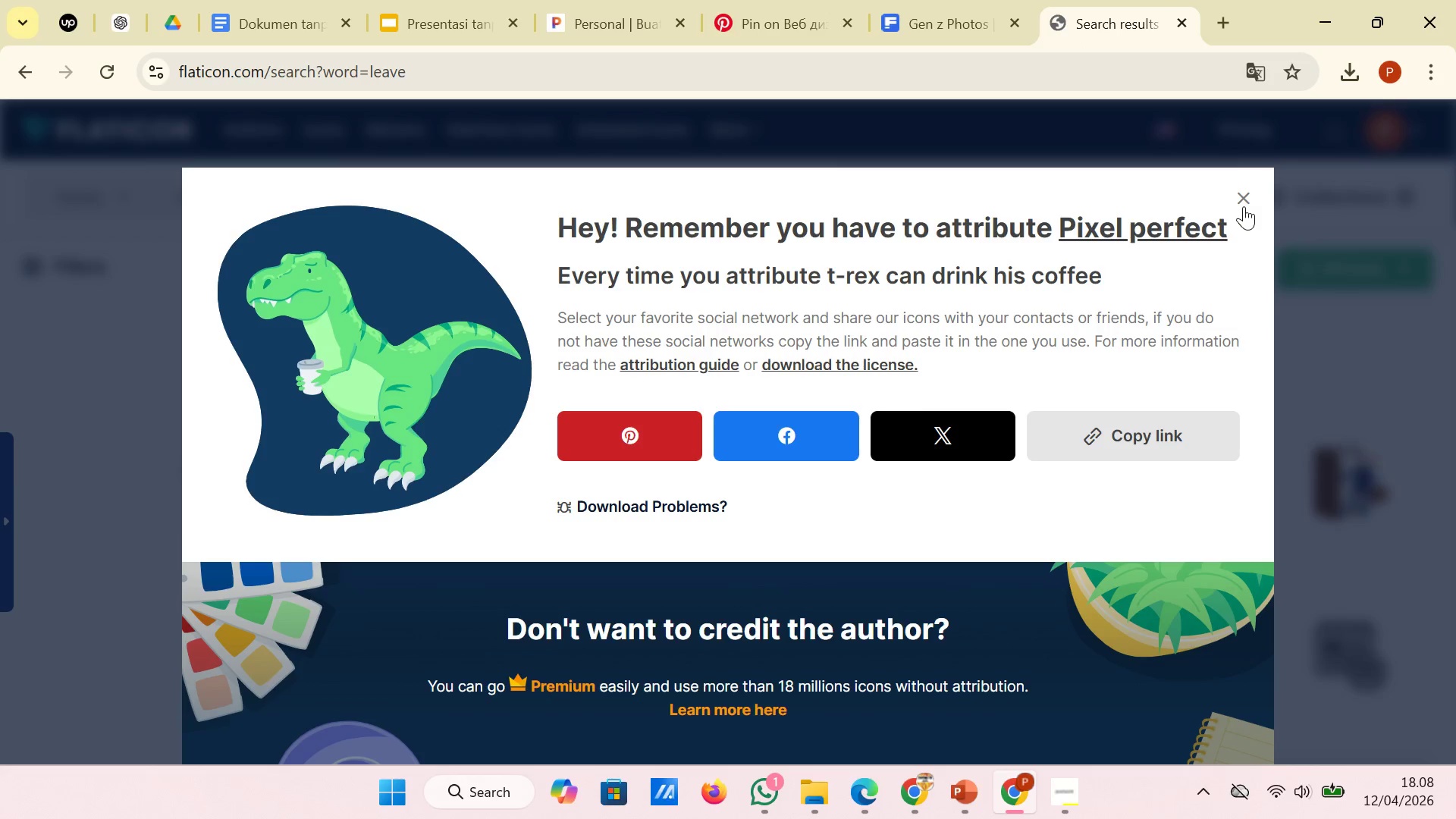 
left_click([1245, 197])
 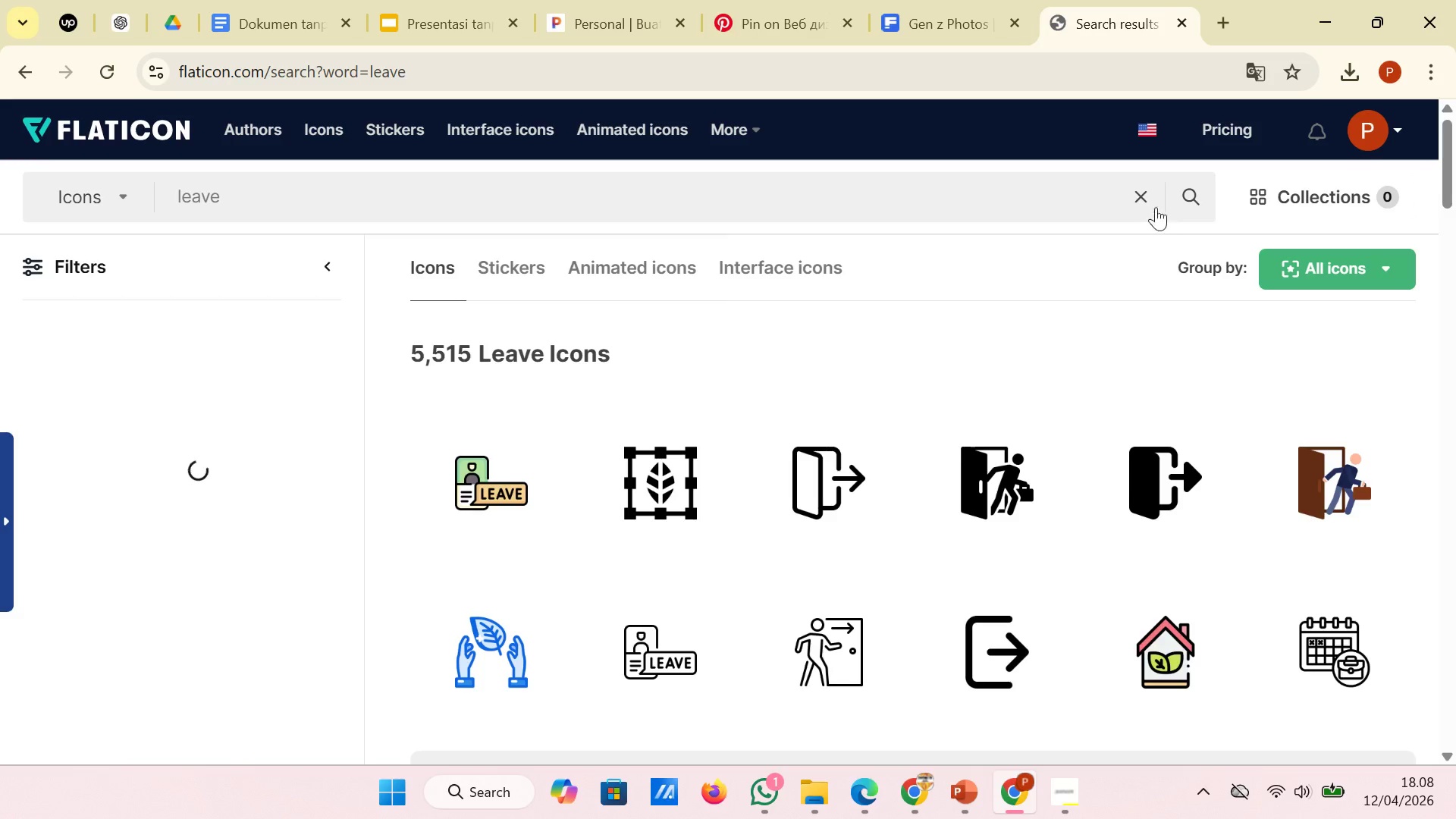 
left_click([1145, 197])
 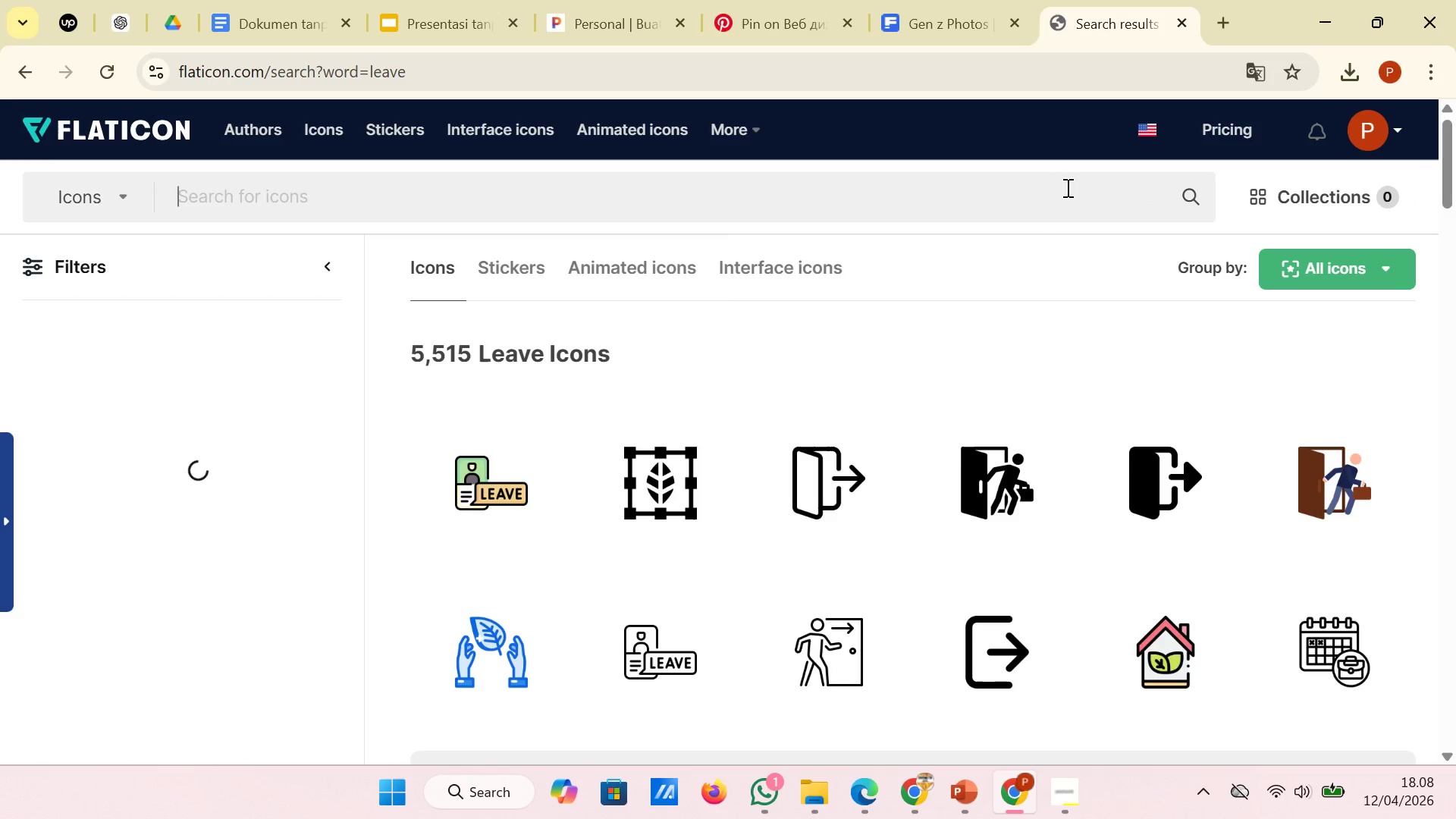 
left_click([1066, 187])
 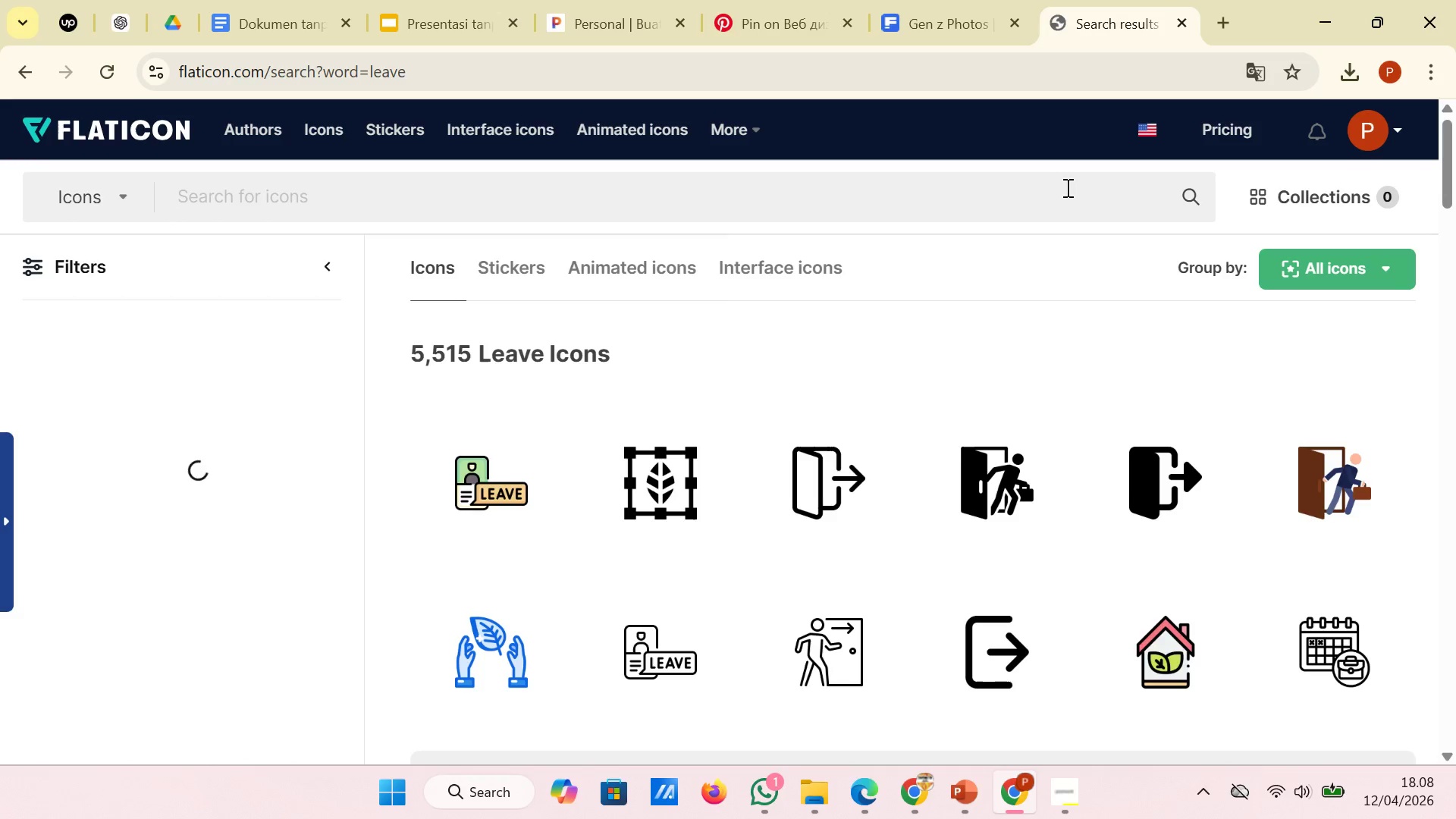 
type(truth)
 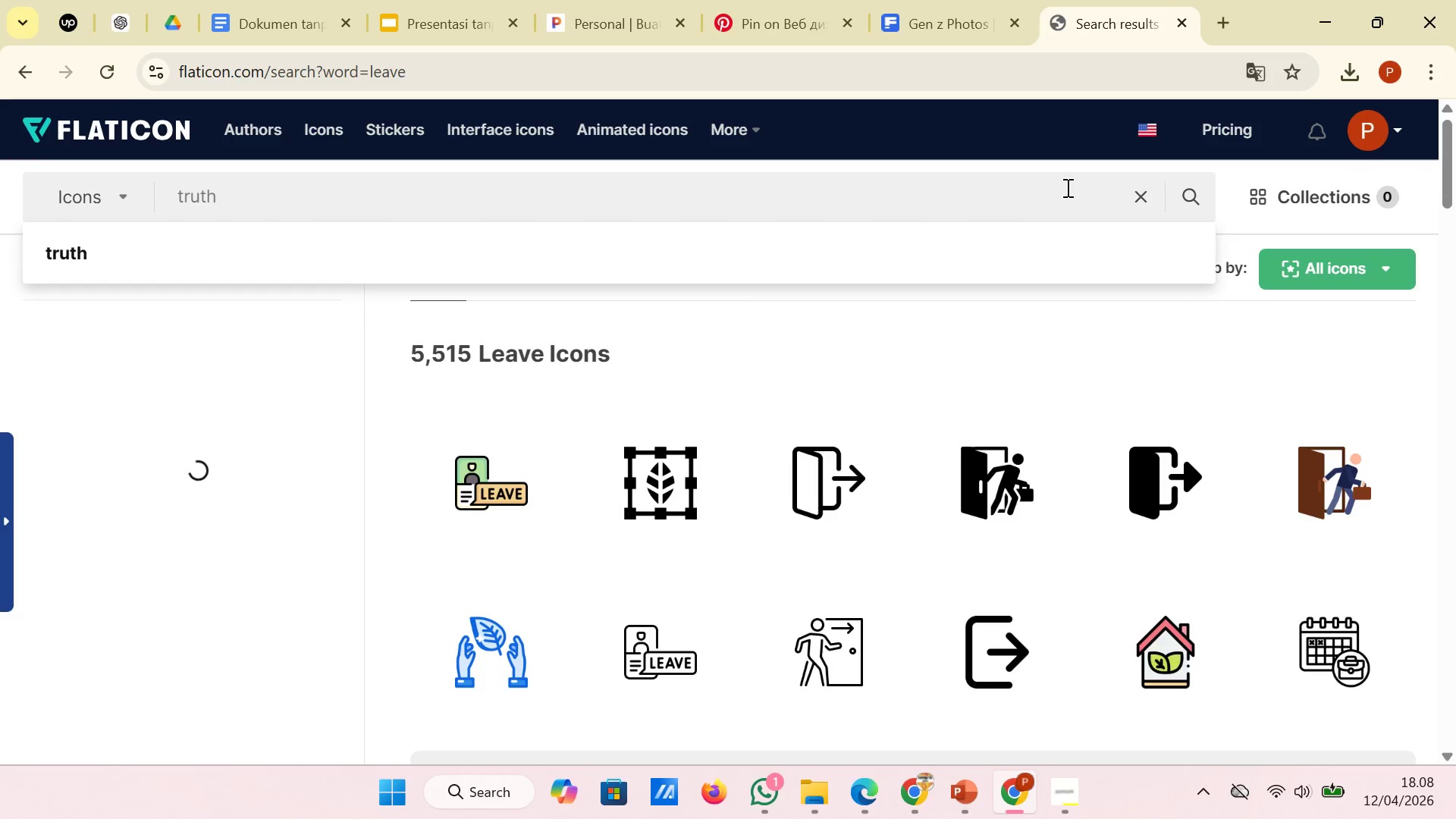 
key(Enter)
 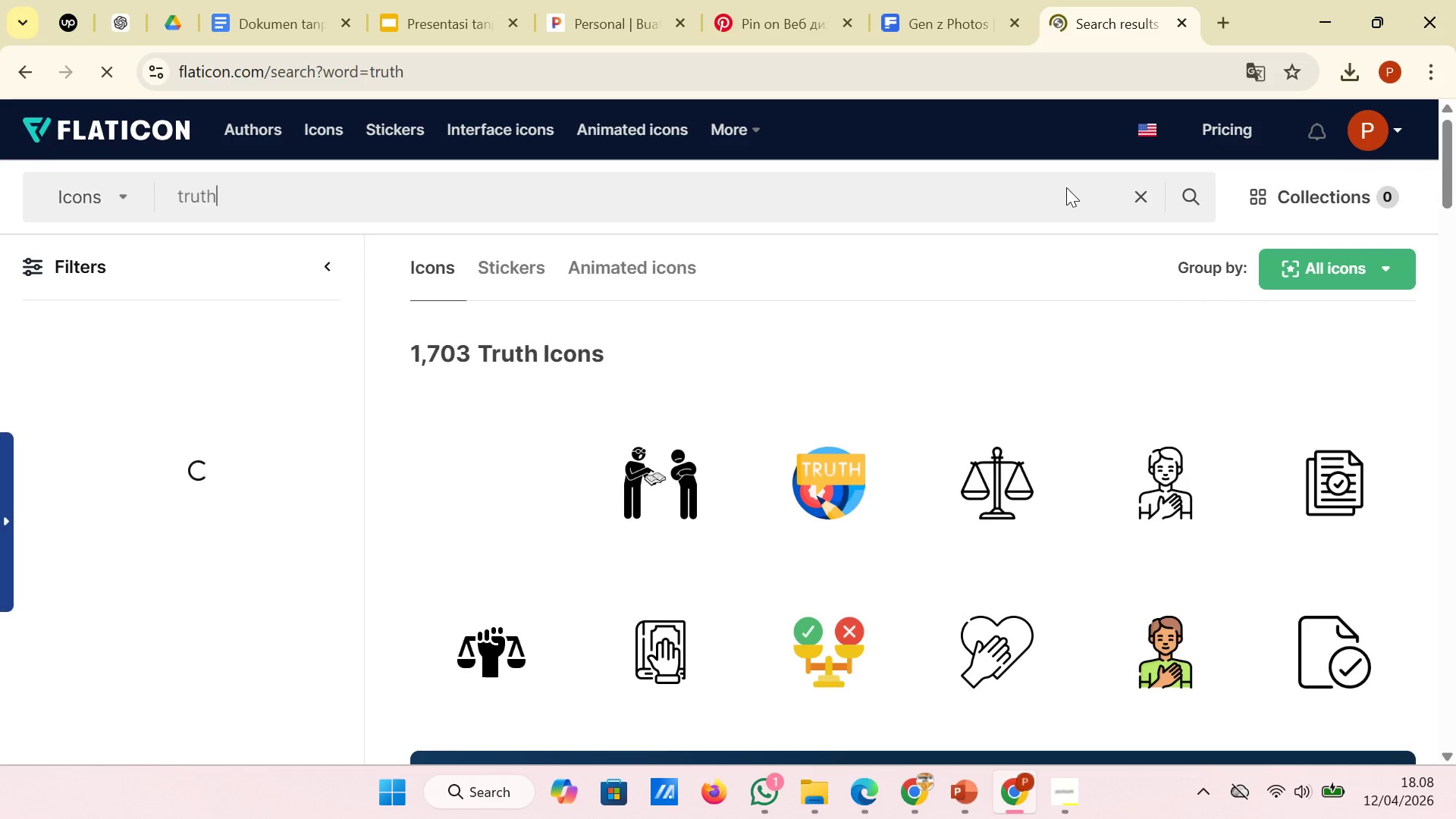 
wait(7.94)
 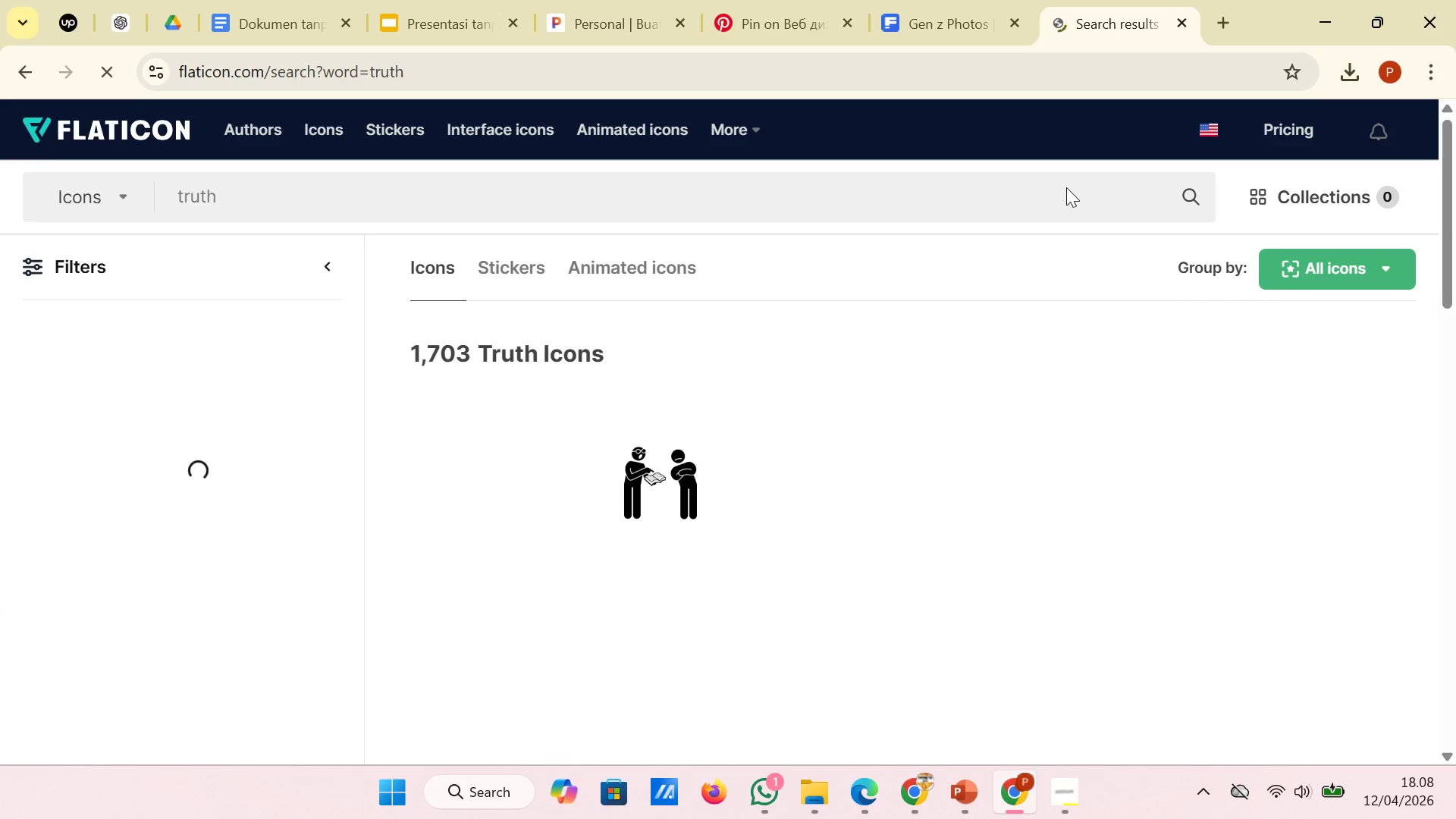 
scroll: coordinate [843, 561], scroll_direction: down, amount: 7.0
 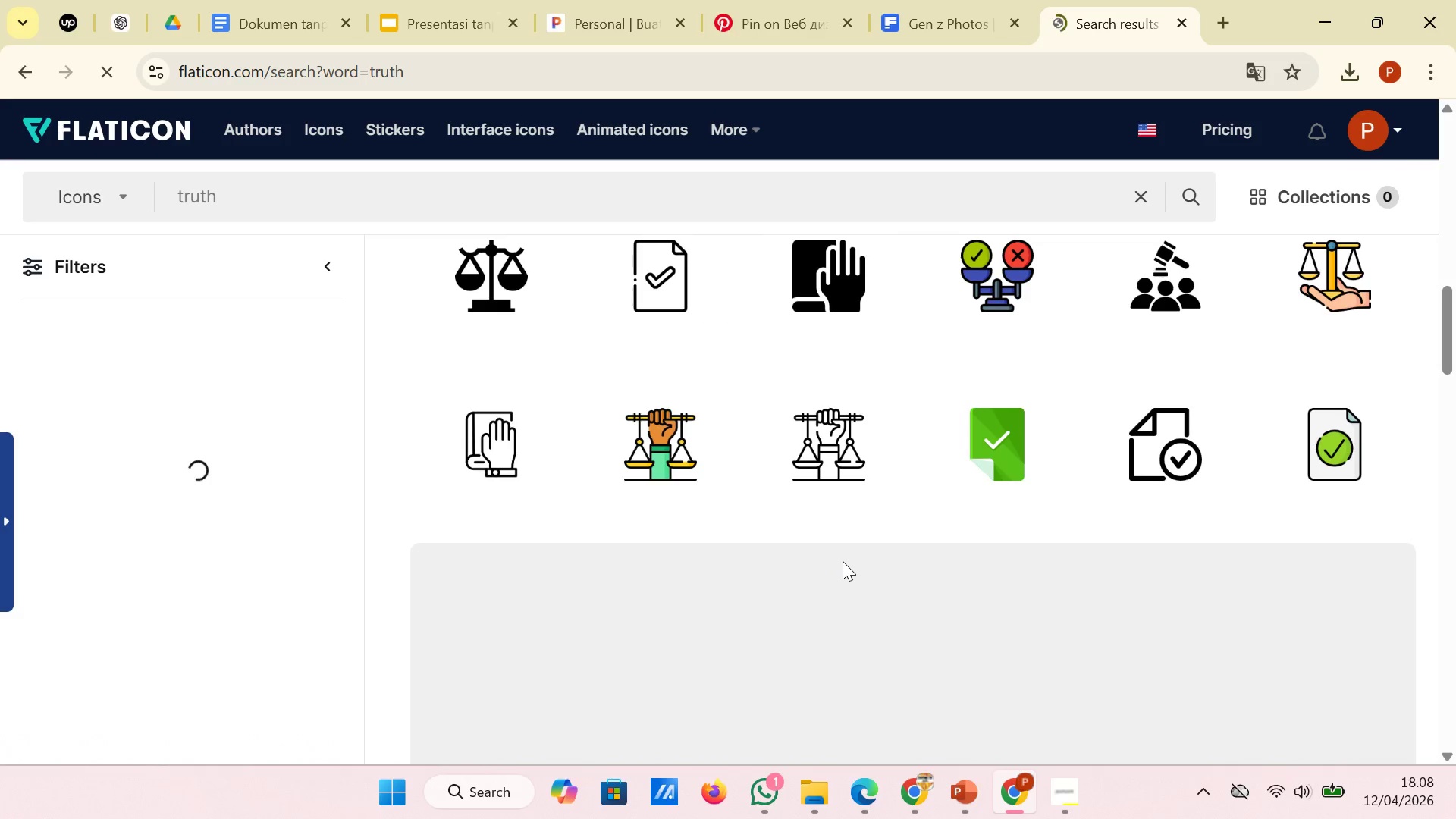 
scroll: coordinate [843, 561], scroll_direction: up, amount: 1.0
 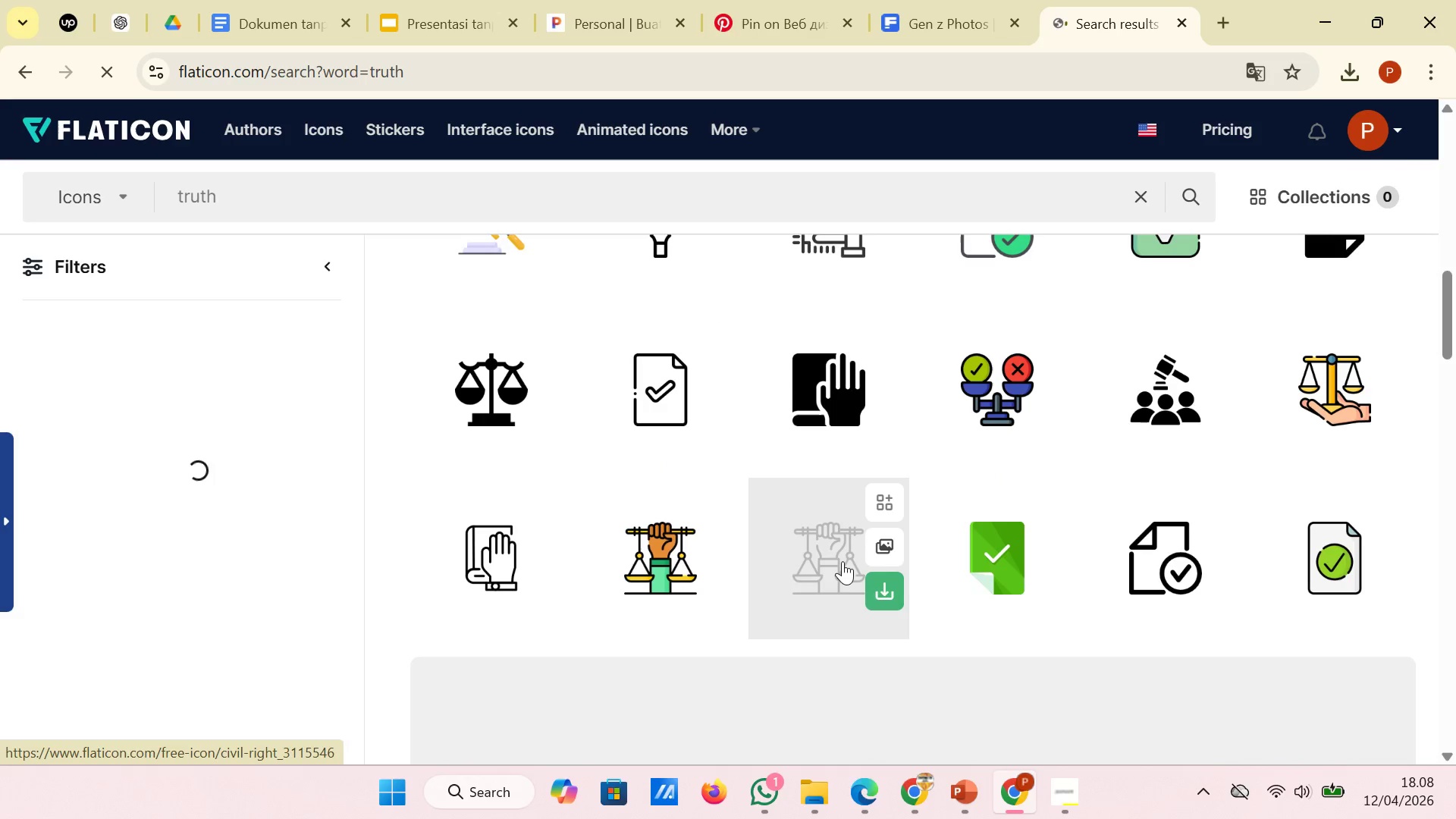 
scroll: coordinate [843, 561], scroll_direction: down, amount: 14.0
 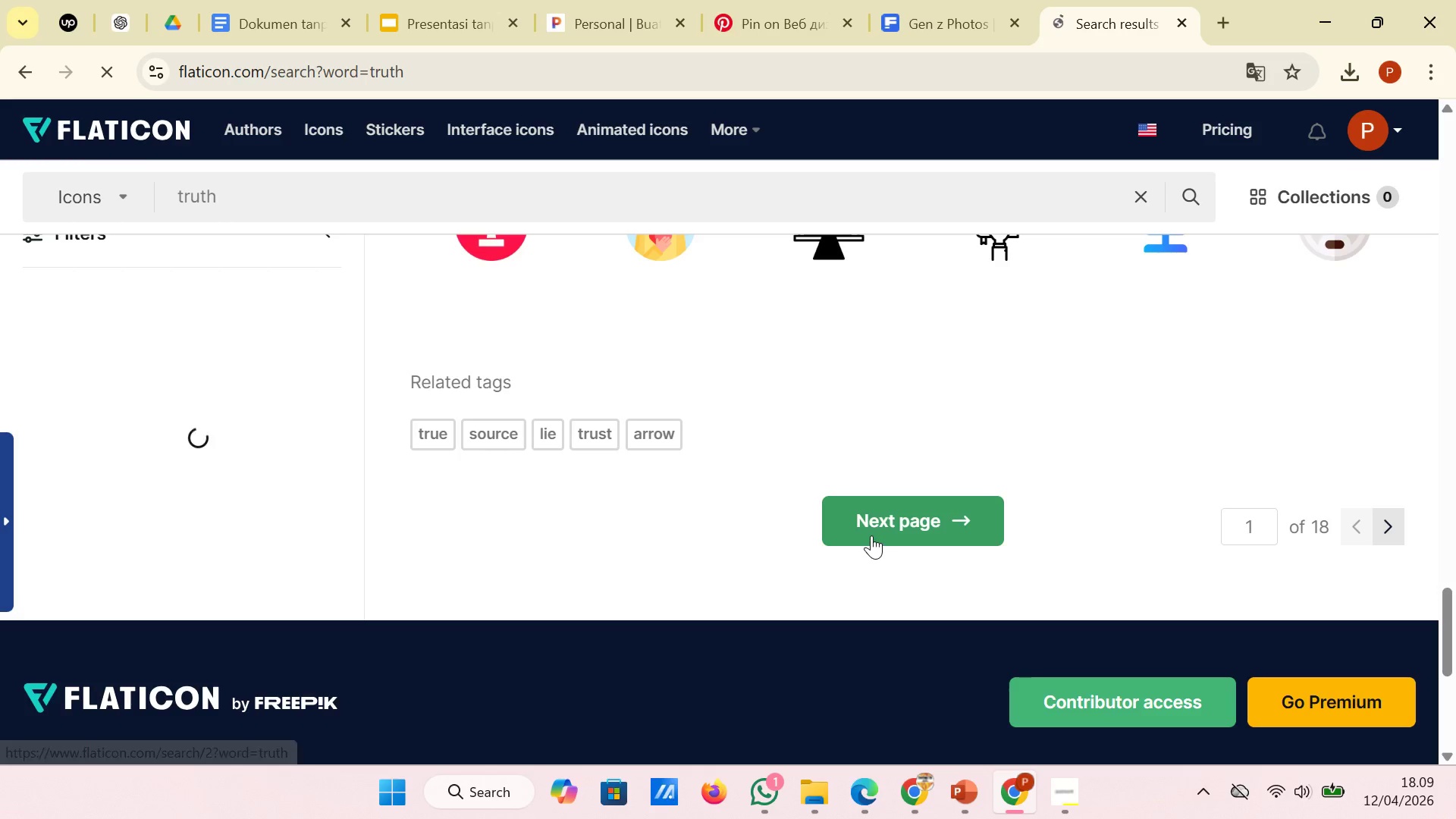 
left_click([871, 535])
 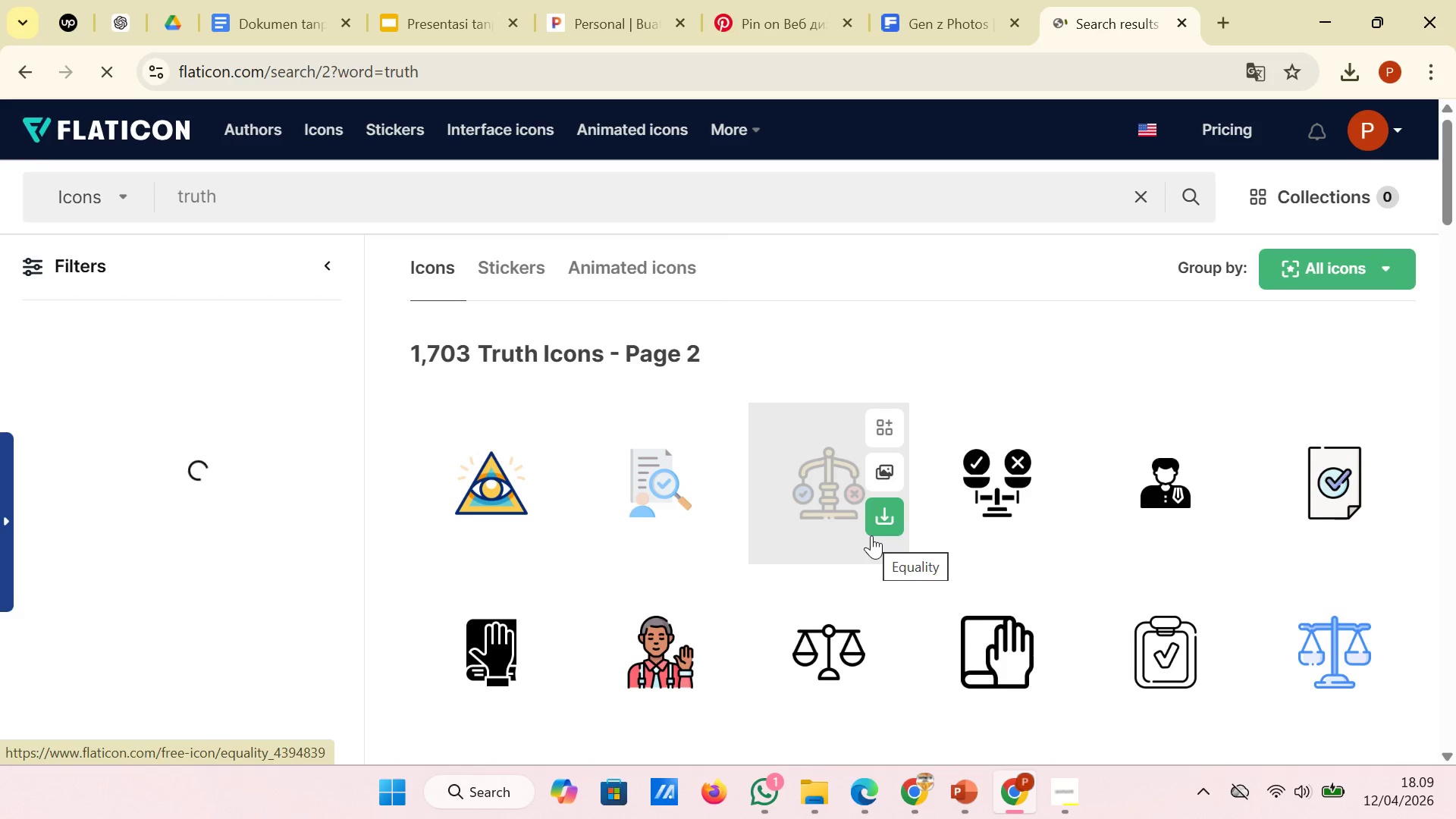 
wait(5.91)
 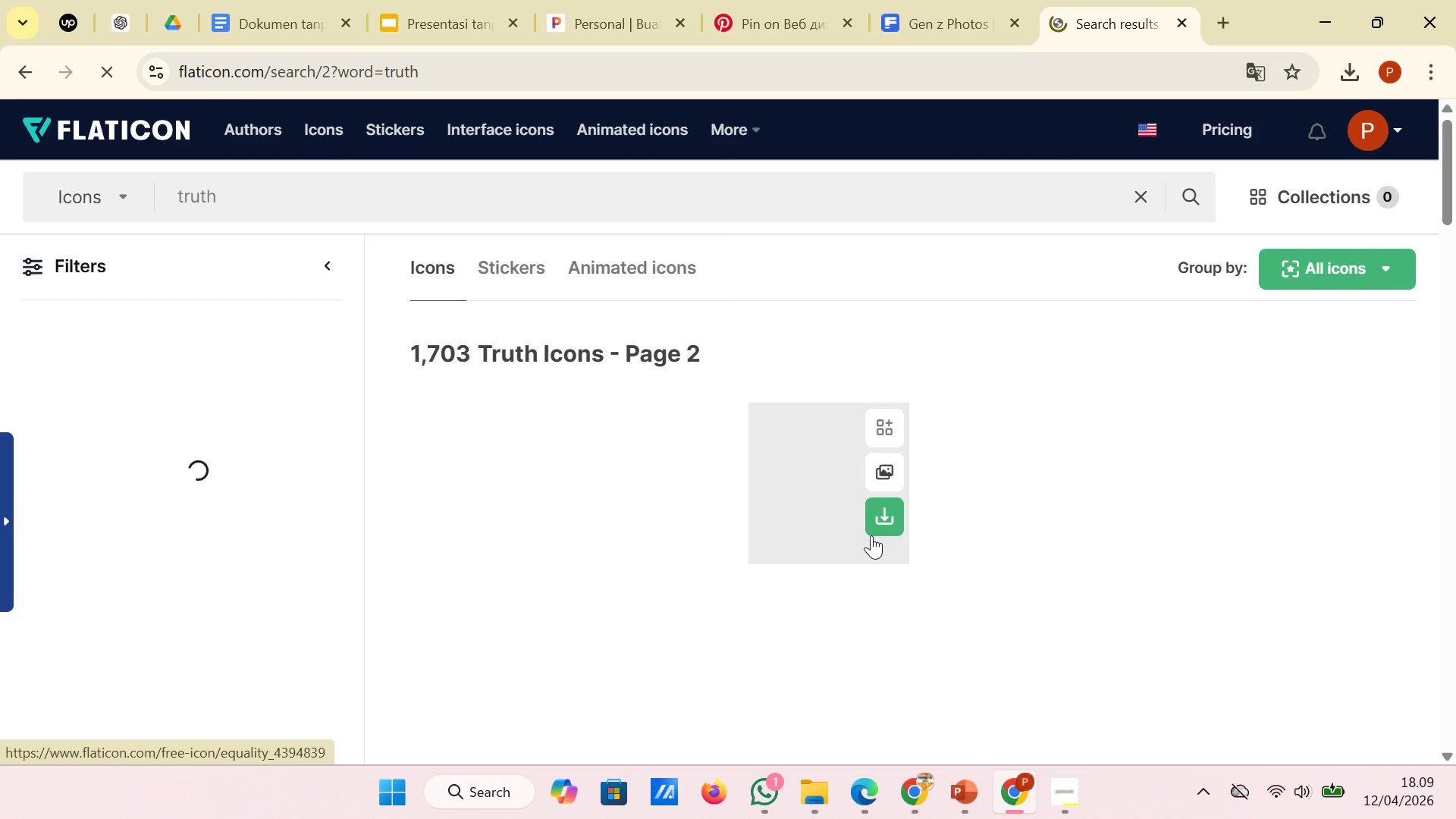 
scroll: coordinate [930, 535], scroll_direction: down, amount: 12.0
 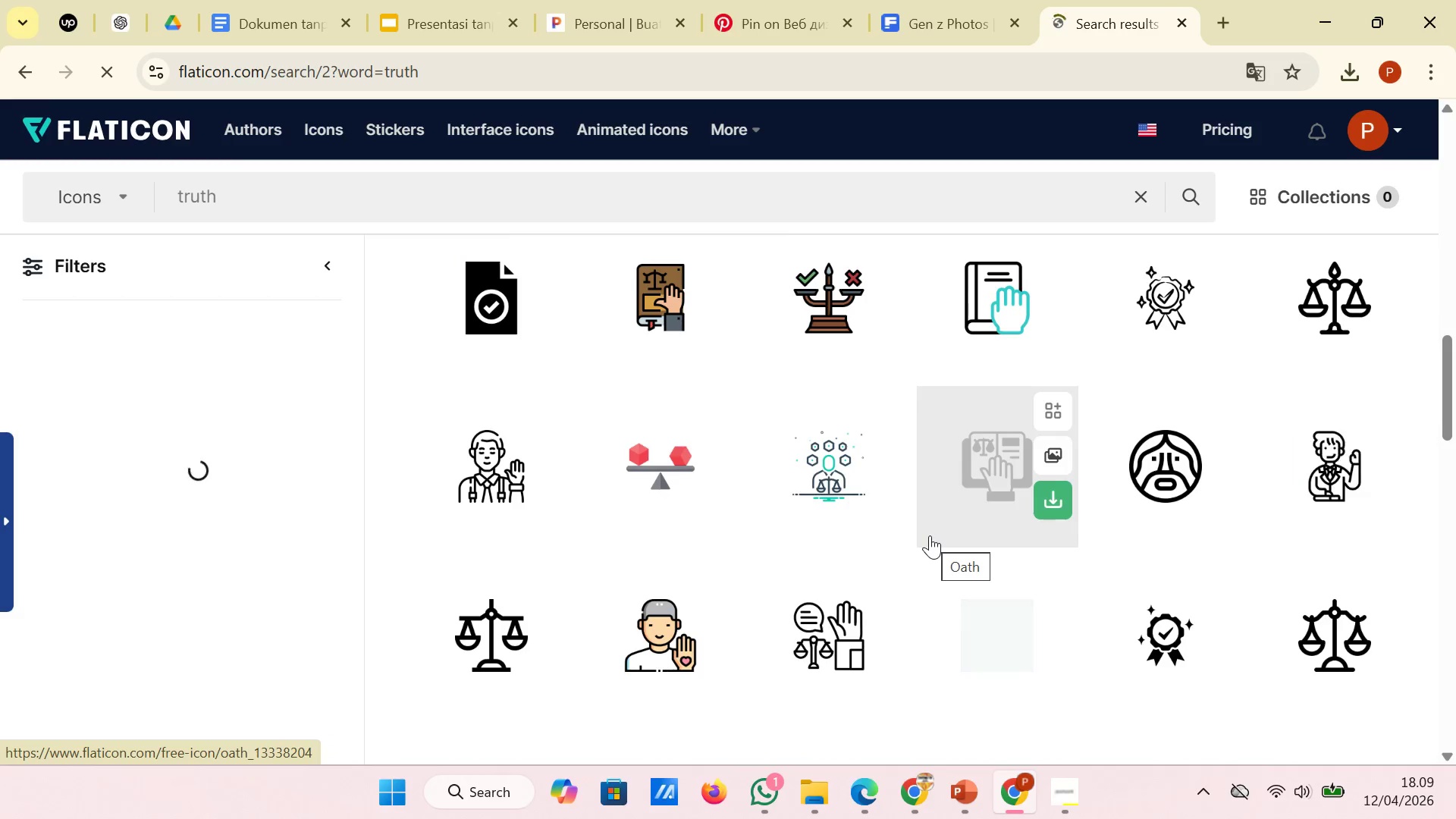 
scroll: coordinate [902, 535], scroll_direction: down, amount: 6.0
 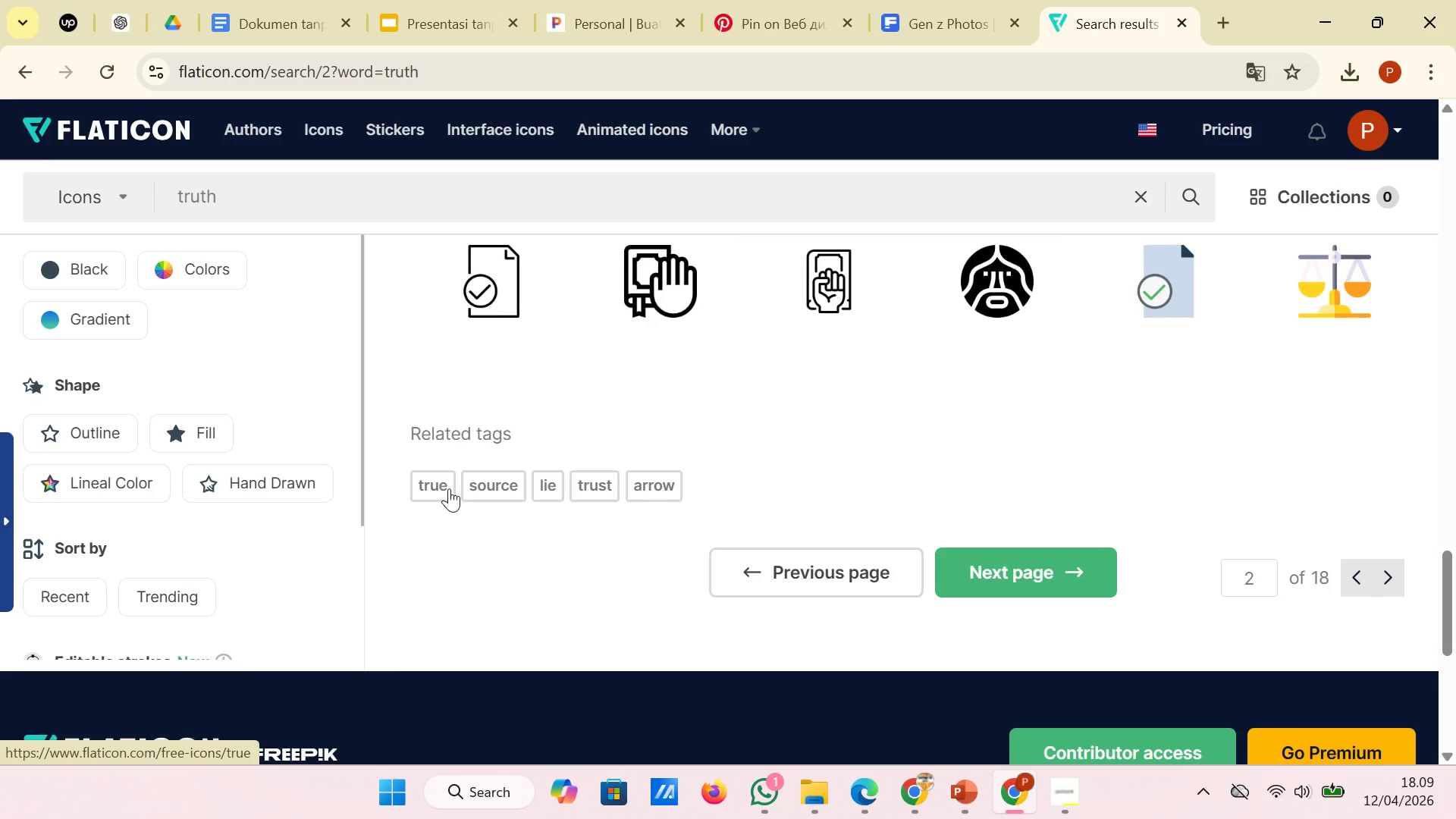 
wait(5.28)
 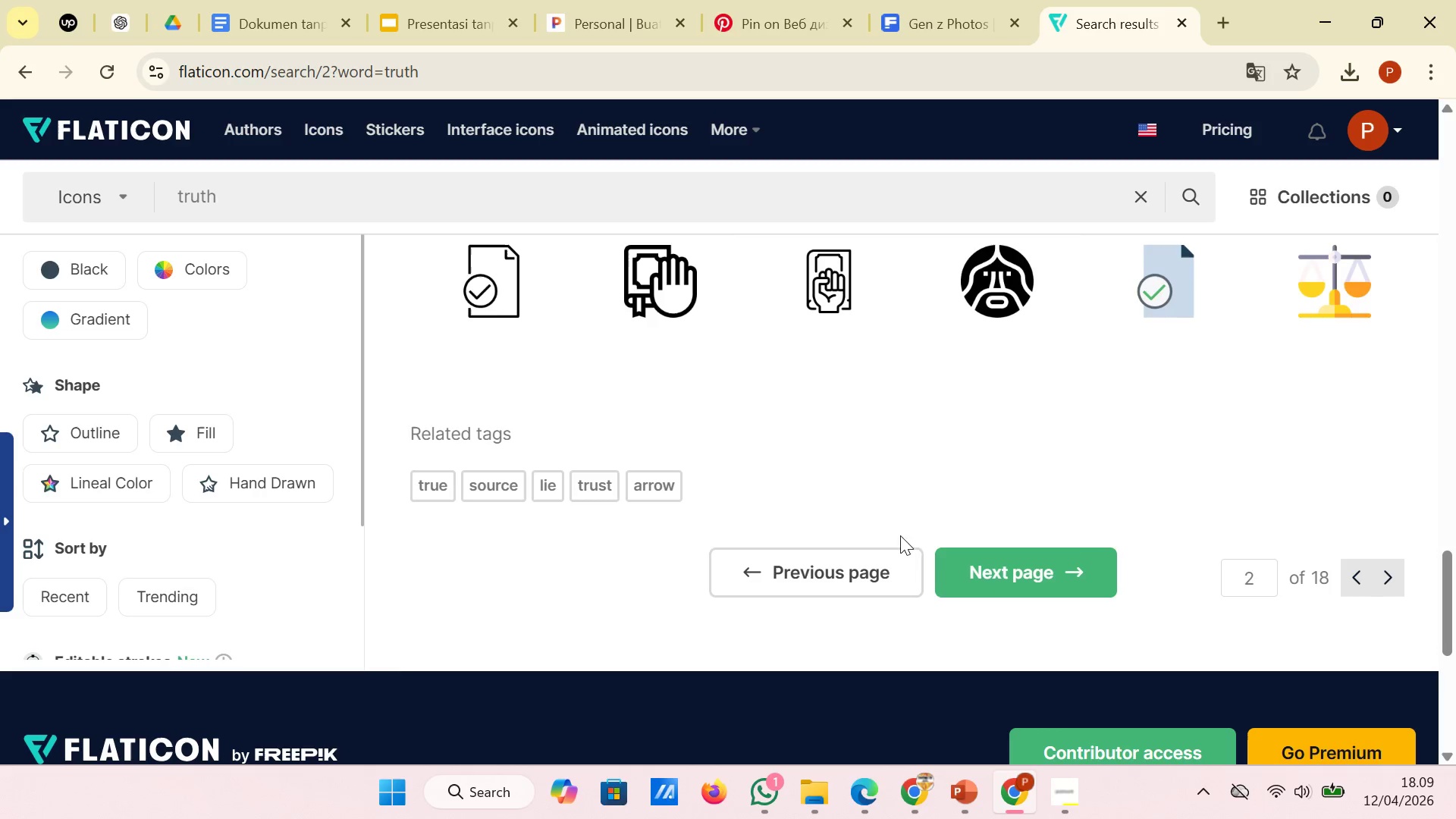 
left_click_drag(start_coordinate=[232, 200], to_coordinate=[183, 200])
 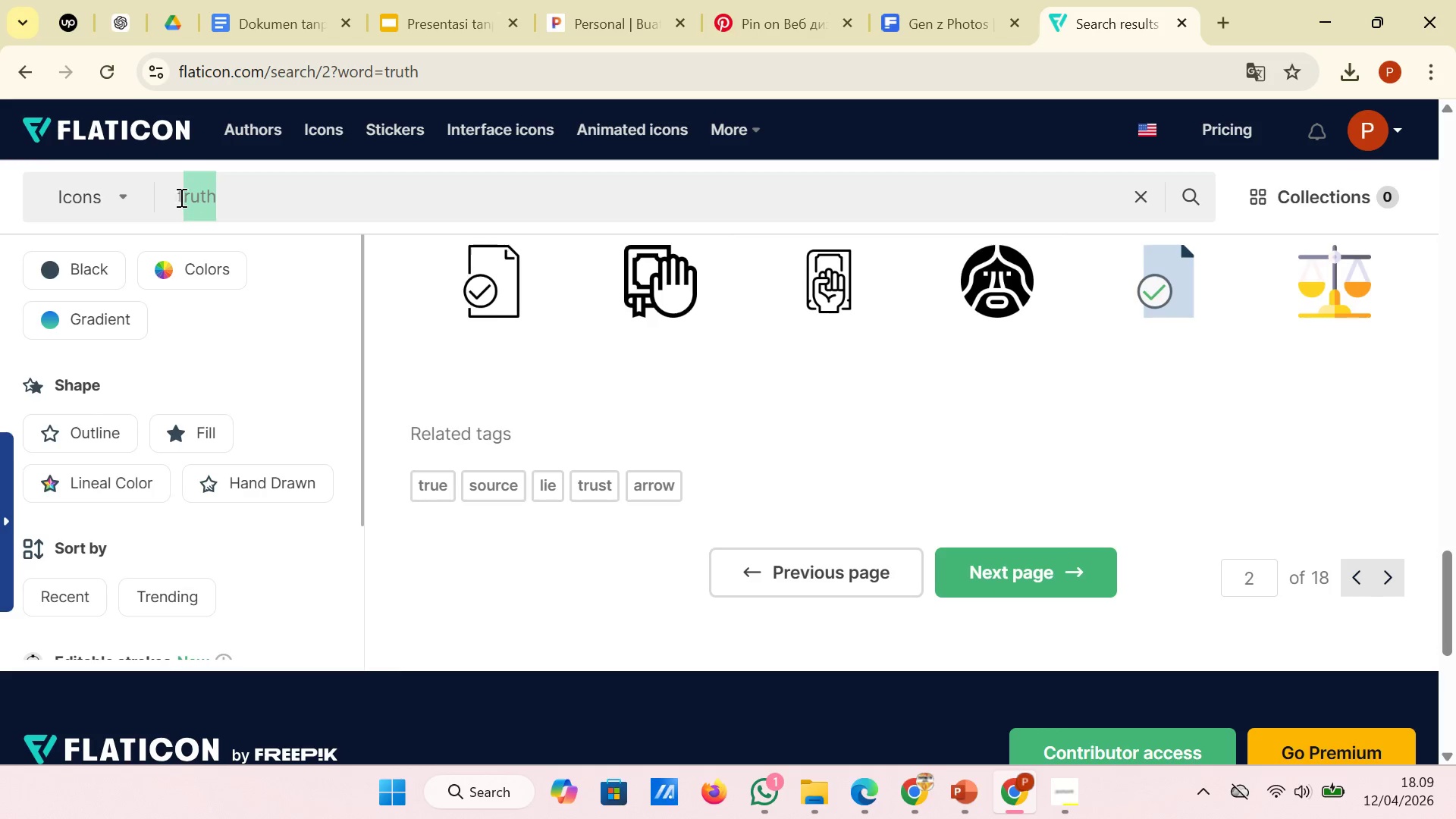 
left_click([177, 197])
 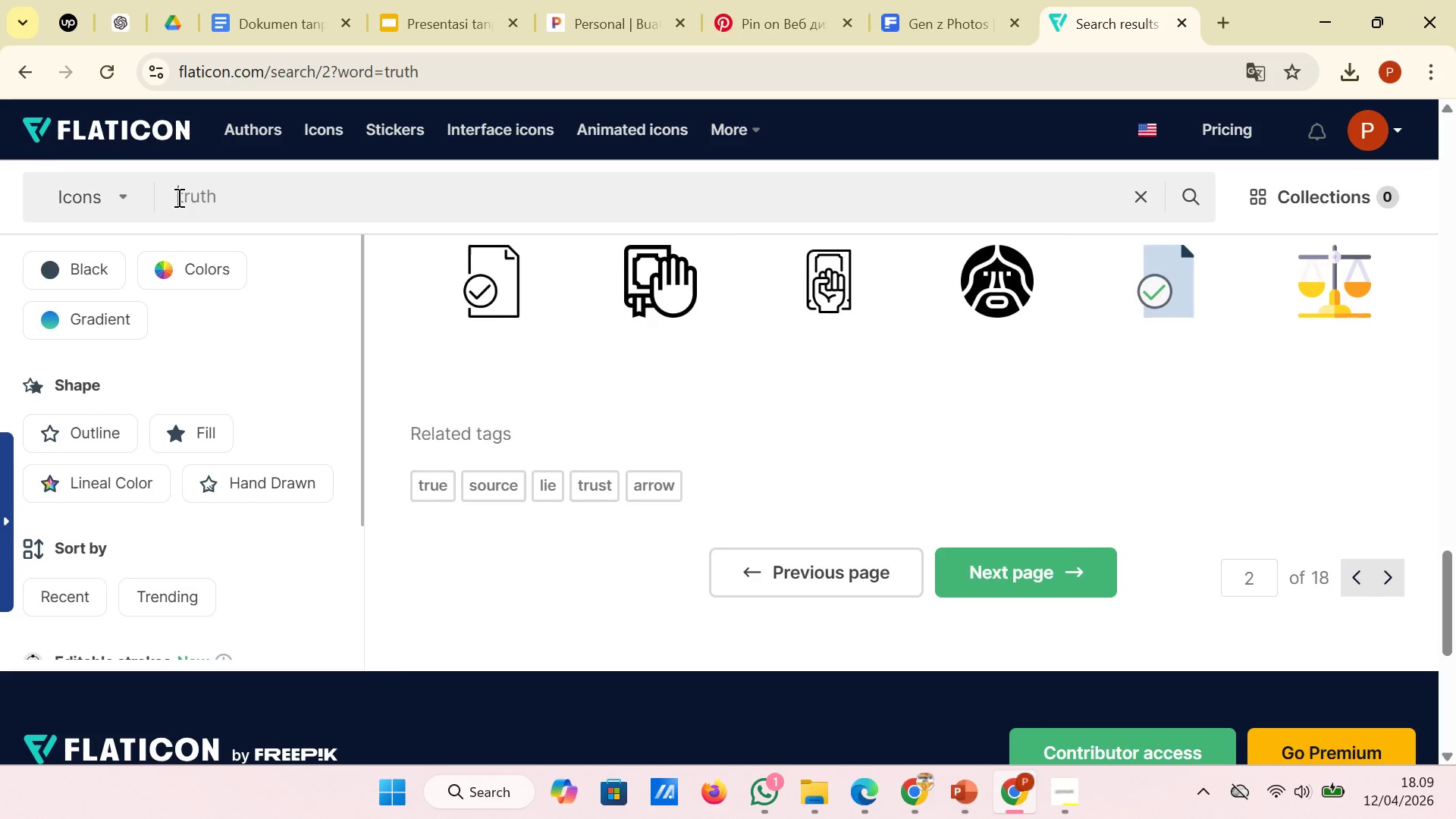 
type(speak )
 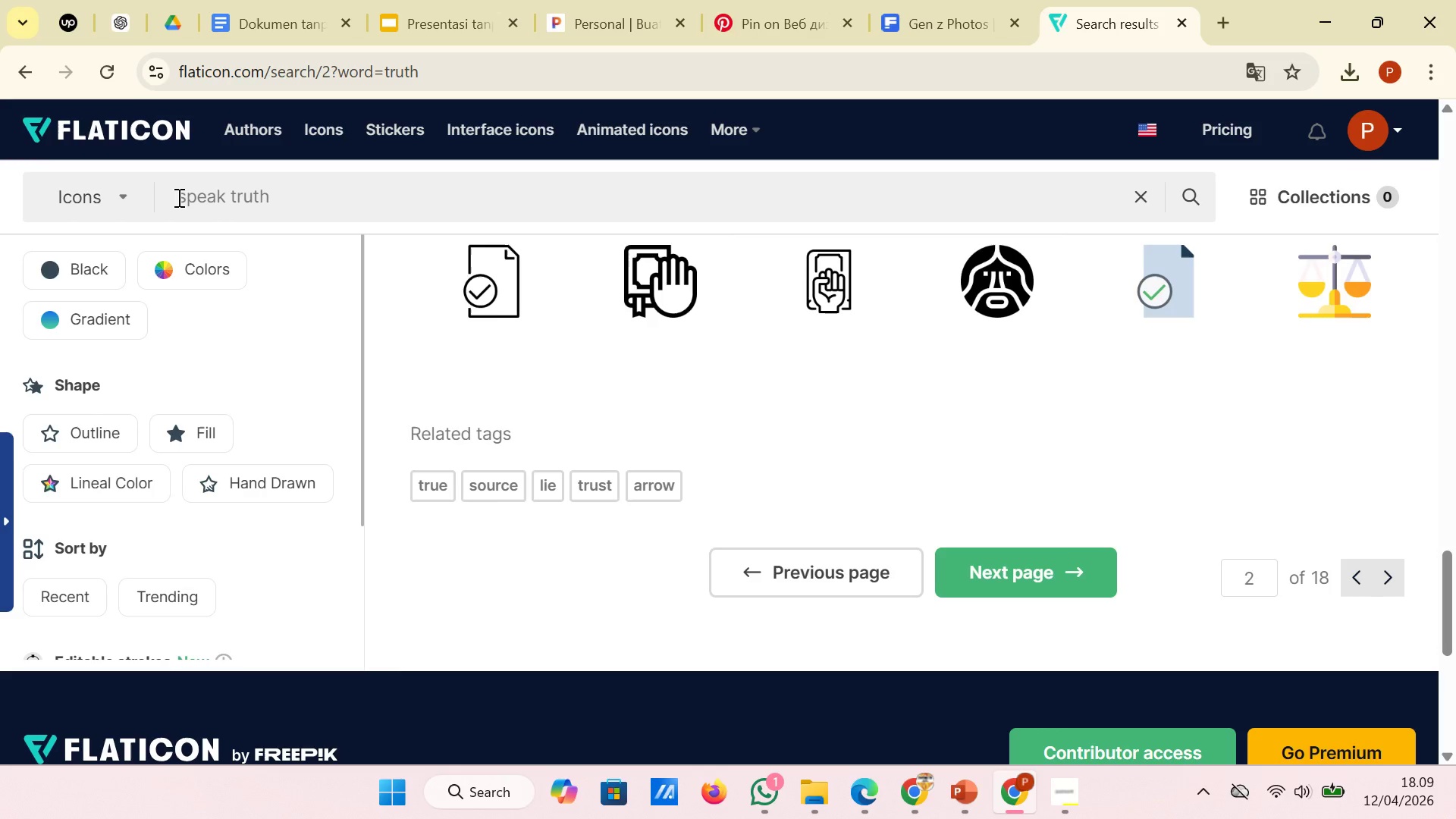 
key(Enter)
 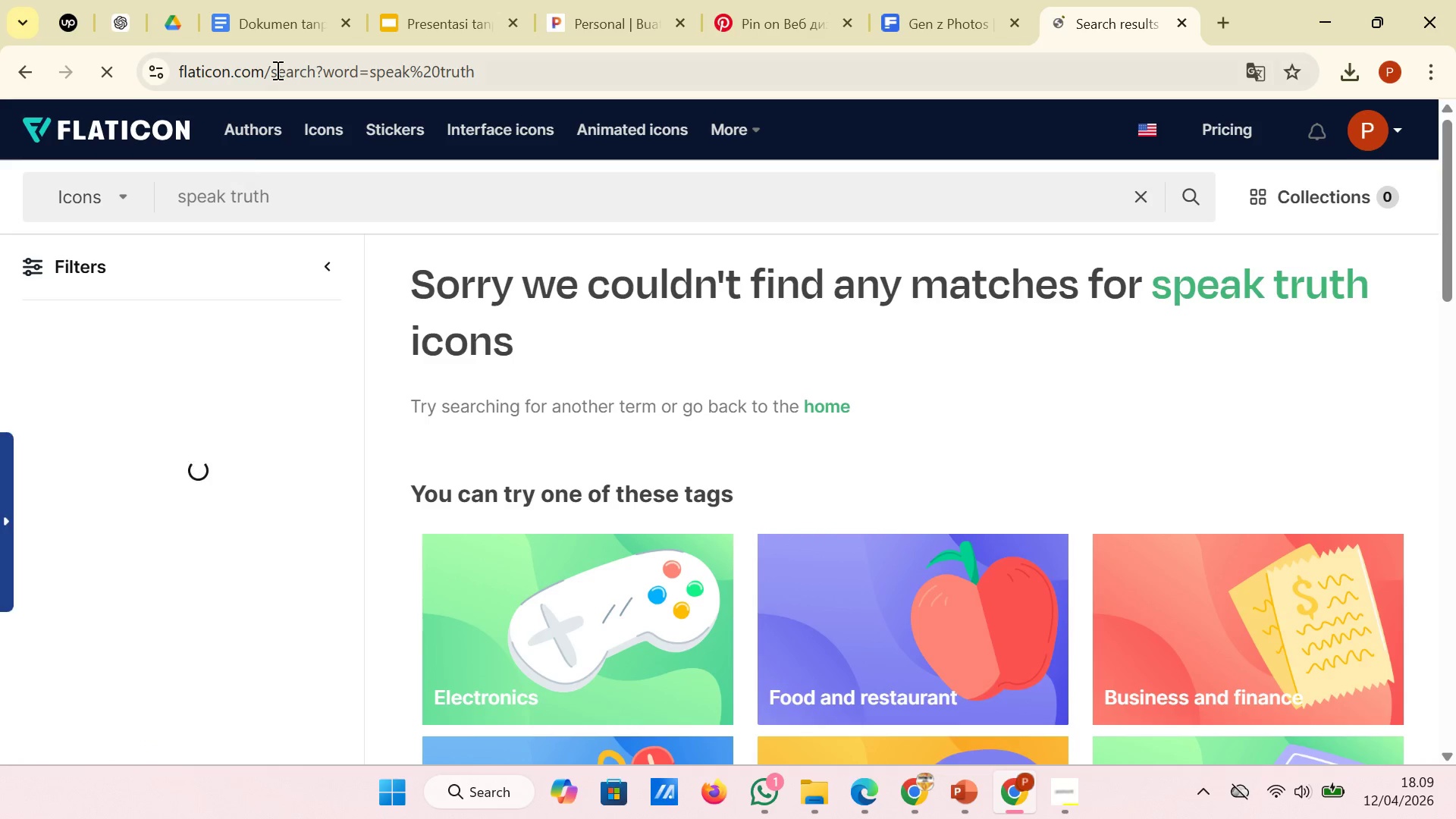 
left_click_drag(start_coordinate=[277, 191], to_coordinate=[228, 192])
 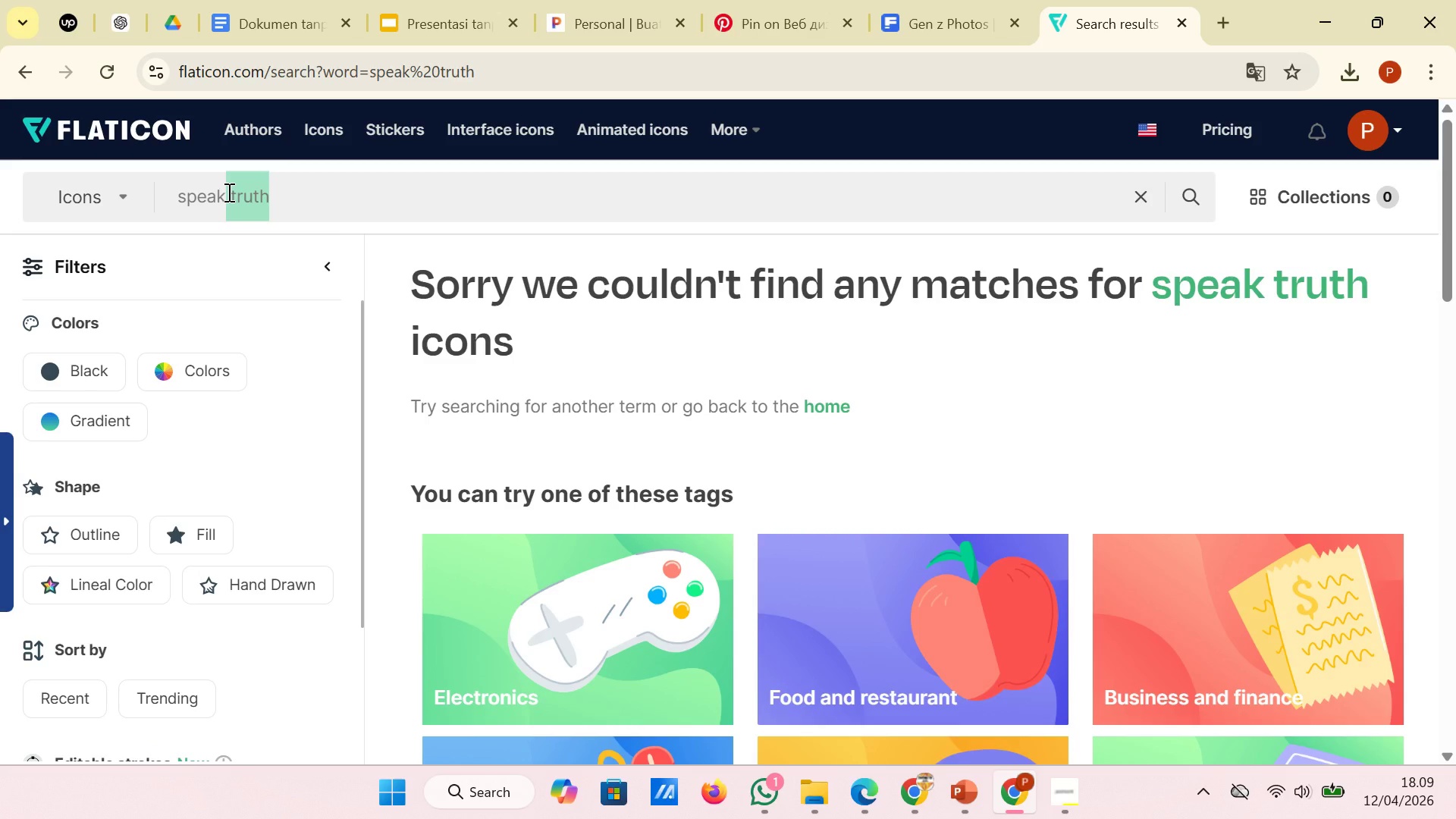 
key(Backspace)
 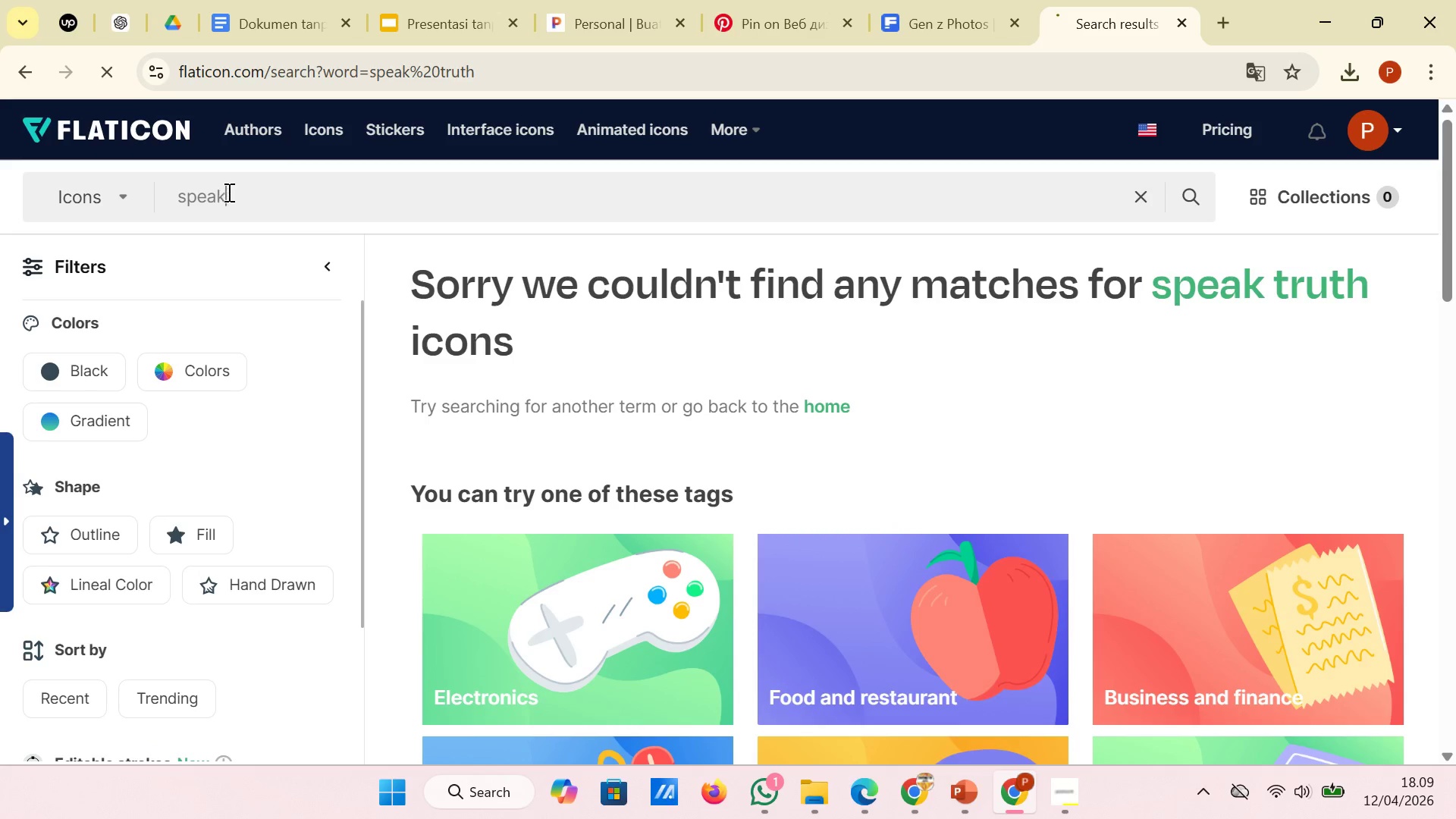 
key(Enter)
 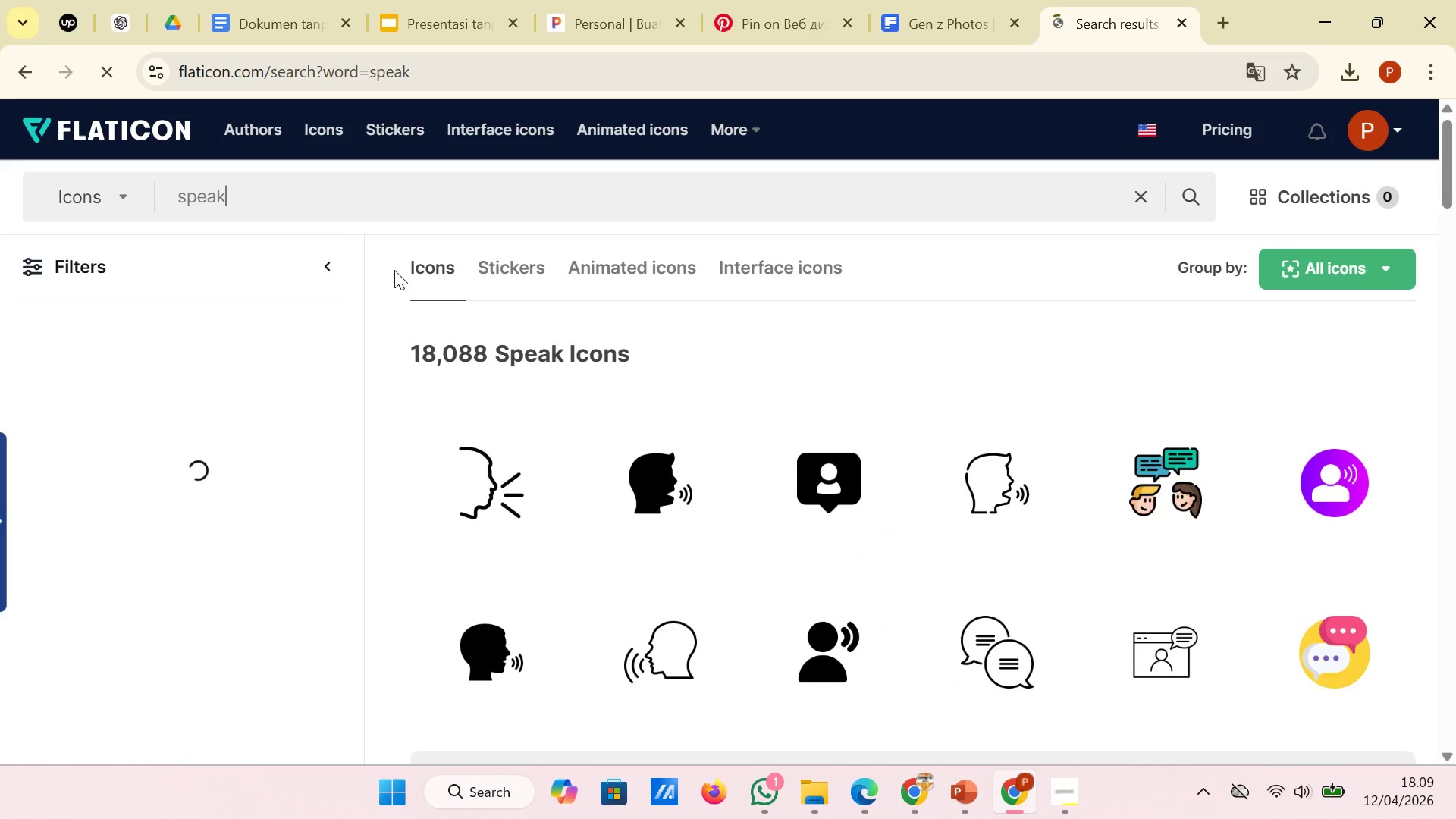 
scroll: coordinate [777, 482], scroll_direction: down, amount: 3.0
 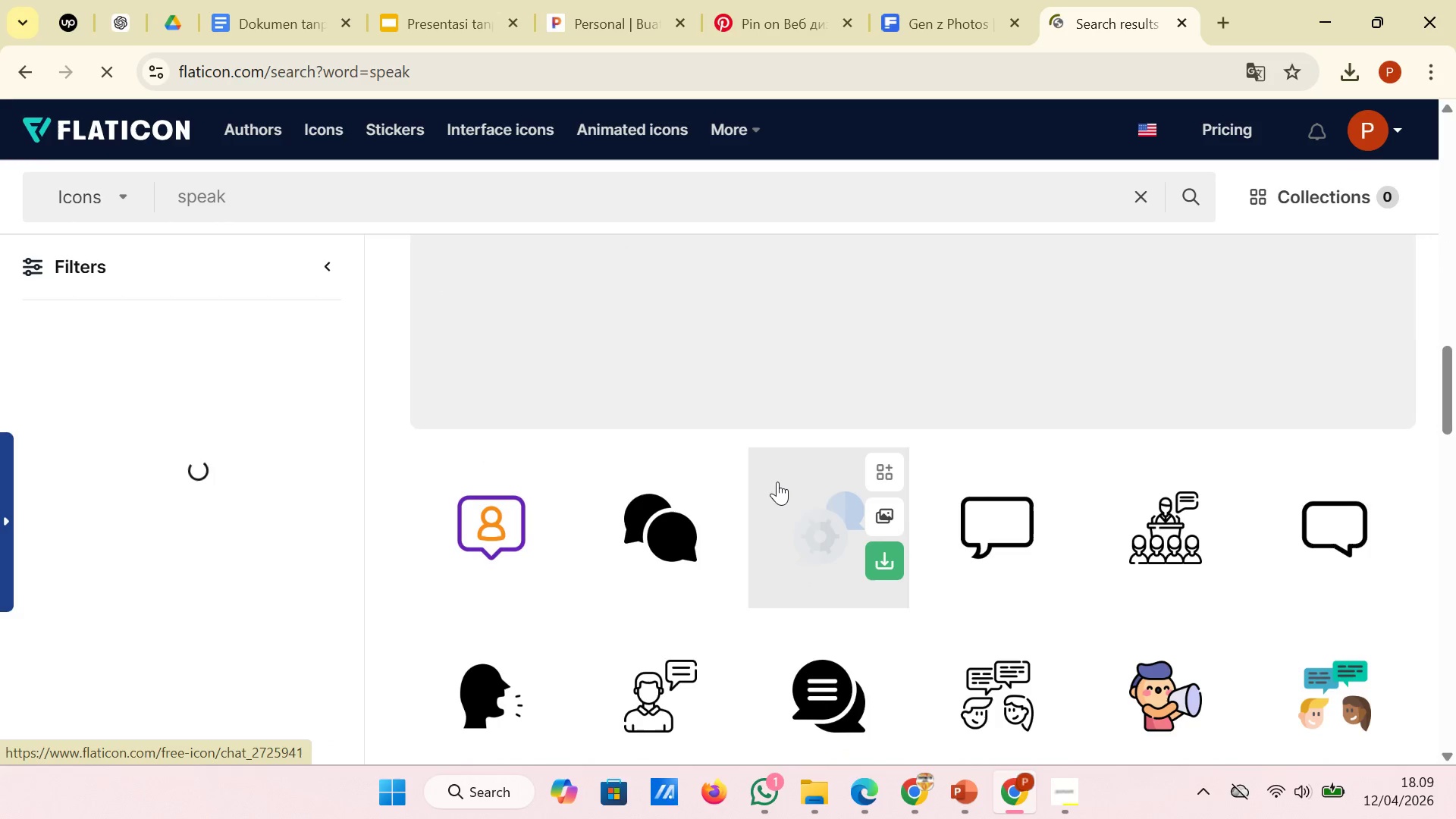 
scroll: coordinate [777, 482], scroll_direction: up, amount: 10.0
 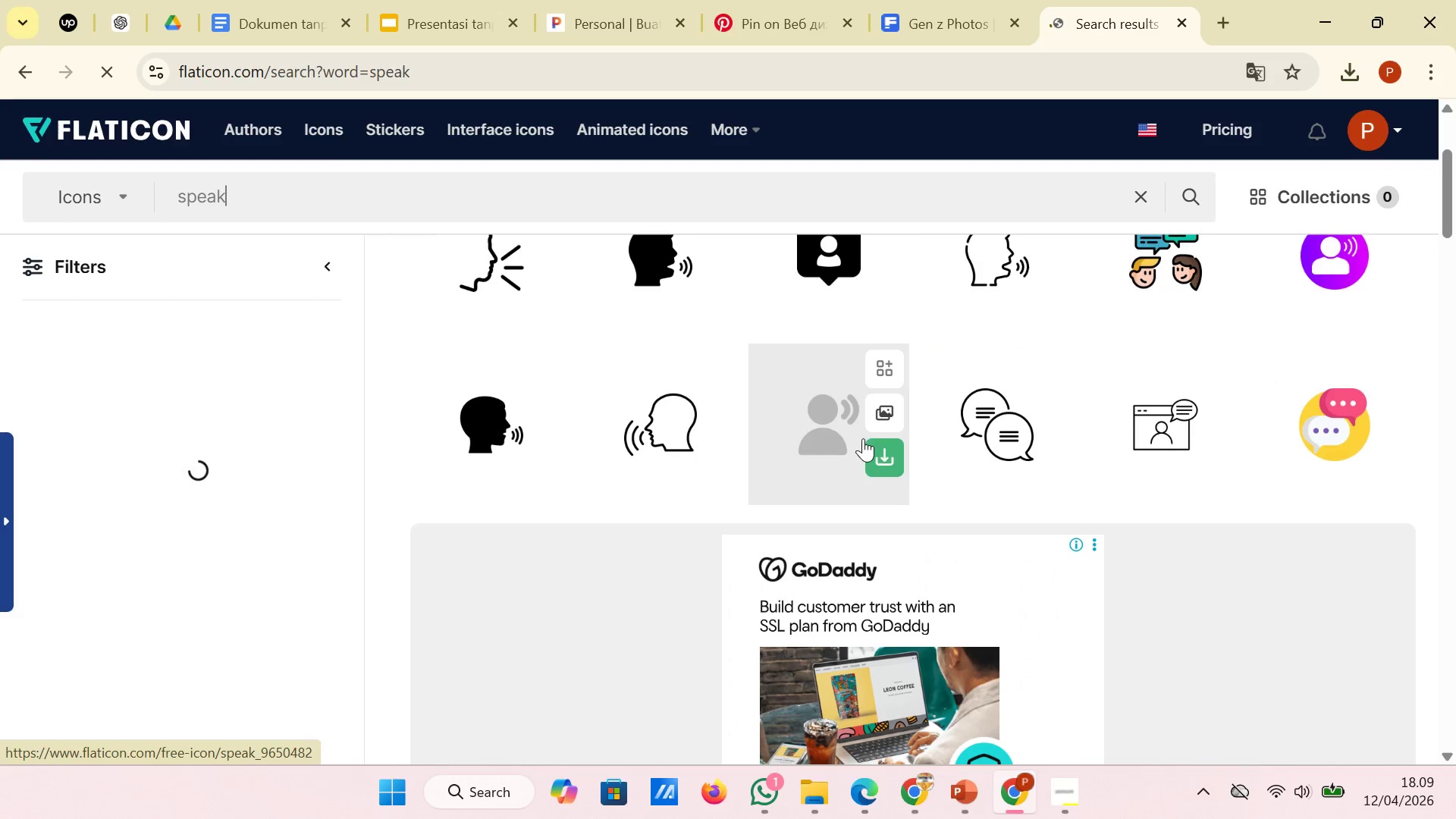 
left_click([877, 453])
 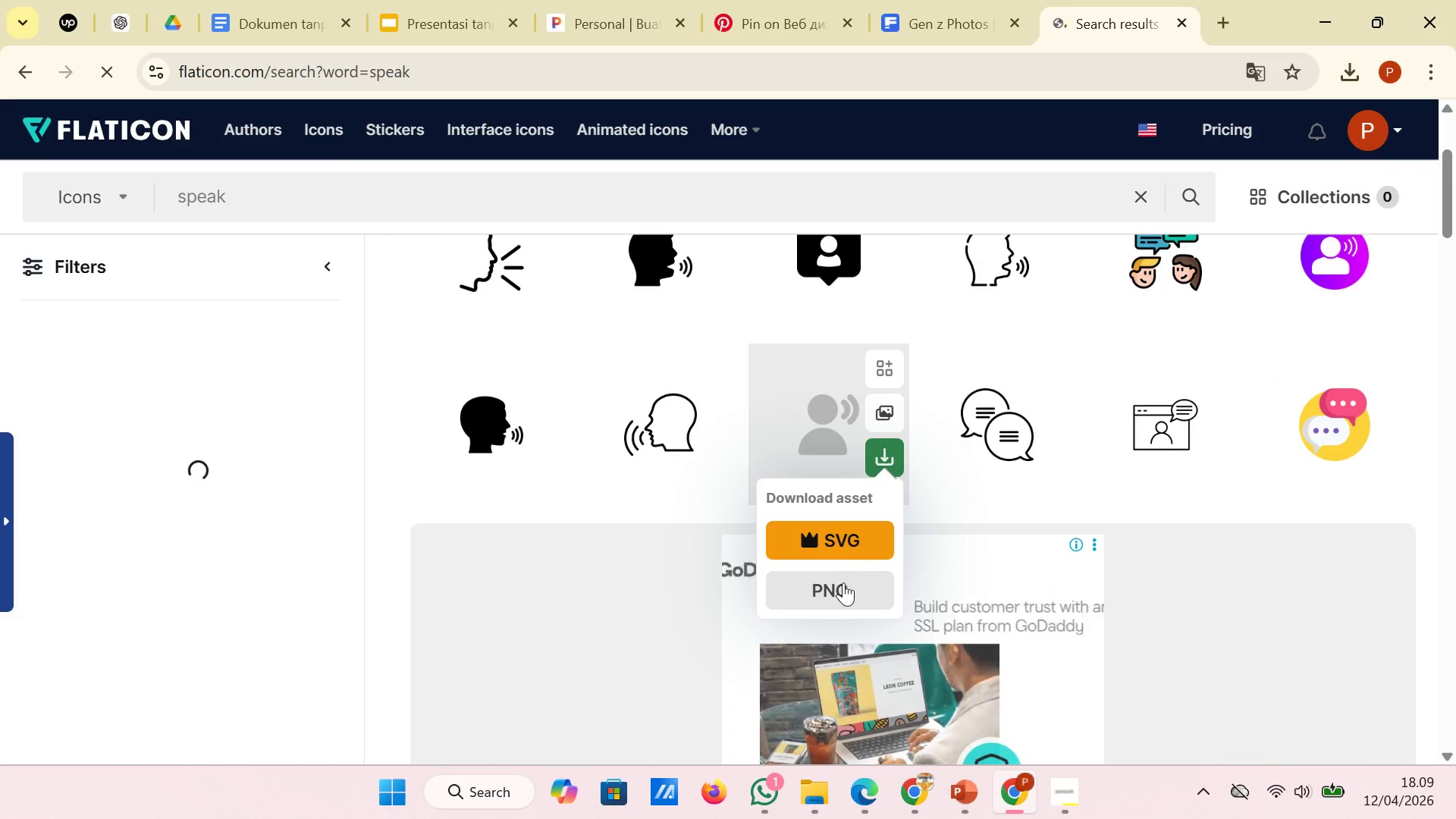 
left_click([843, 586])
 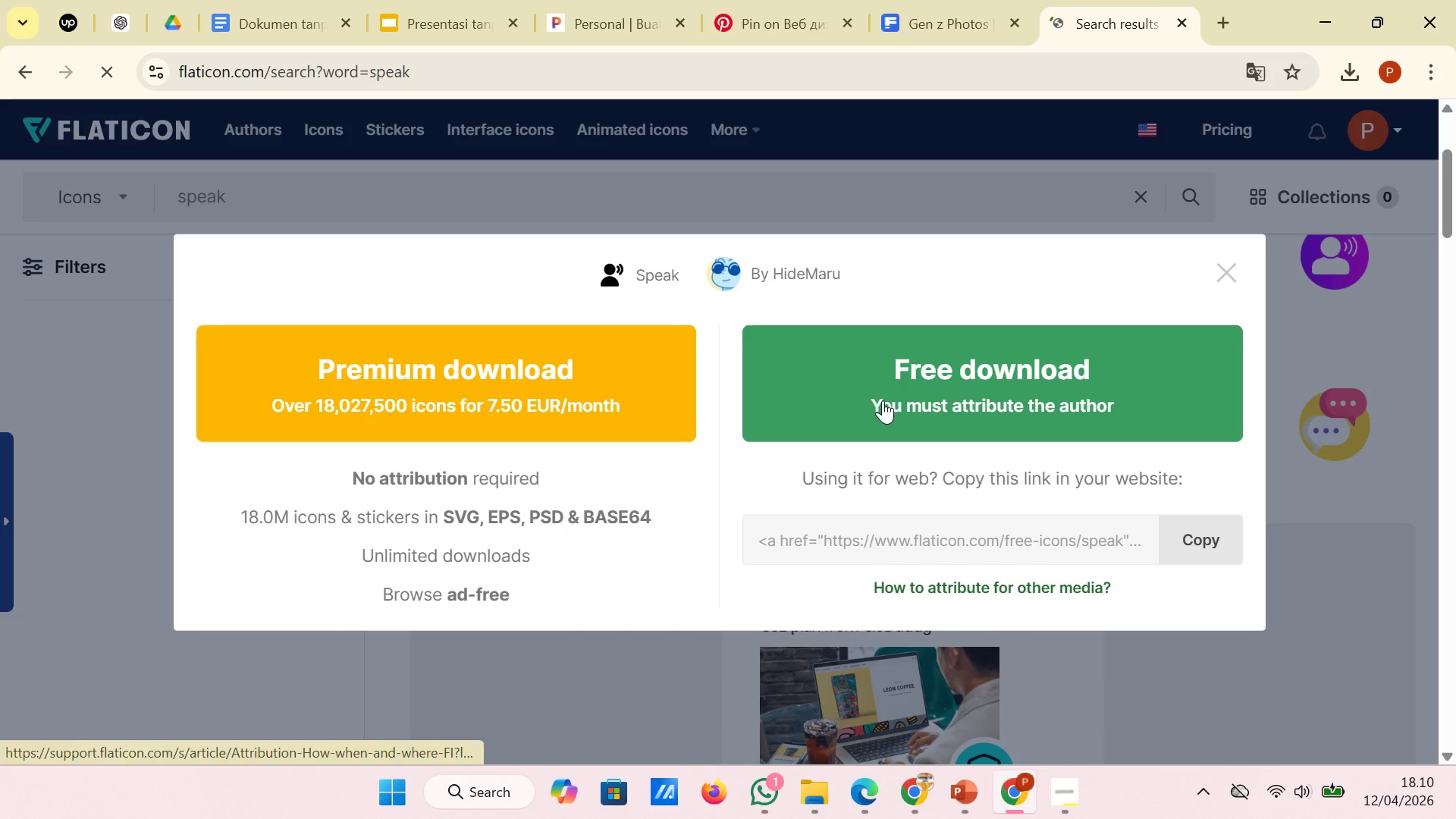 
left_click([885, 391])
 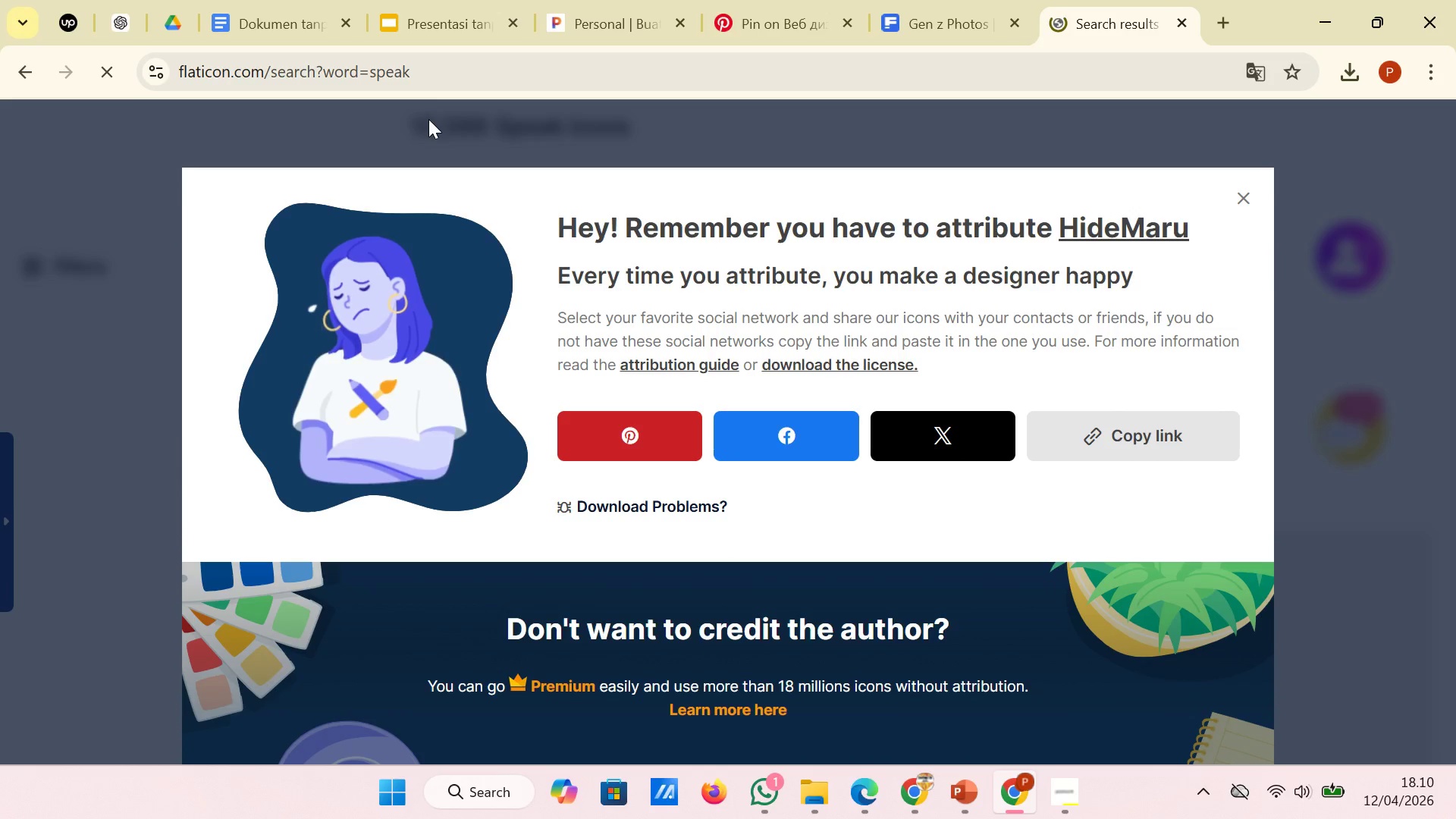 
left_click([426, 27])
 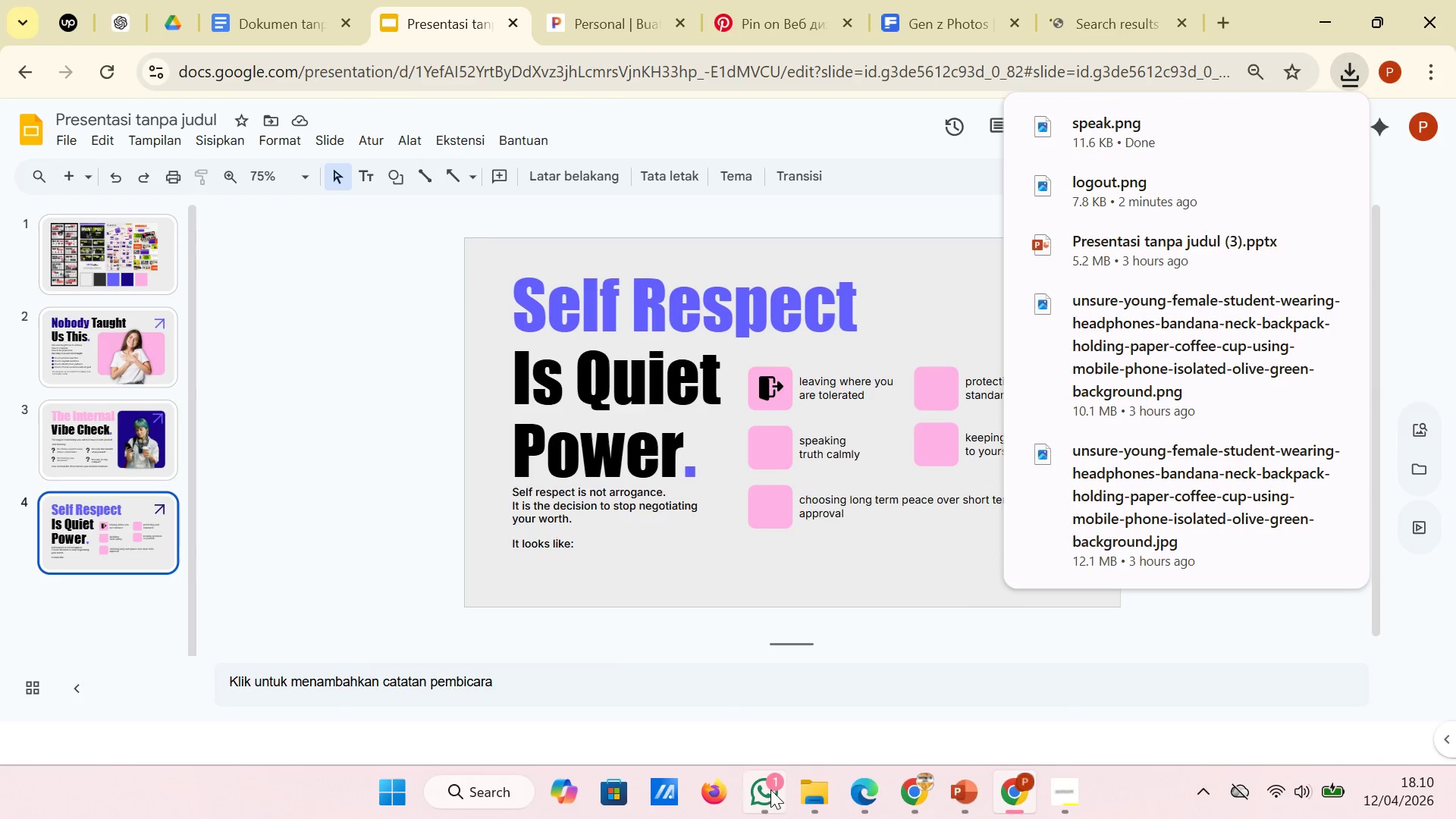 
left_click([808, 790])
 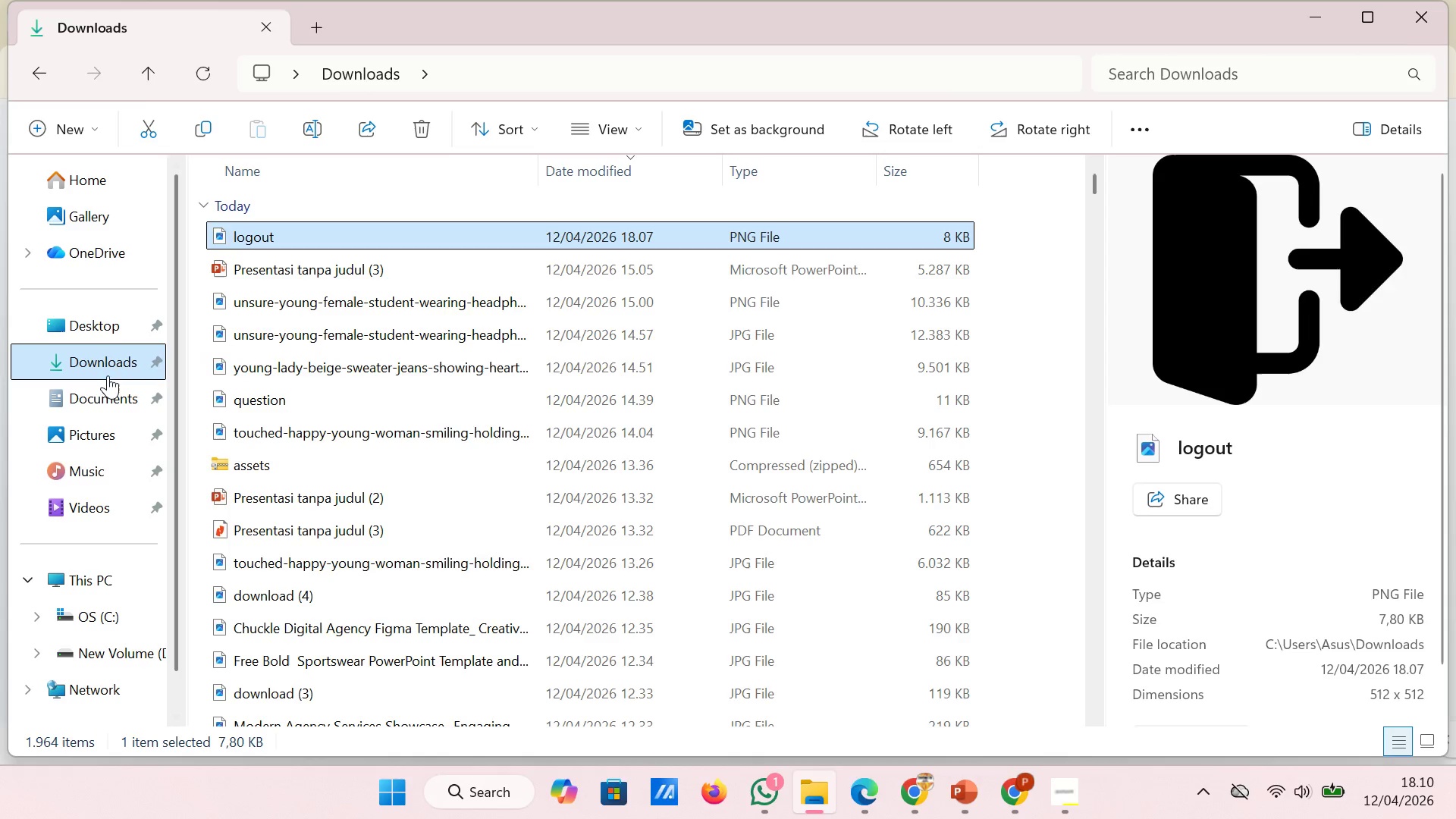 
left_click([106, 367])
 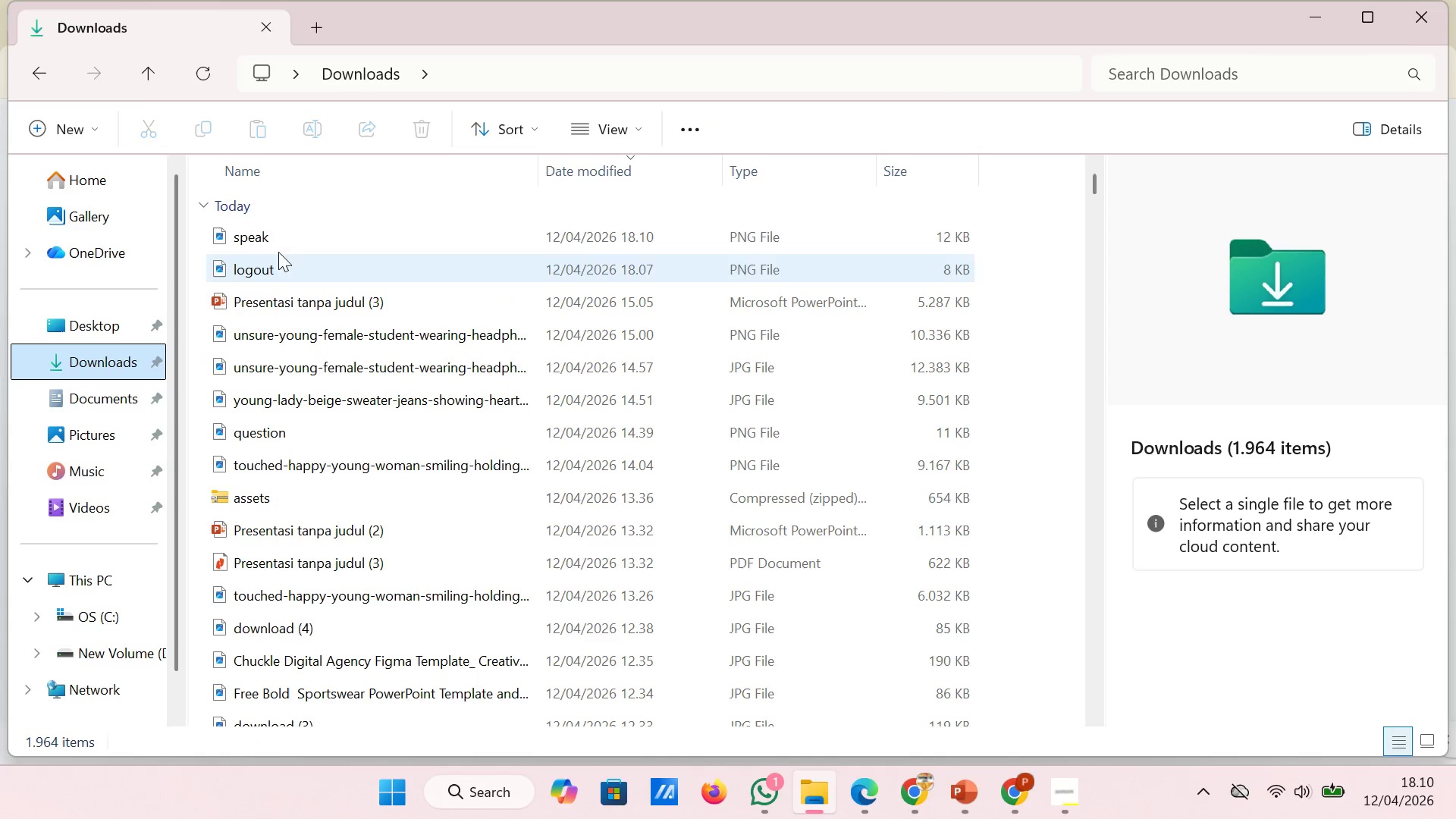 
left_click([288, 240])
 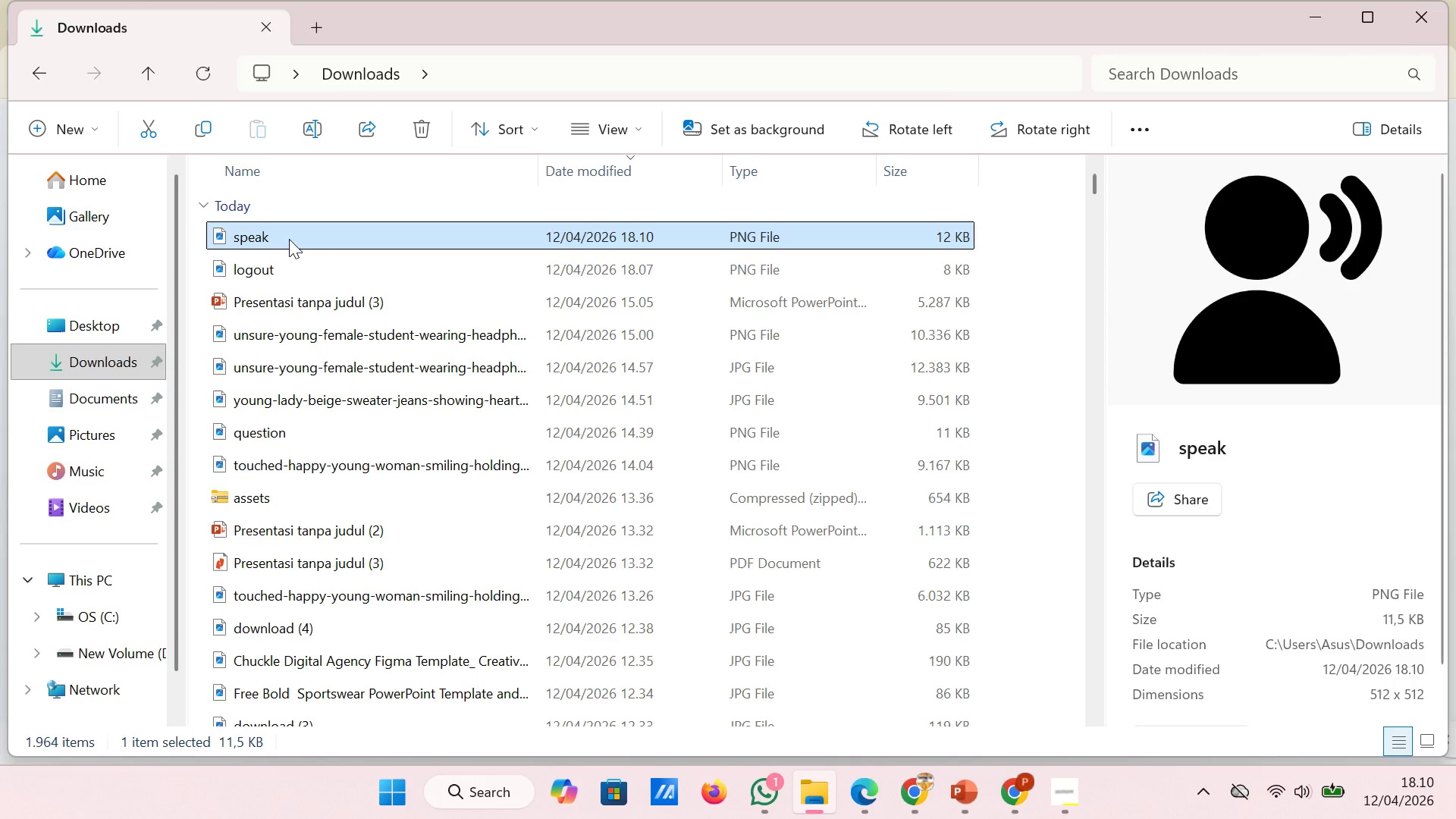 
left_click_drag(start_coordinate=[289, 239], to_coordinate=[915, 622])
 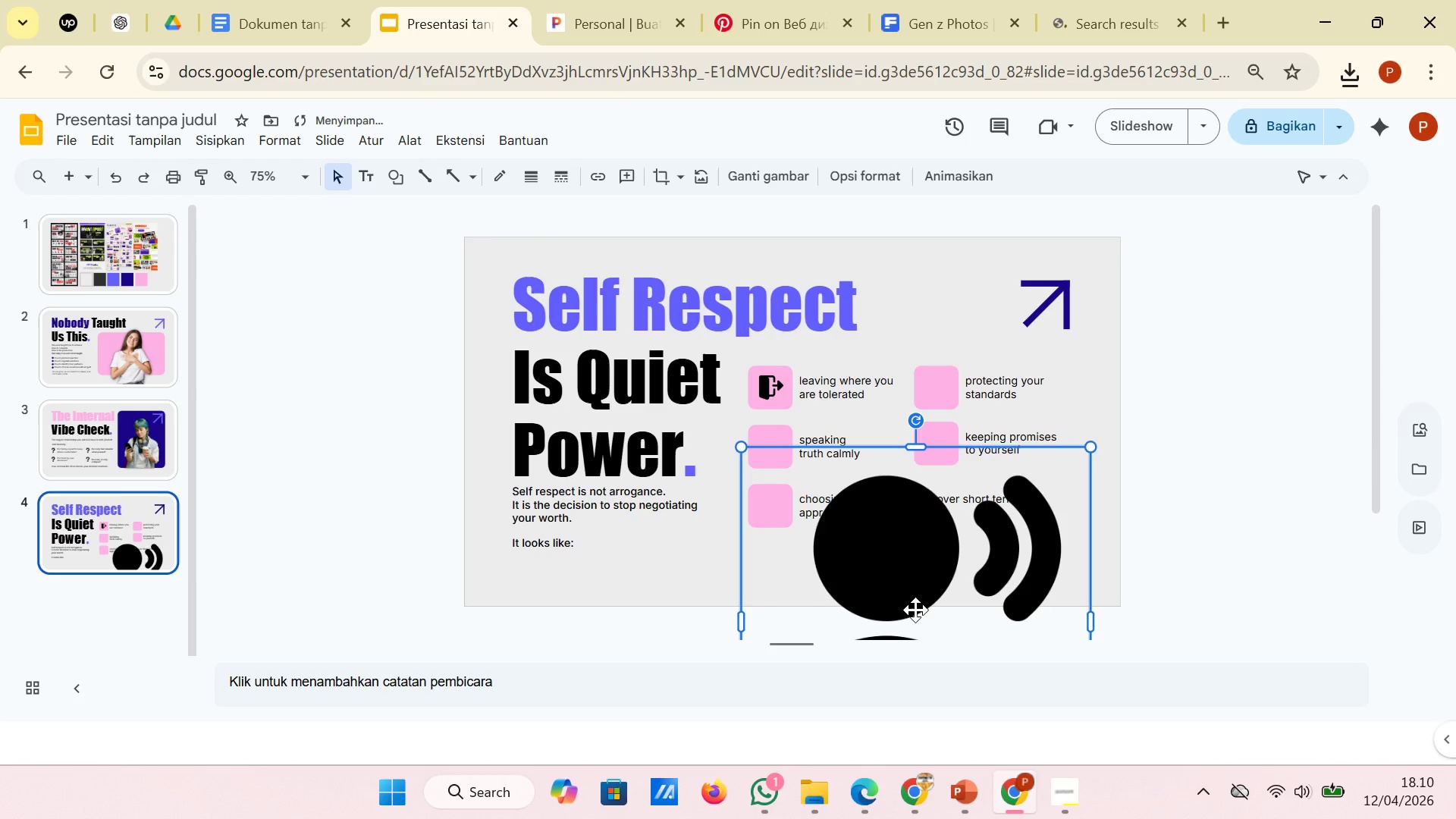 
left_click_drag(start_coordinate=[914, 601], to_coordinate=[906, 529])
 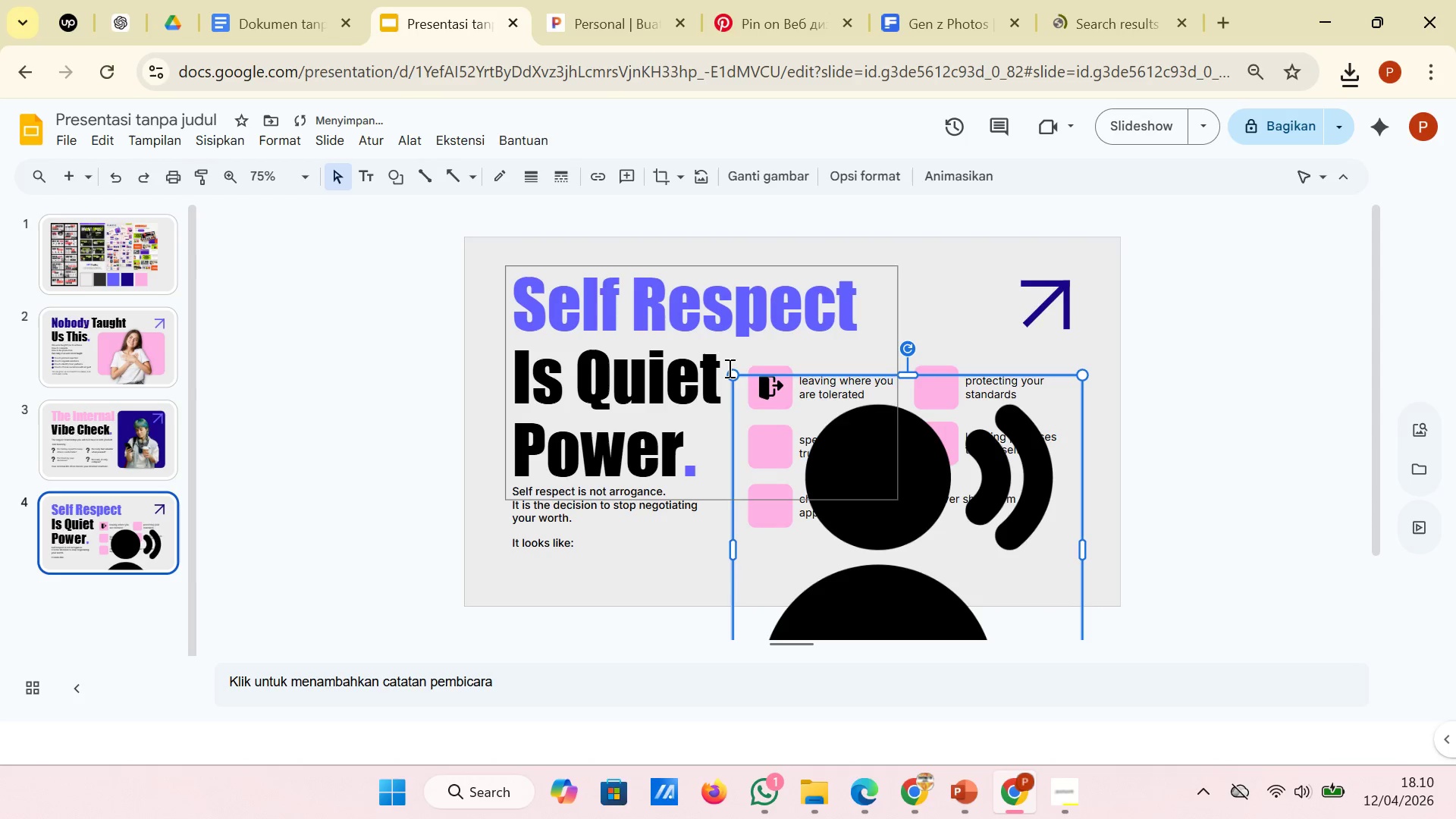 
left_click_drag(start_coordinate=[729, 375], to_coordinate=[882, 542])
 